 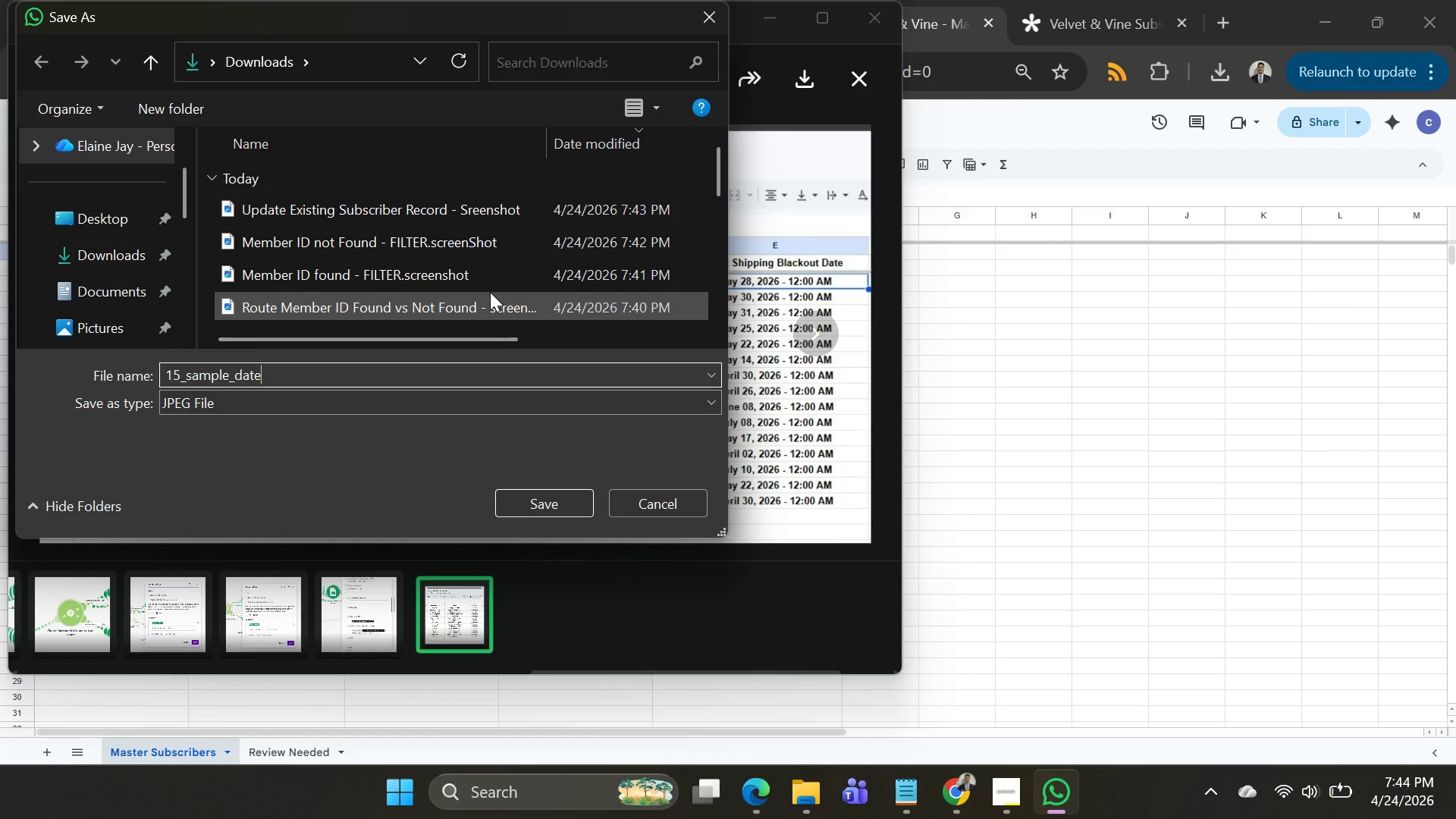 
hold_key(key=ShiftRight, duration=1.01)
 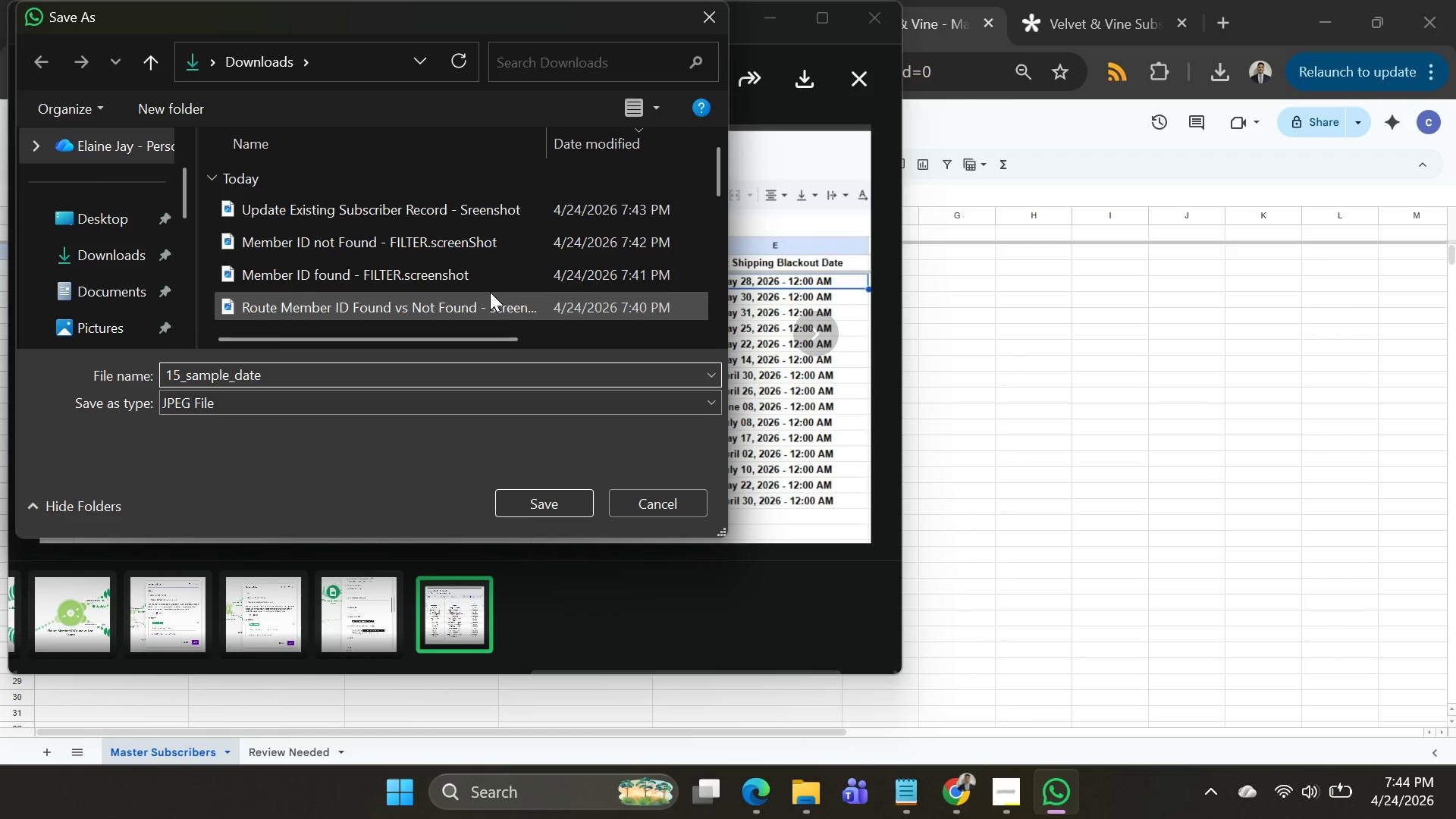 
hold_key(key=ShiftRight, duration=0.41)
 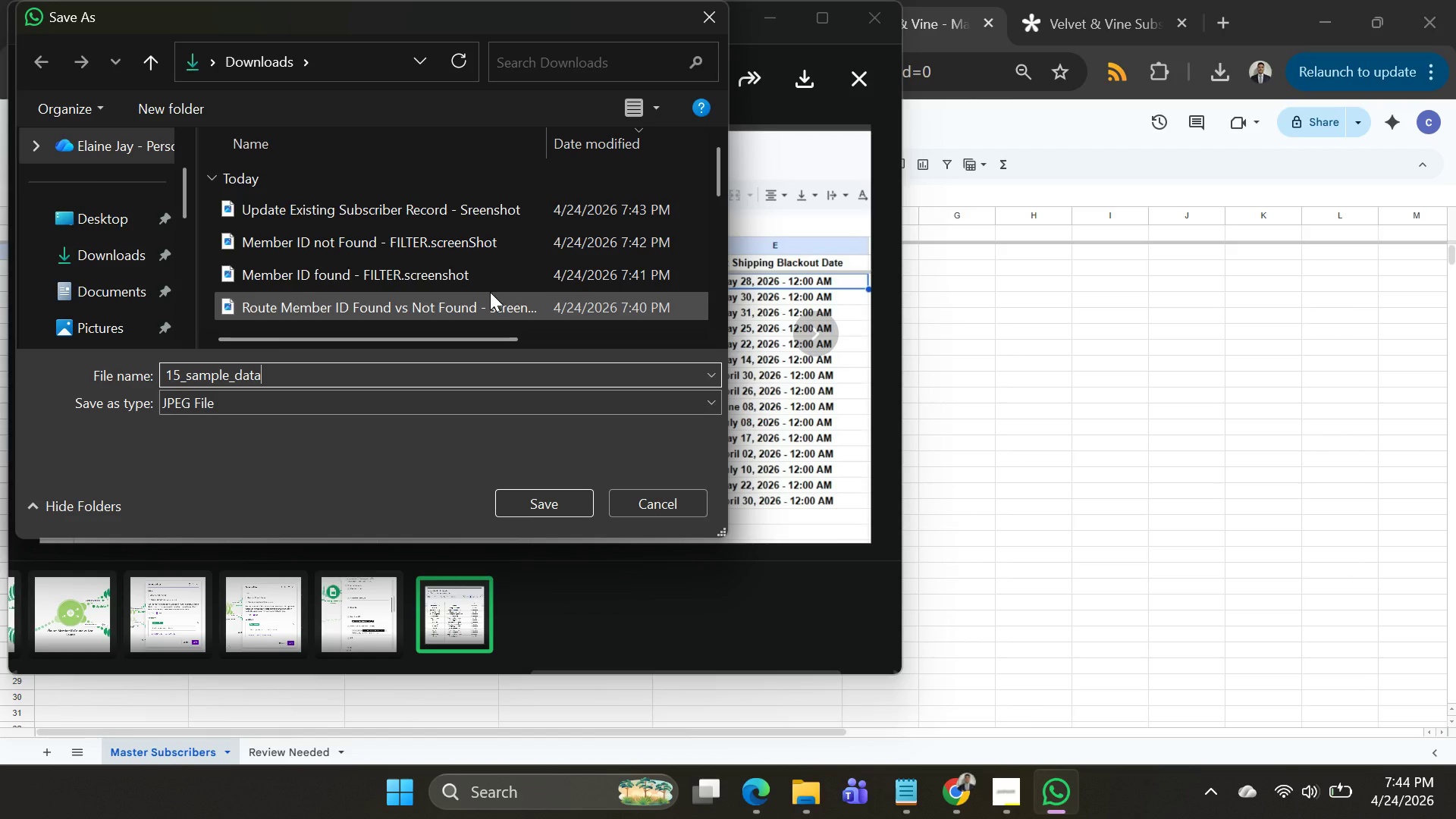 
hold_key(key=ShiftRight, duration=0.38)
 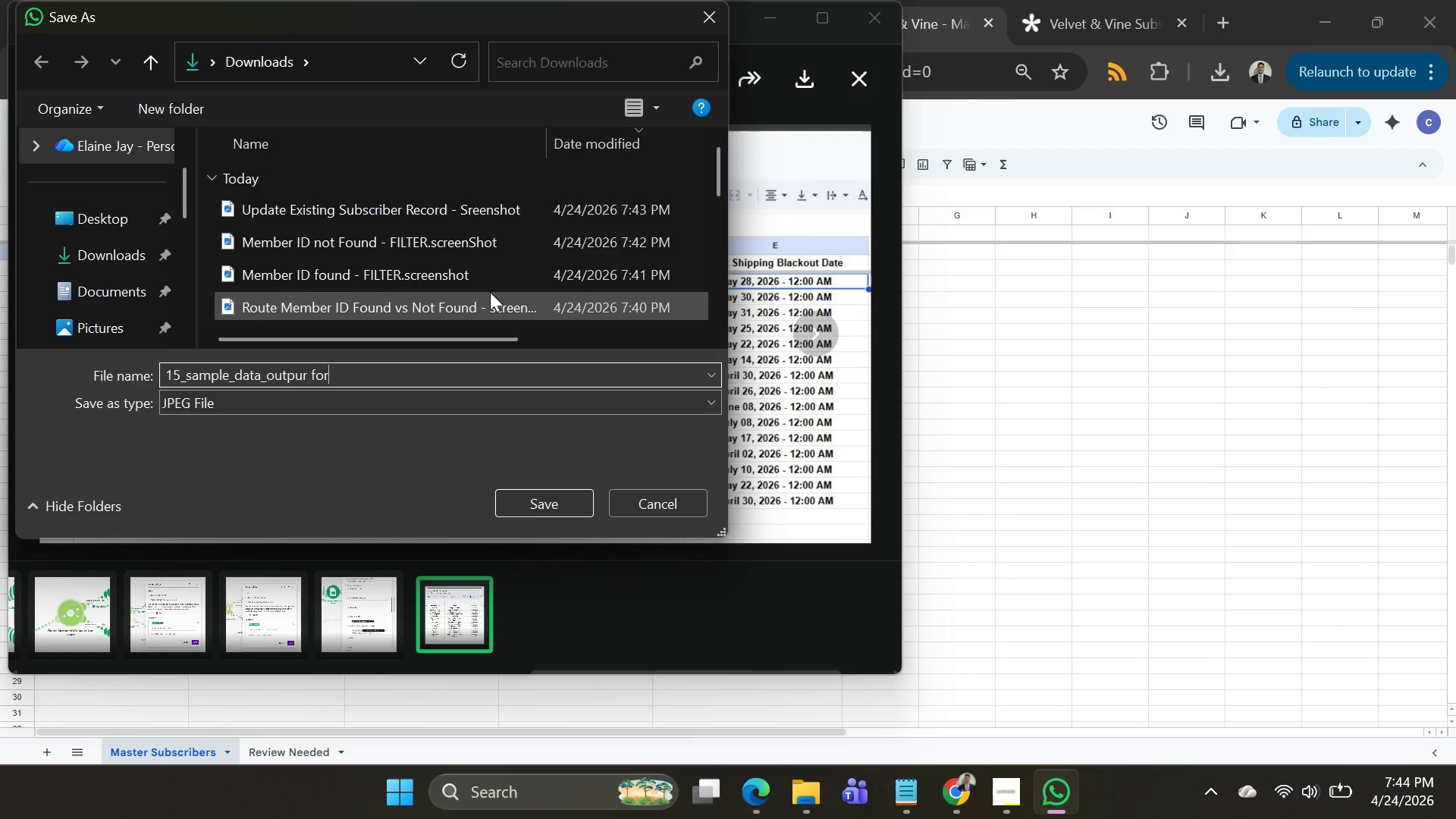 
wait(5.81)
 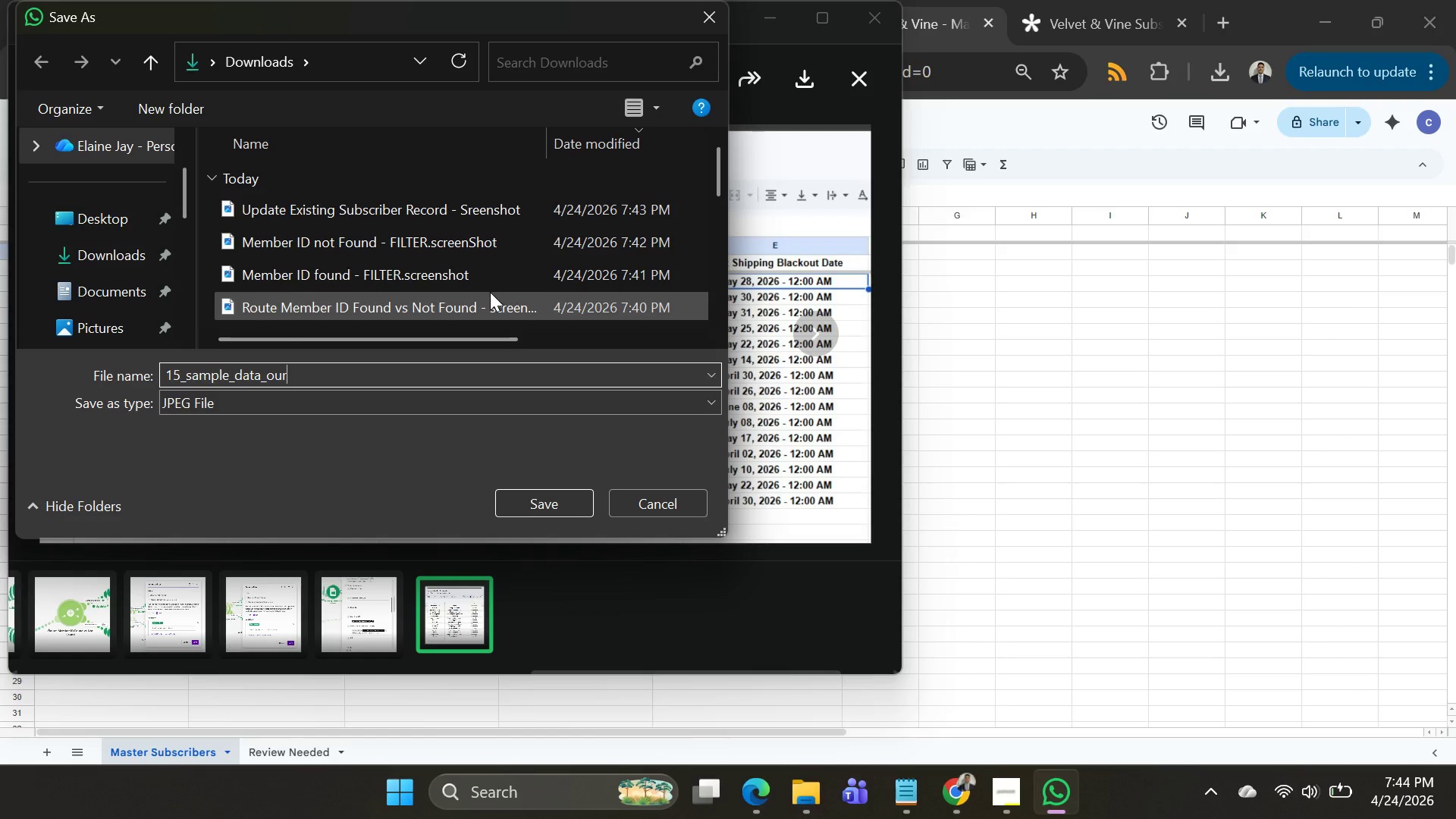 
type(t )
key(Backspace)
type(_fo )
key(Backspace)
type(r search row and )
key(Backspace)
key(Backspace)
key(Backspace)
key(Backspace)
key(Backspace)
key(Backspace)
key(Backspace)
key(Backspace)
key(Backspace)
type(_roe)
key(Backspace)
type(w )
key(Backspace)
type(_&UpdateROW- g)
key(Backspace)
key(Backspace)
key(Backspace)
type(_google )
key(Backspace)
type(Sheet_)
key(Backspace)
type(.screenShot)
 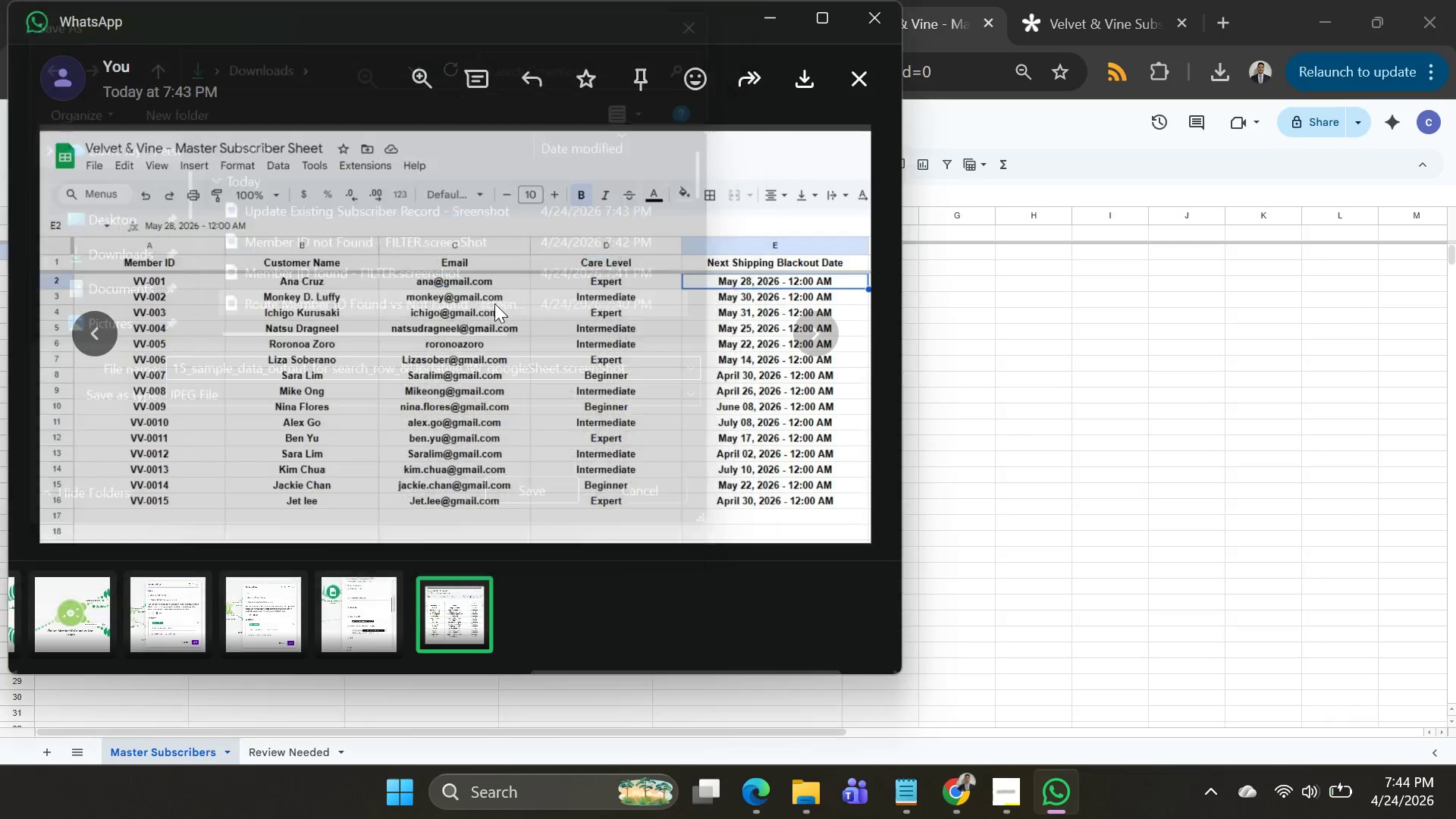 
 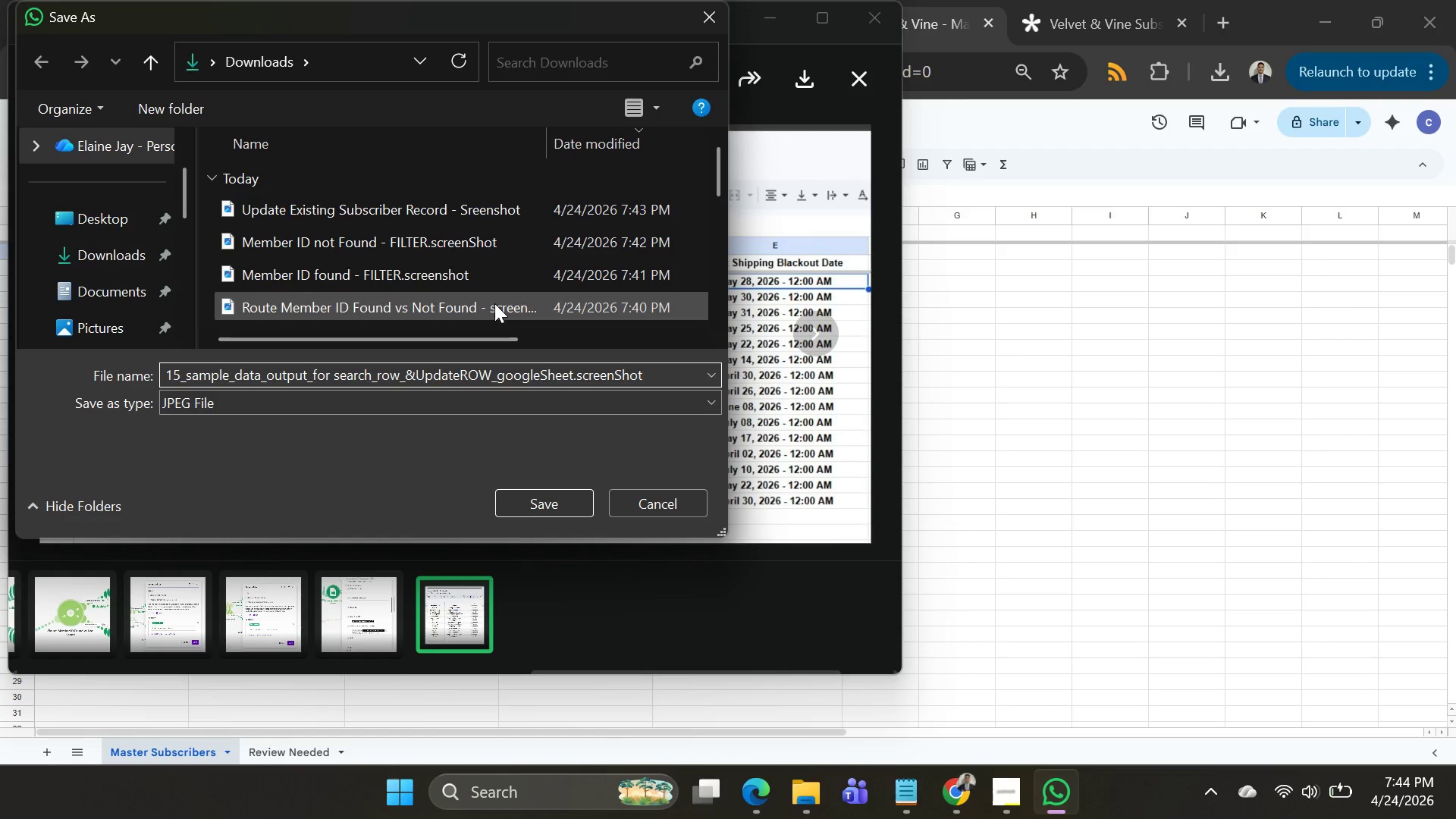 
key(Enter)
 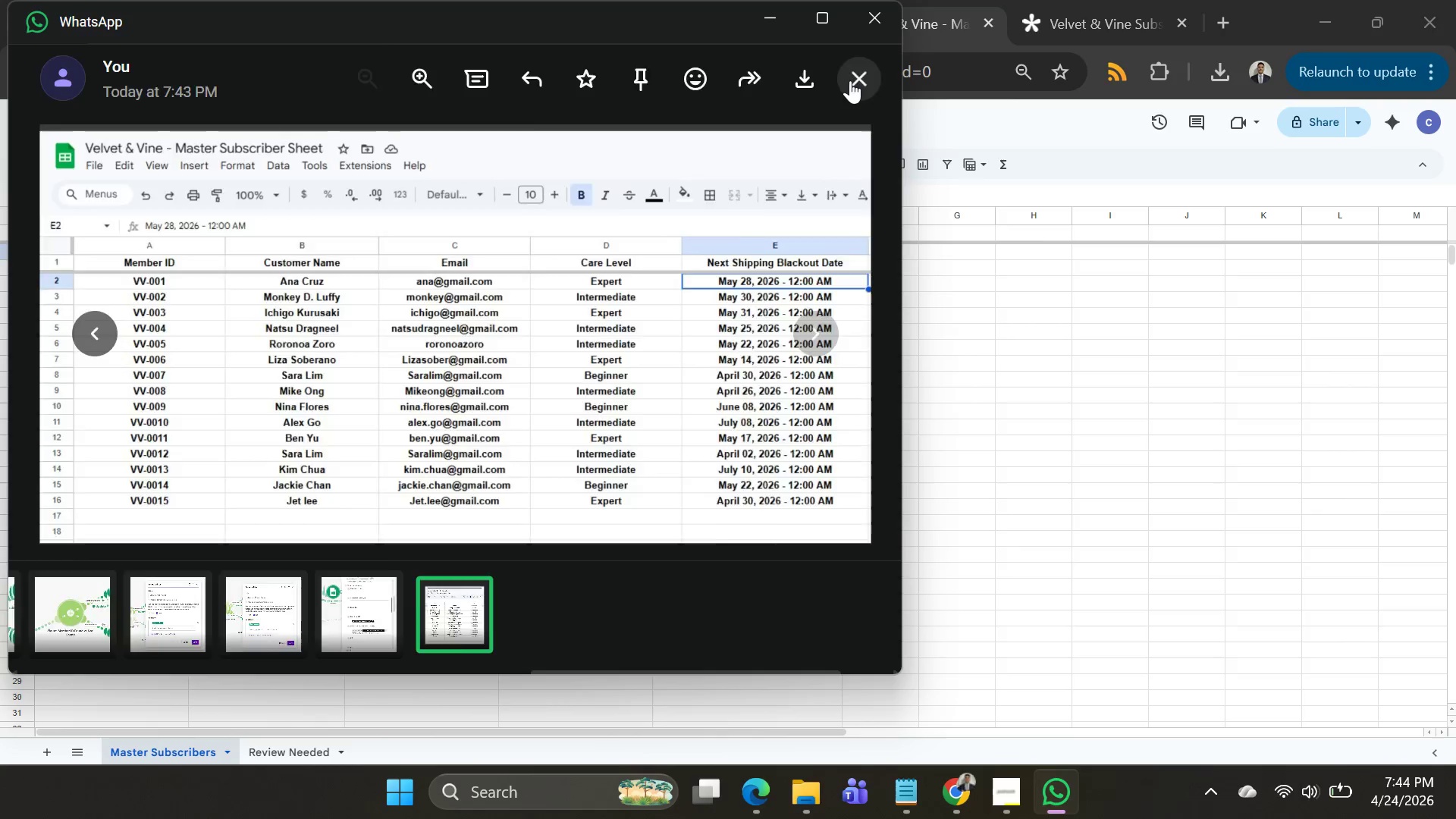 
left_click([981, 354])
 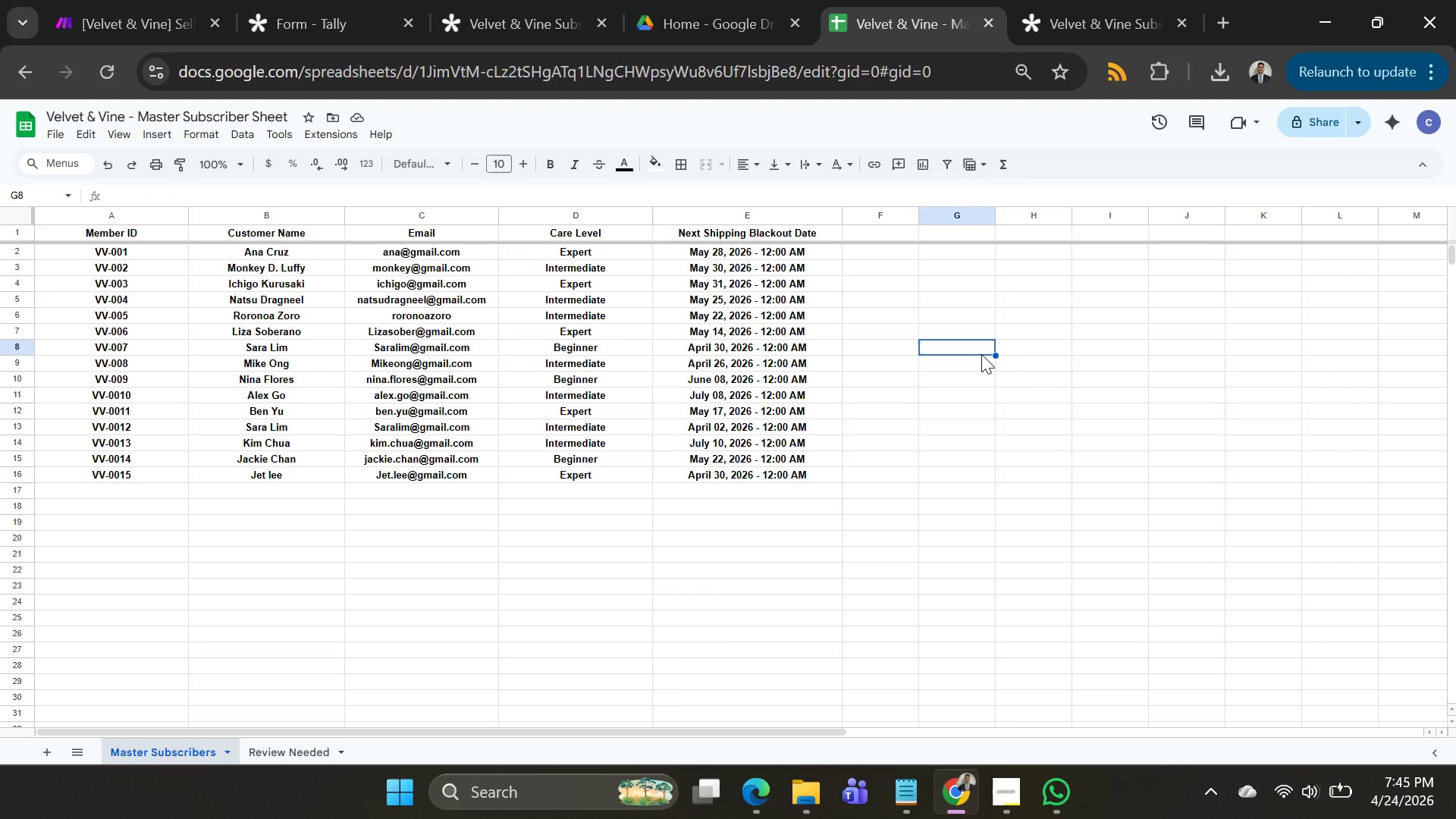 
mouse_move([722, 3])
 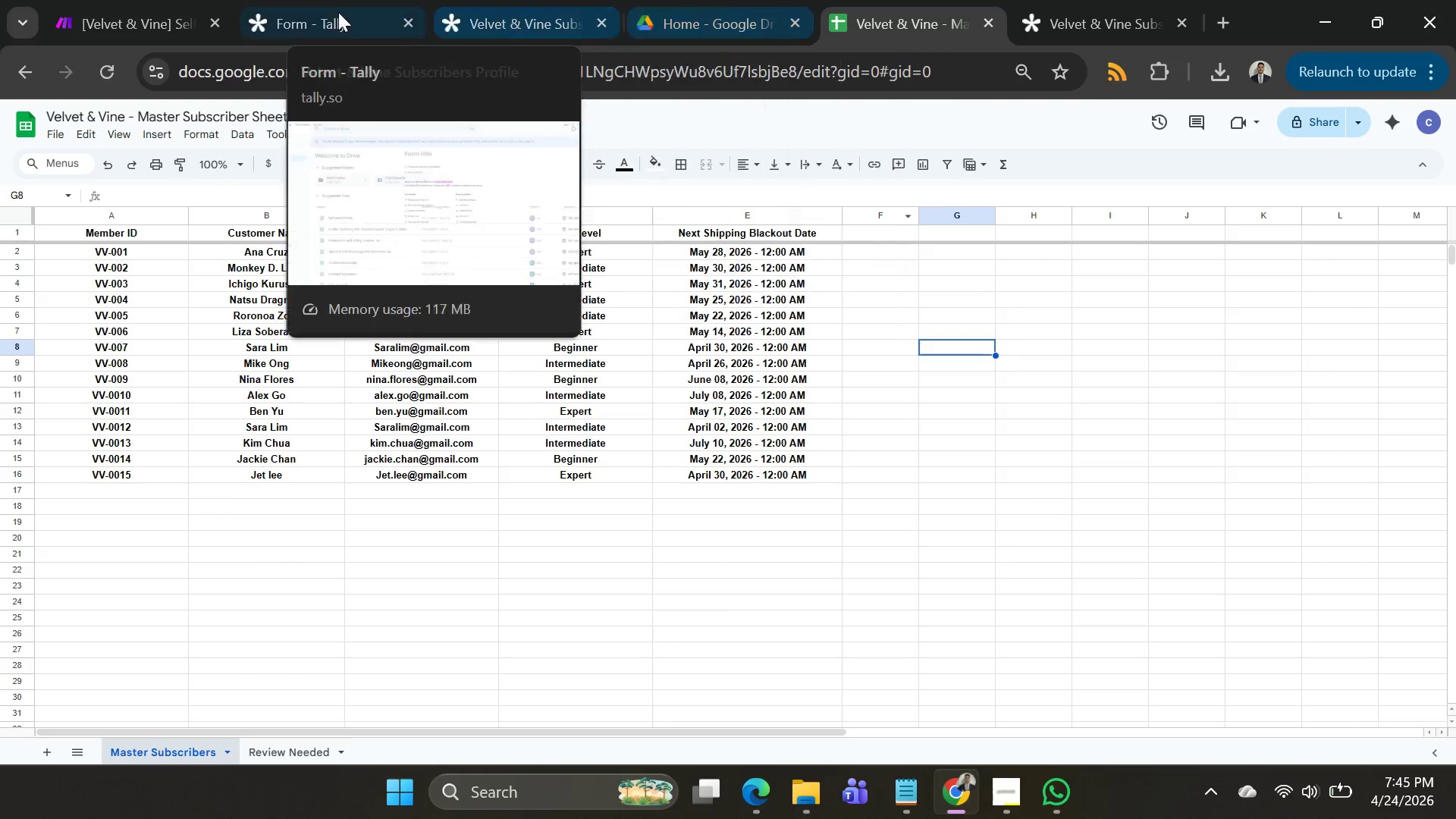 
left_click([130, 24])
 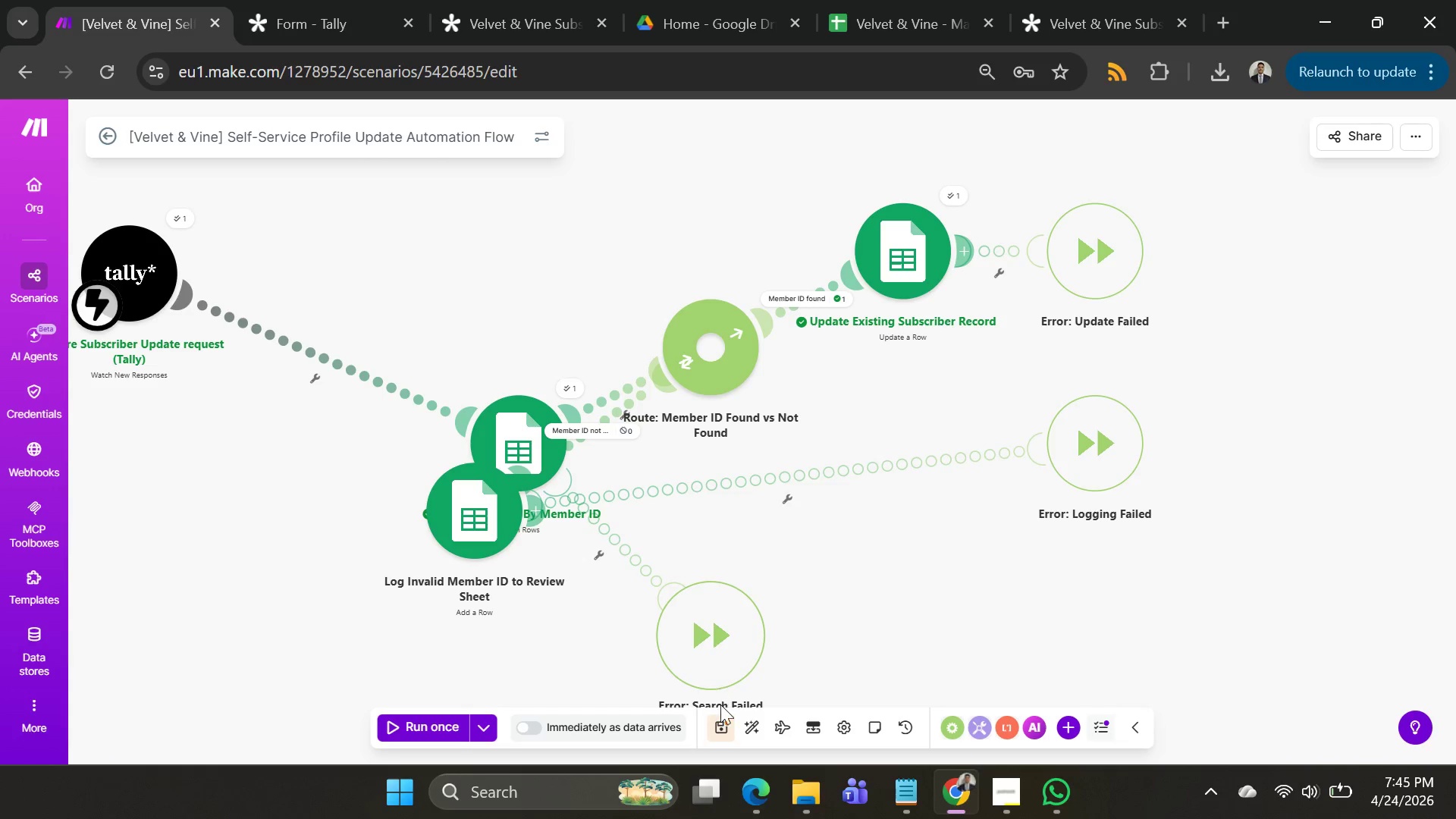 
left_click([719, 723])
 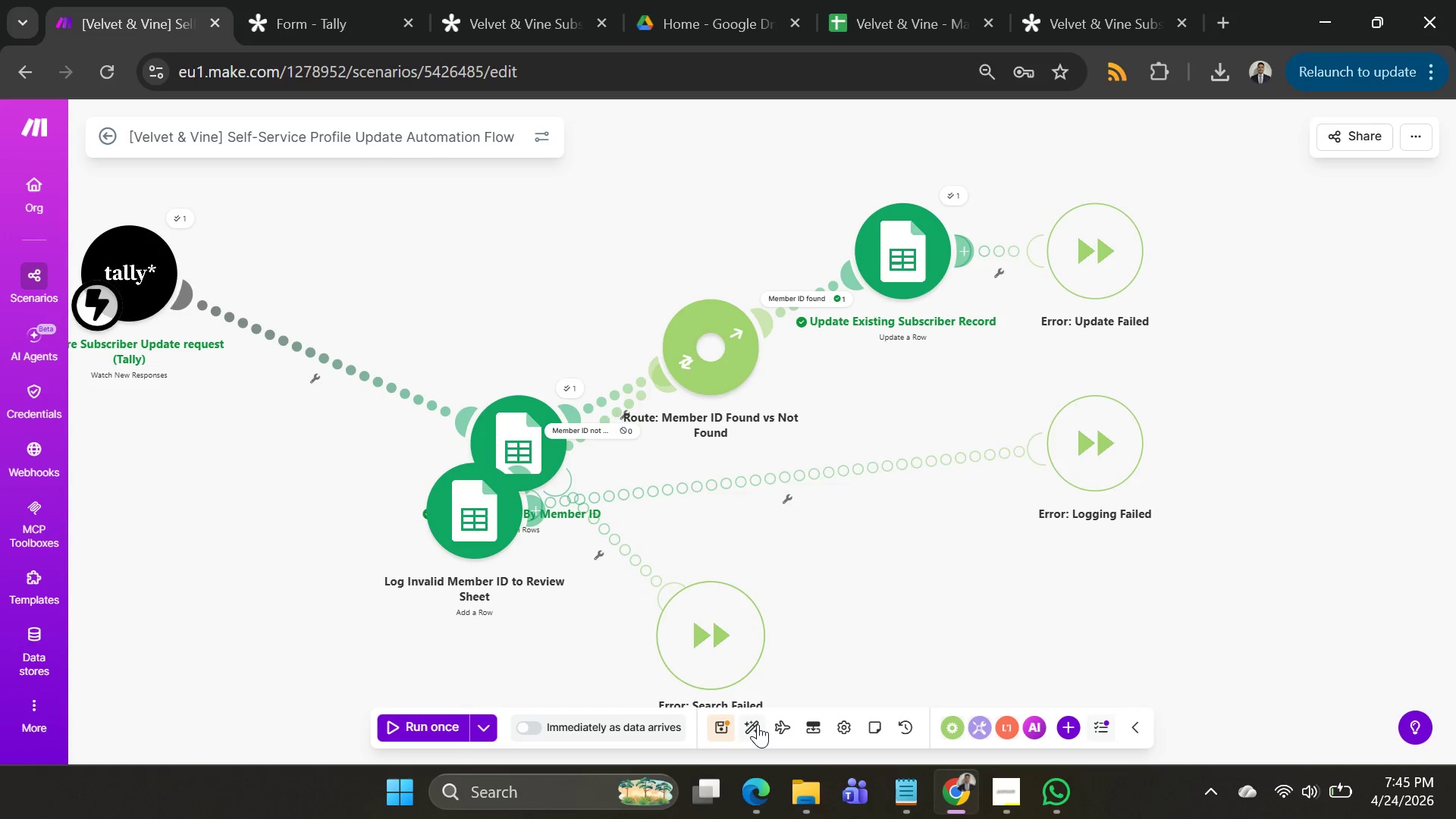 
left_click([758, 724])
 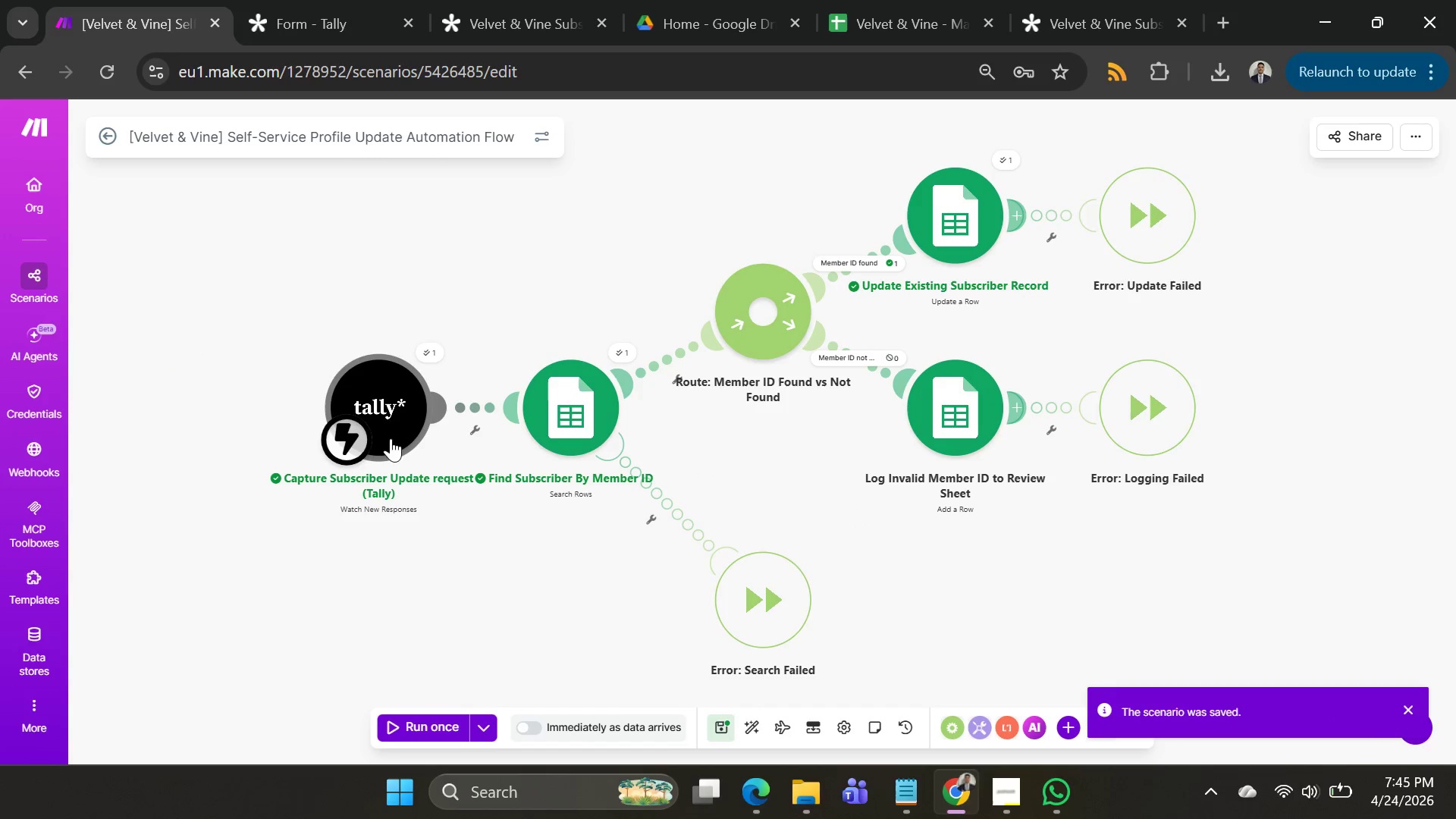 
left_click_drag(start_coordinate=[334, 298], to_coordinate=[424, 347])
 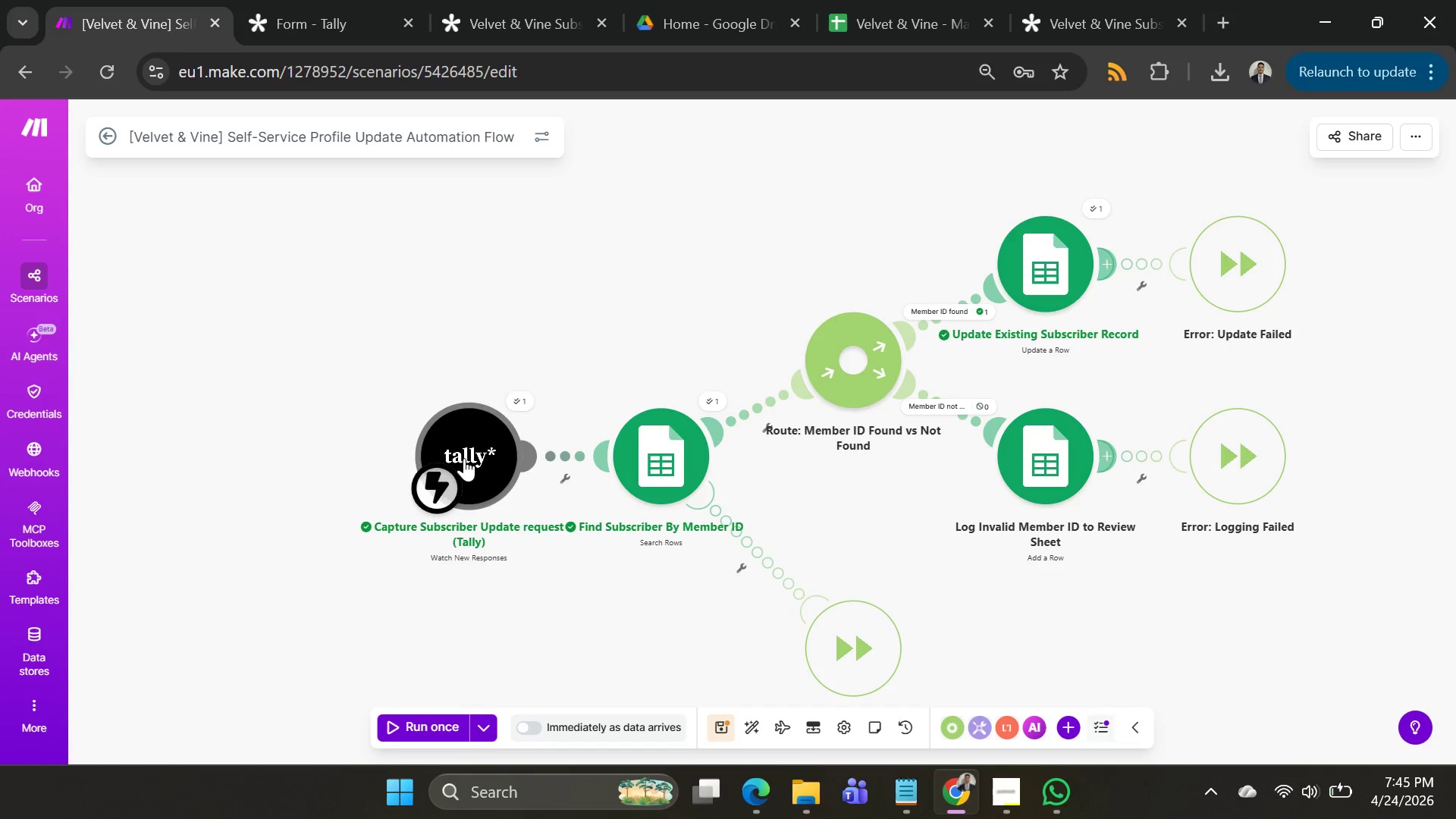 
left_click_drag(start_coordinate=[464, 458], to_coordinate=[209, 256])
 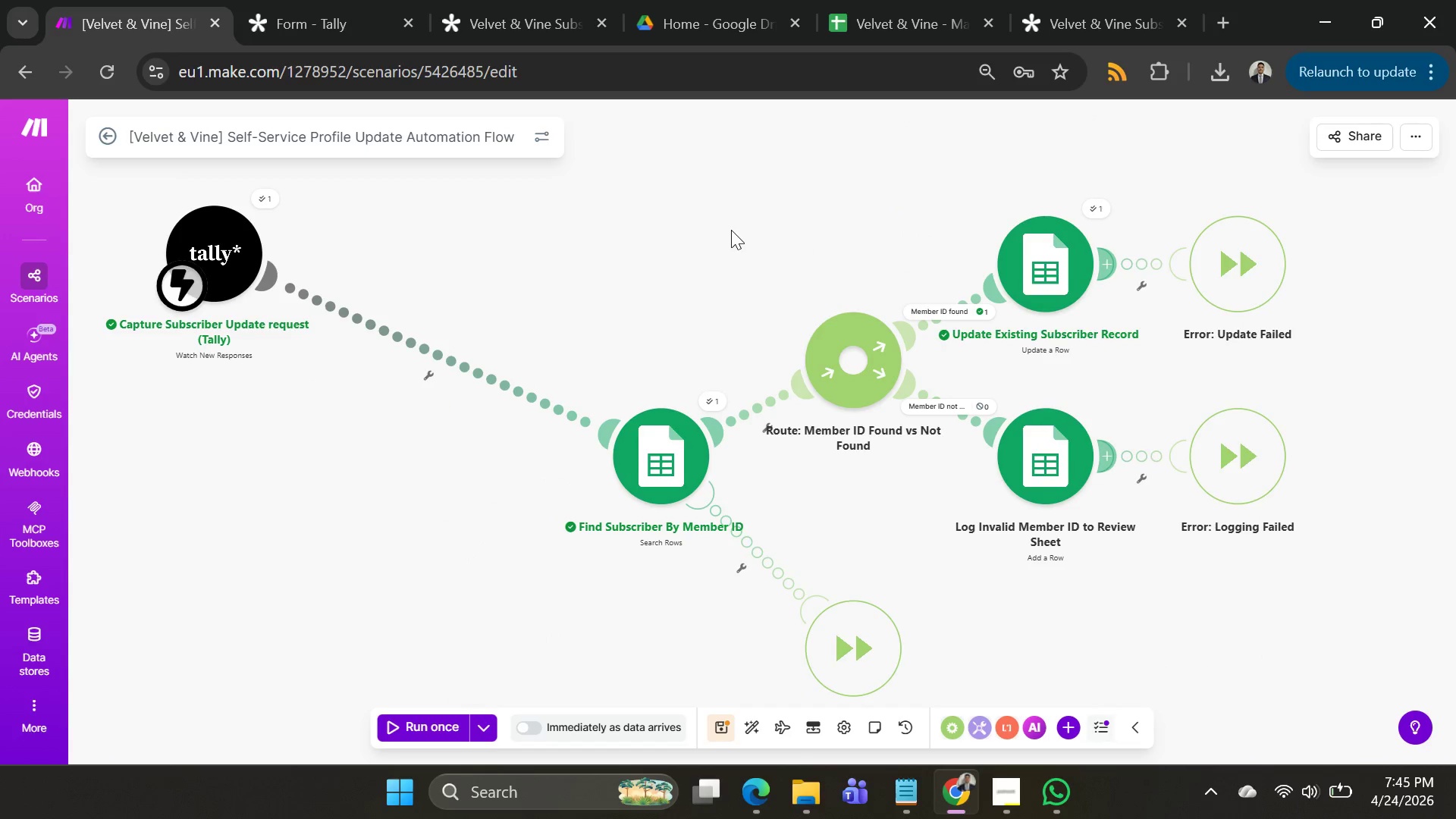 
left_click_drag(start_coordinate=[731, 230], to_coordinate=[691, 229])
 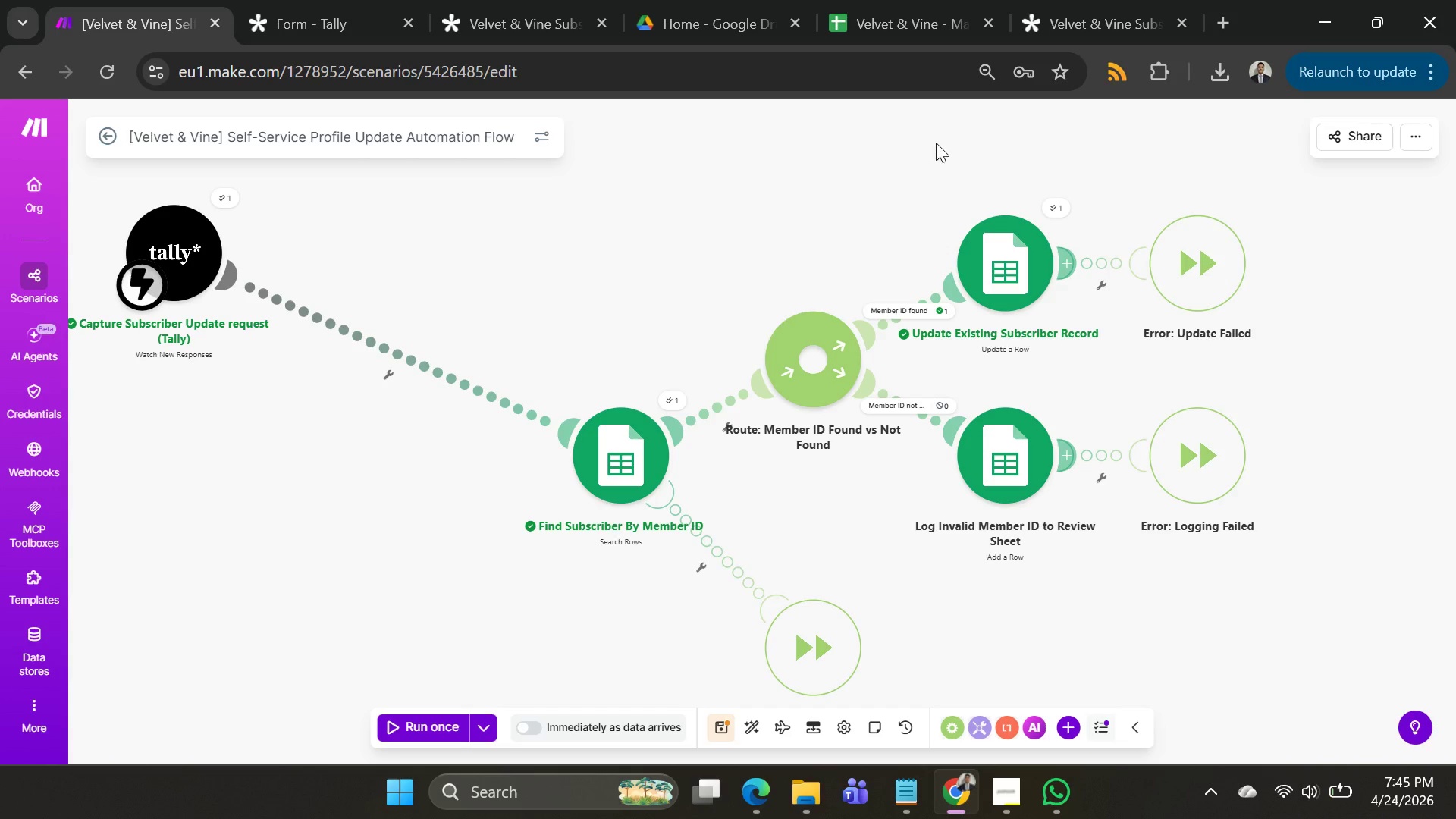 
left_click_drag(start_coordinate=[745, 193], to_coordinate=[776, 190])
 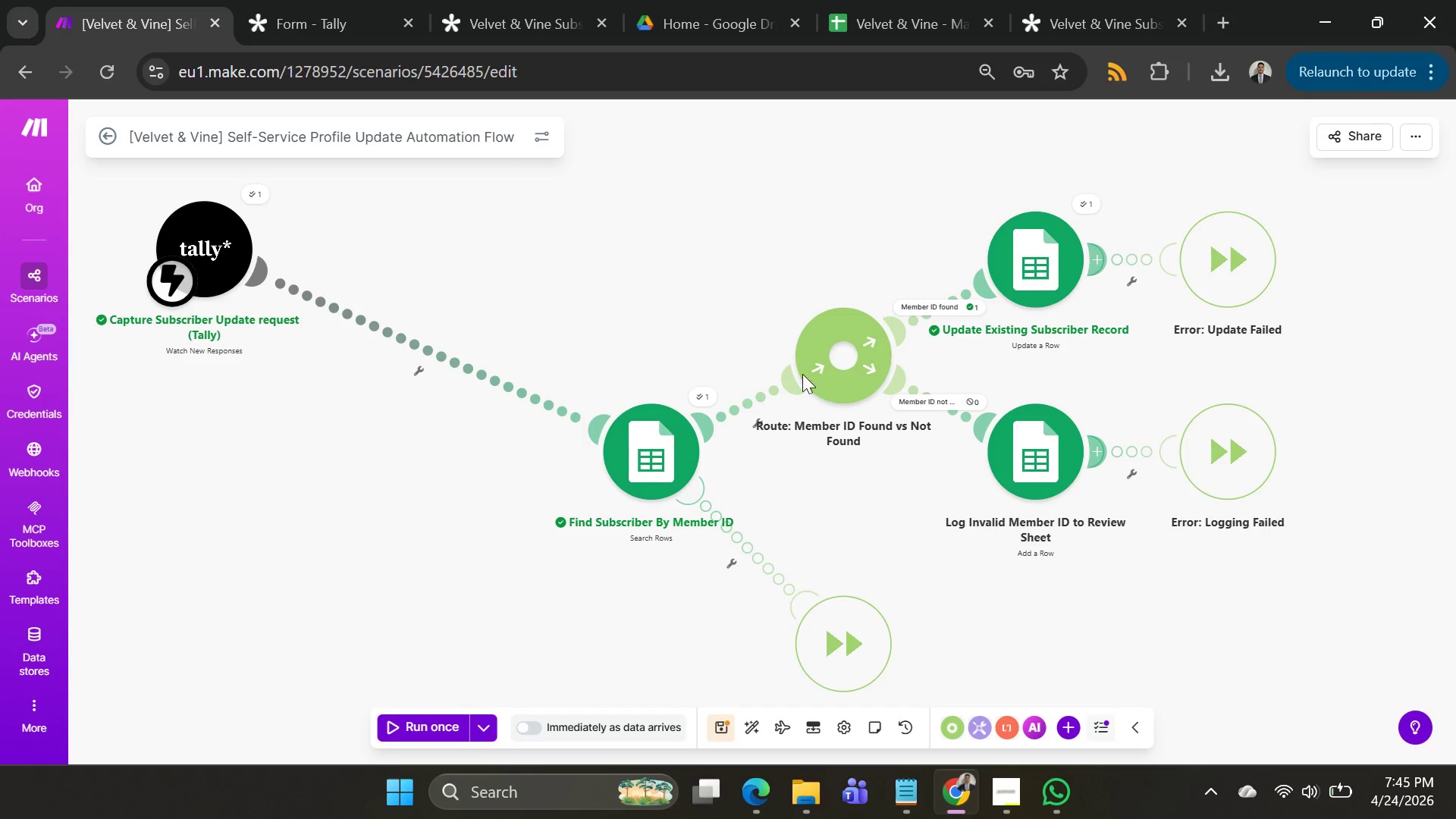 
left_click([1041, 442])
 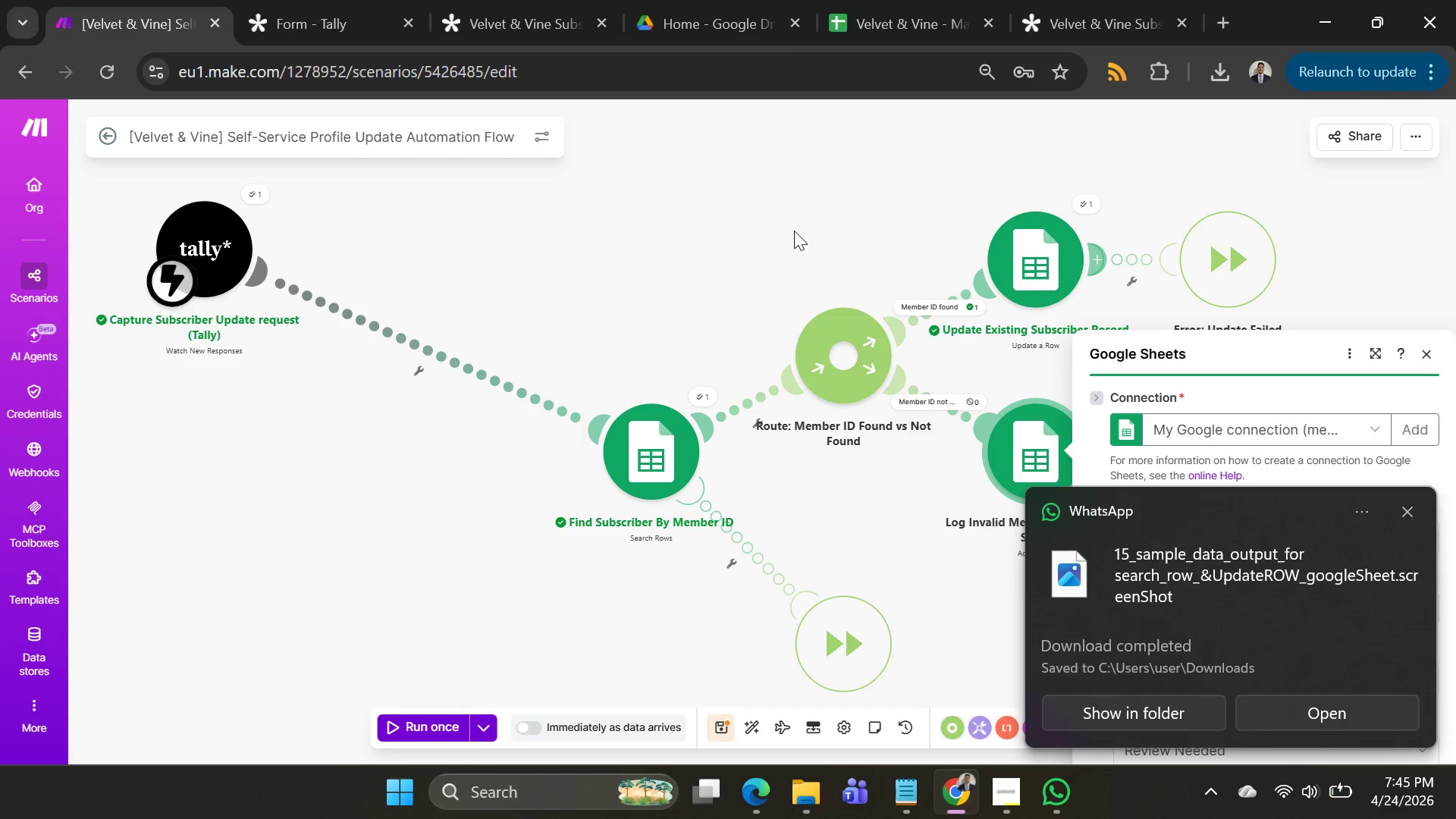 
left_click_drag(start_coordinate=[794, 231], to_coordinate=[488, 120])
 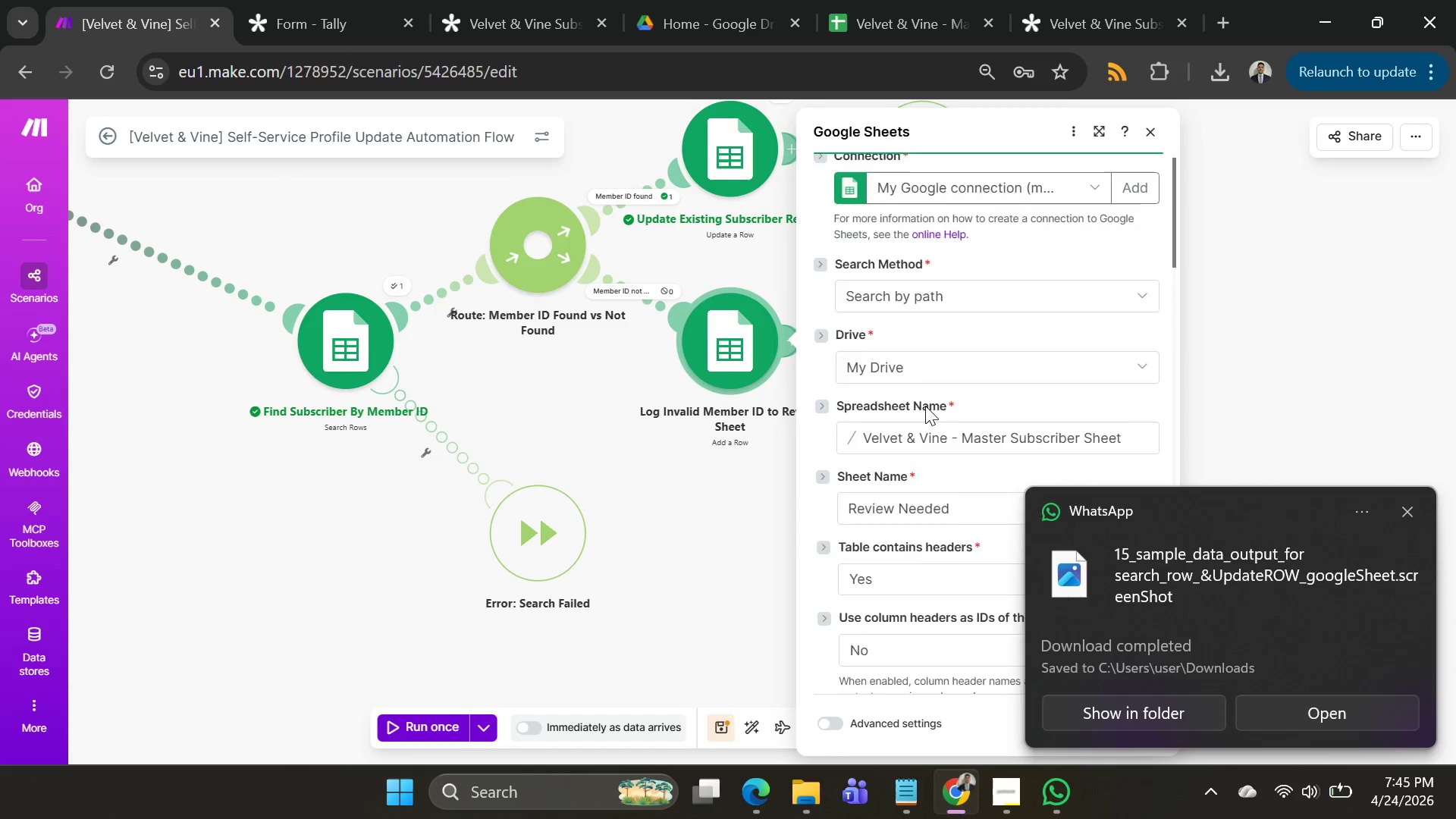 
scroll: coordinate [1031, 439], scroll_direction: down, amount: 5.0
 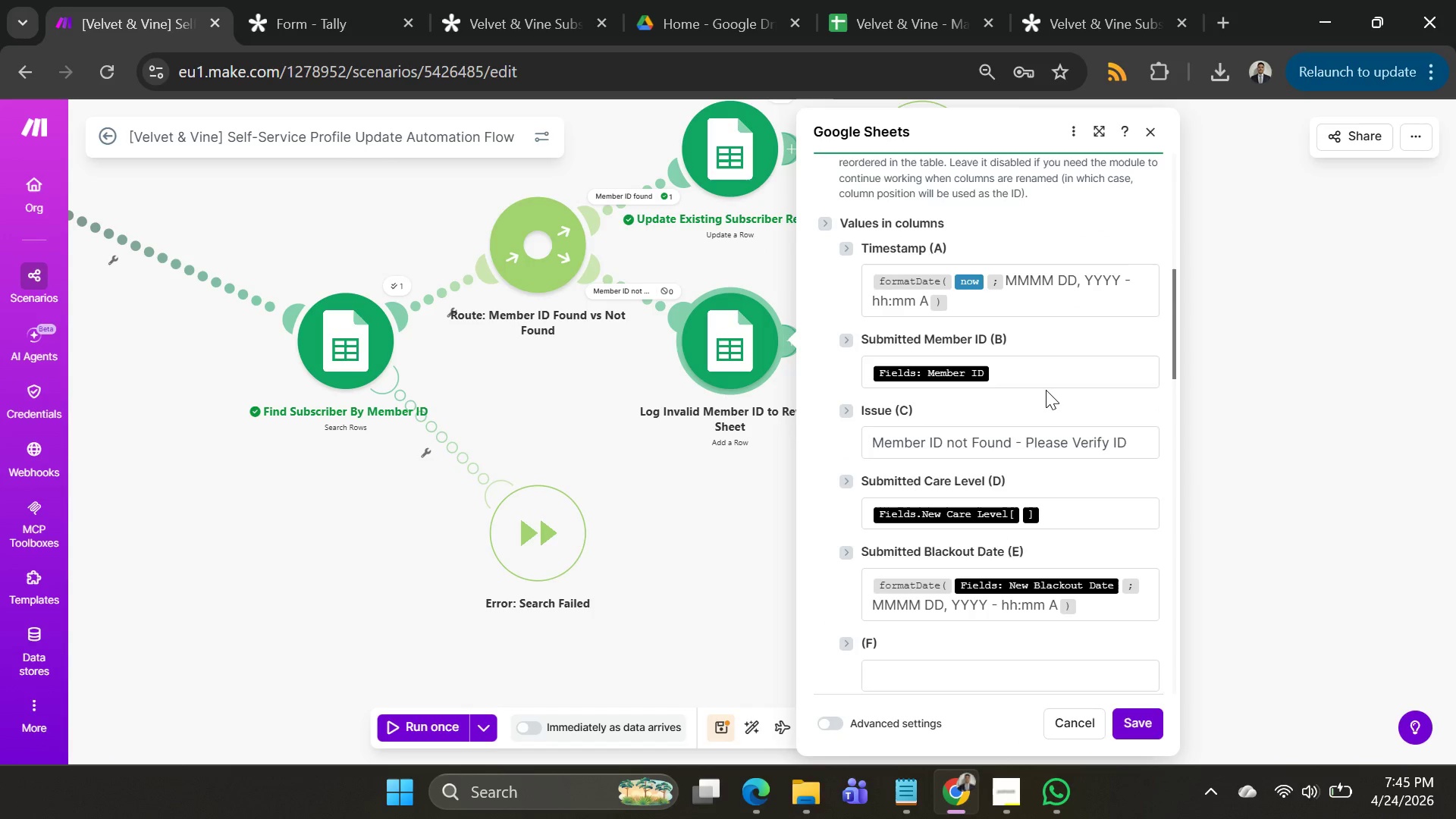 
wait(5.9)
 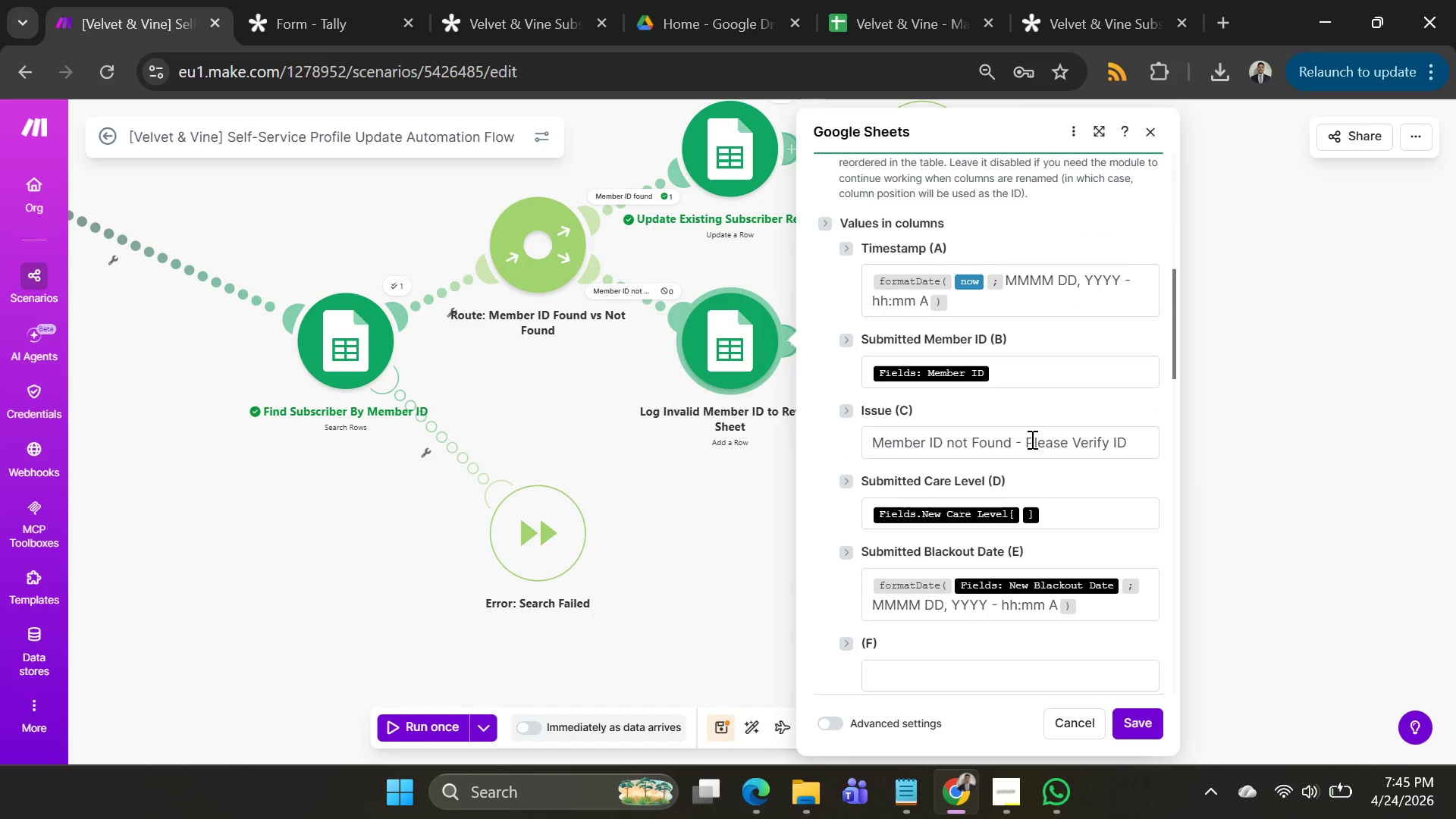 
key(PrintScreen)
 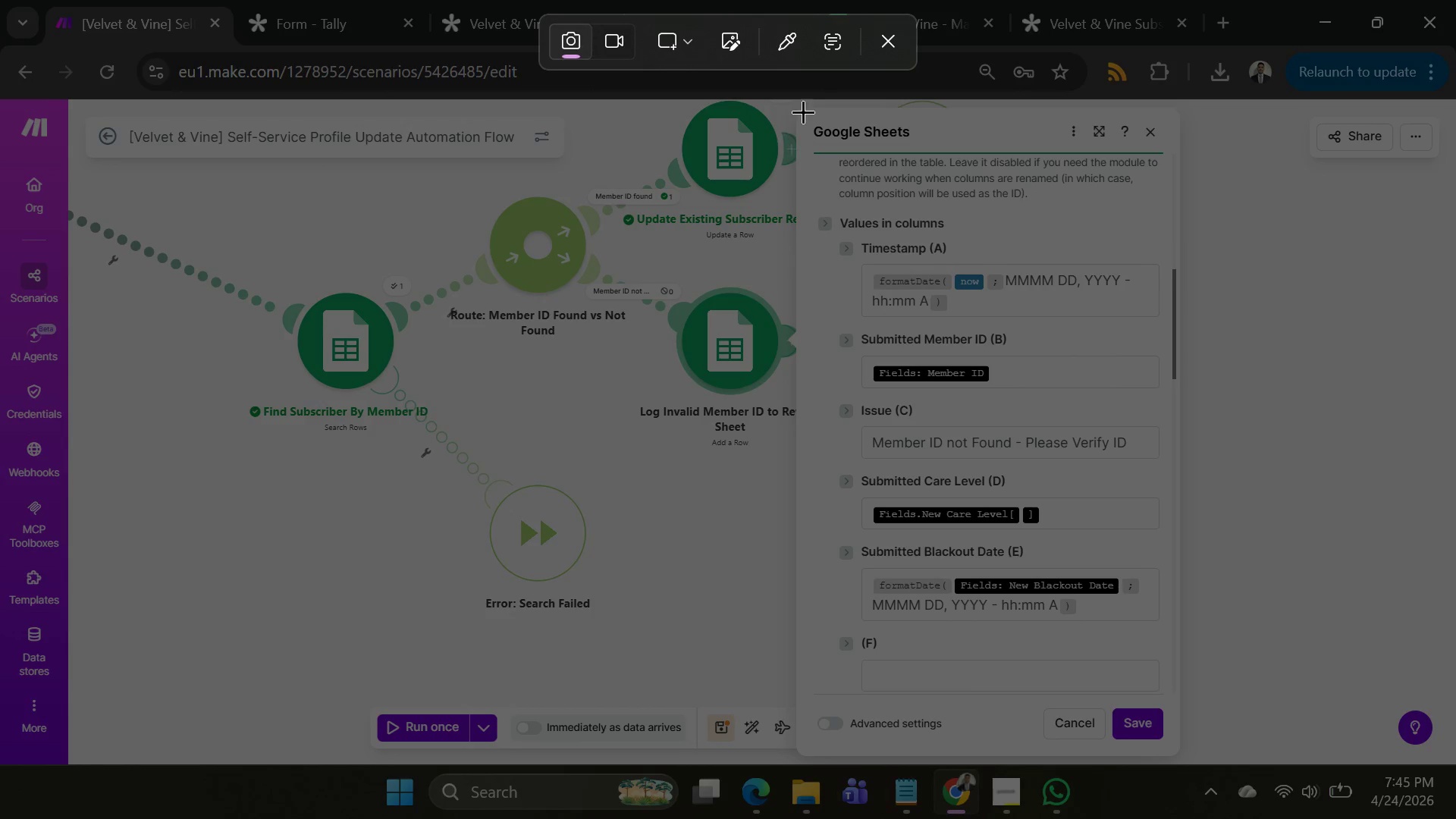 
left_click([886, 42])
 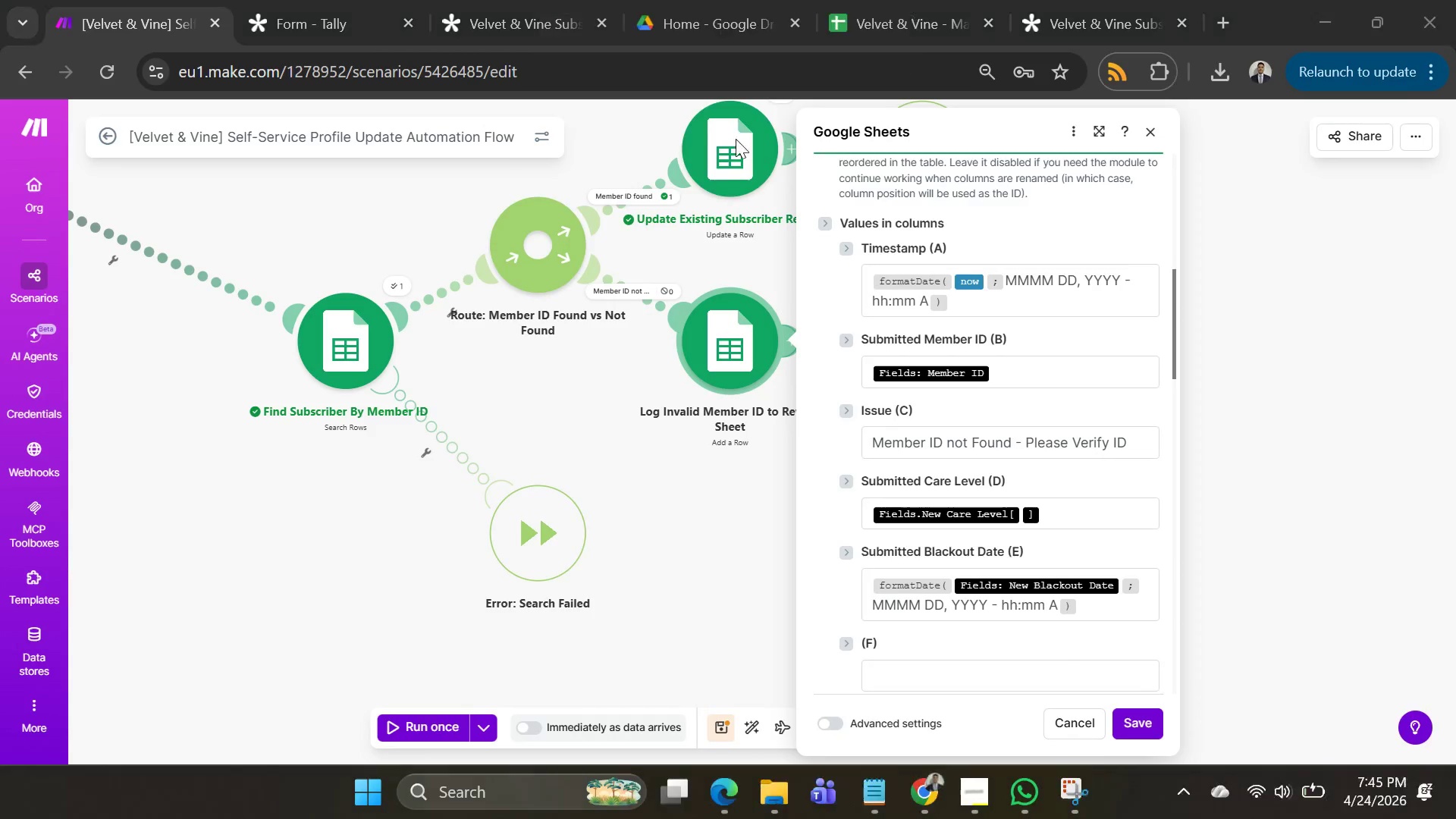 
left_click_drag(start_coordinate=[736, 139], to_coordinate=[494, 133])
 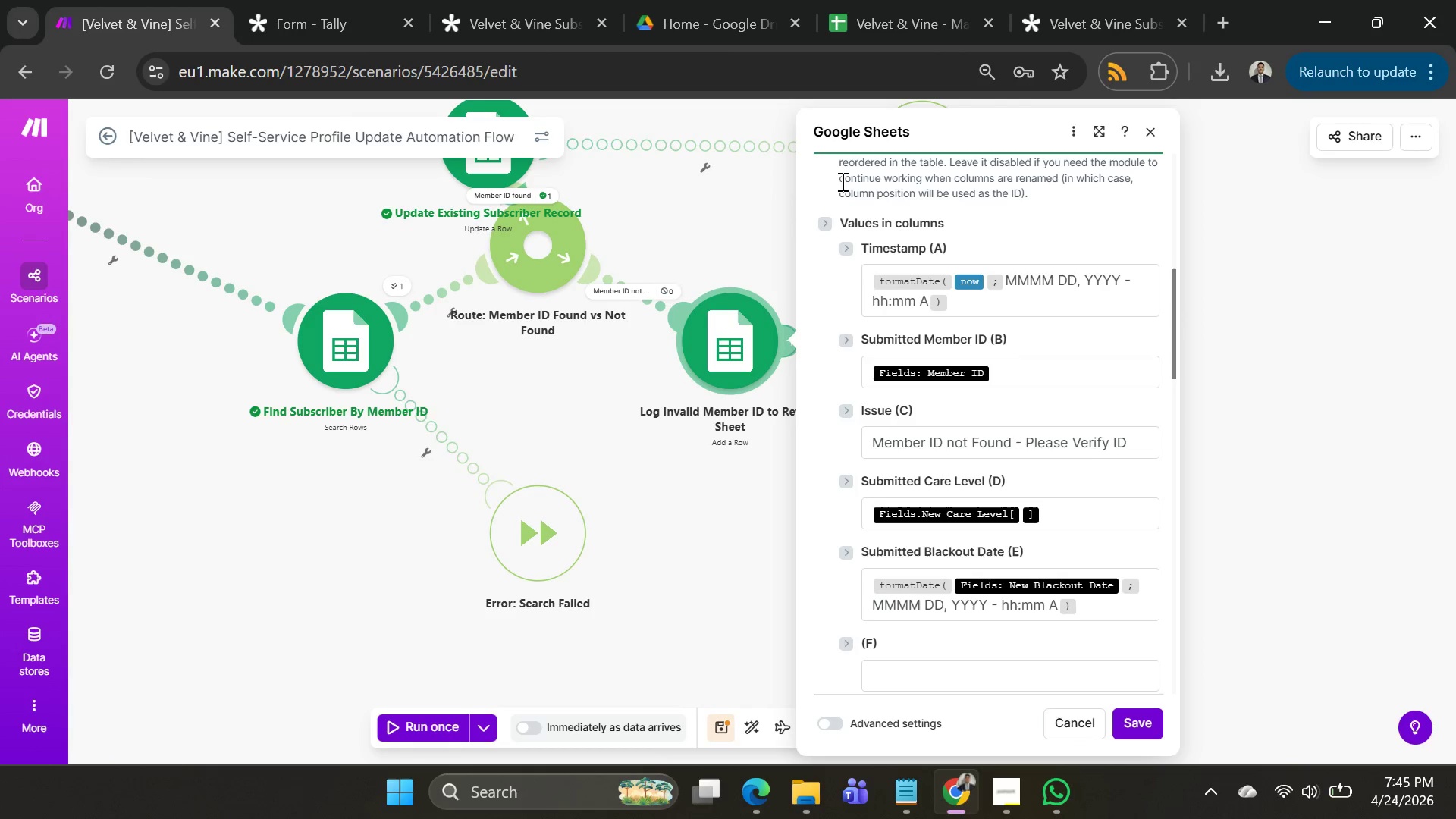 
key(PrintScreen)
 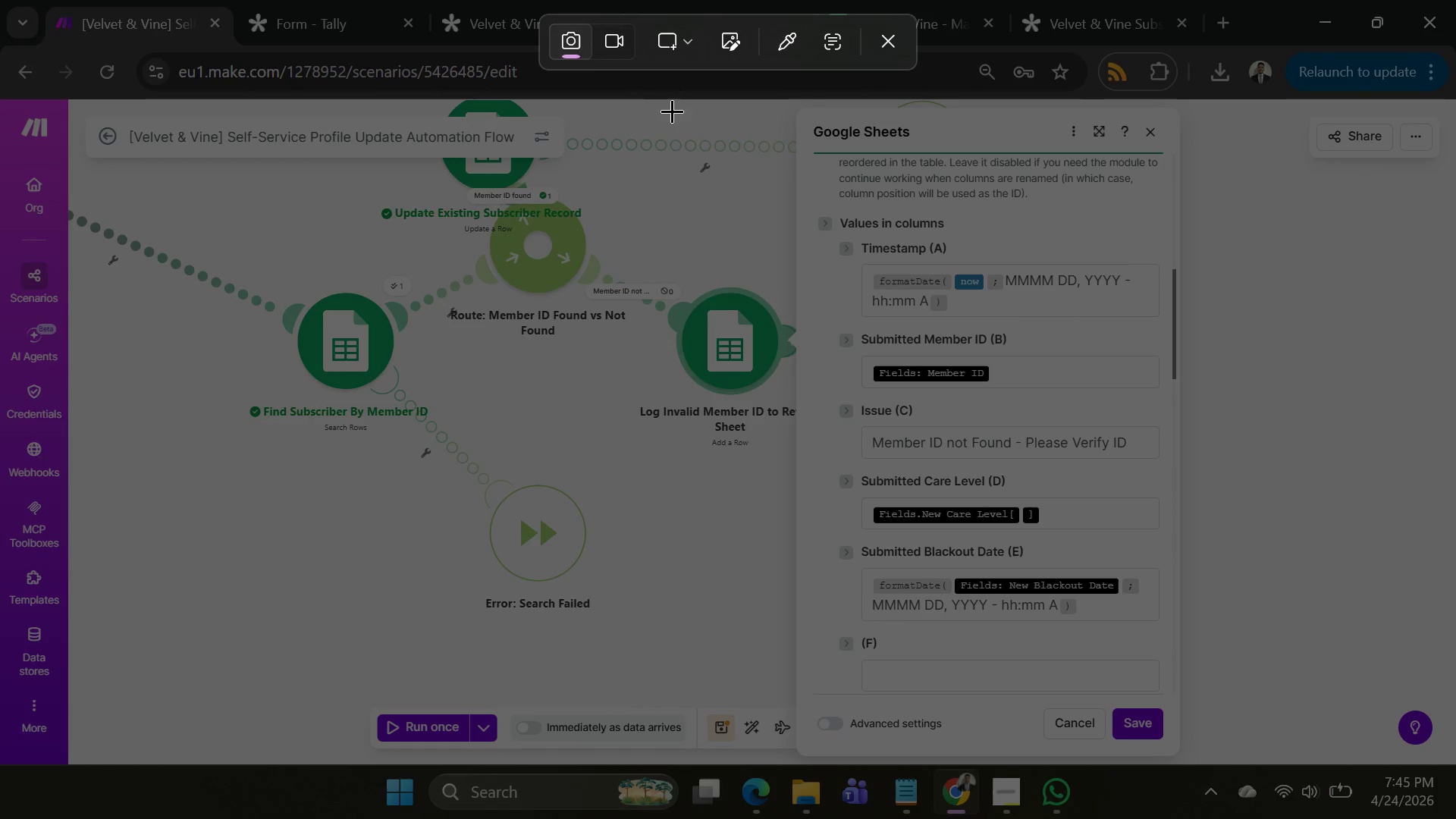 
left_click_drag(start_coordinate=[666, 97], to_coordinate=[1181, 726])
 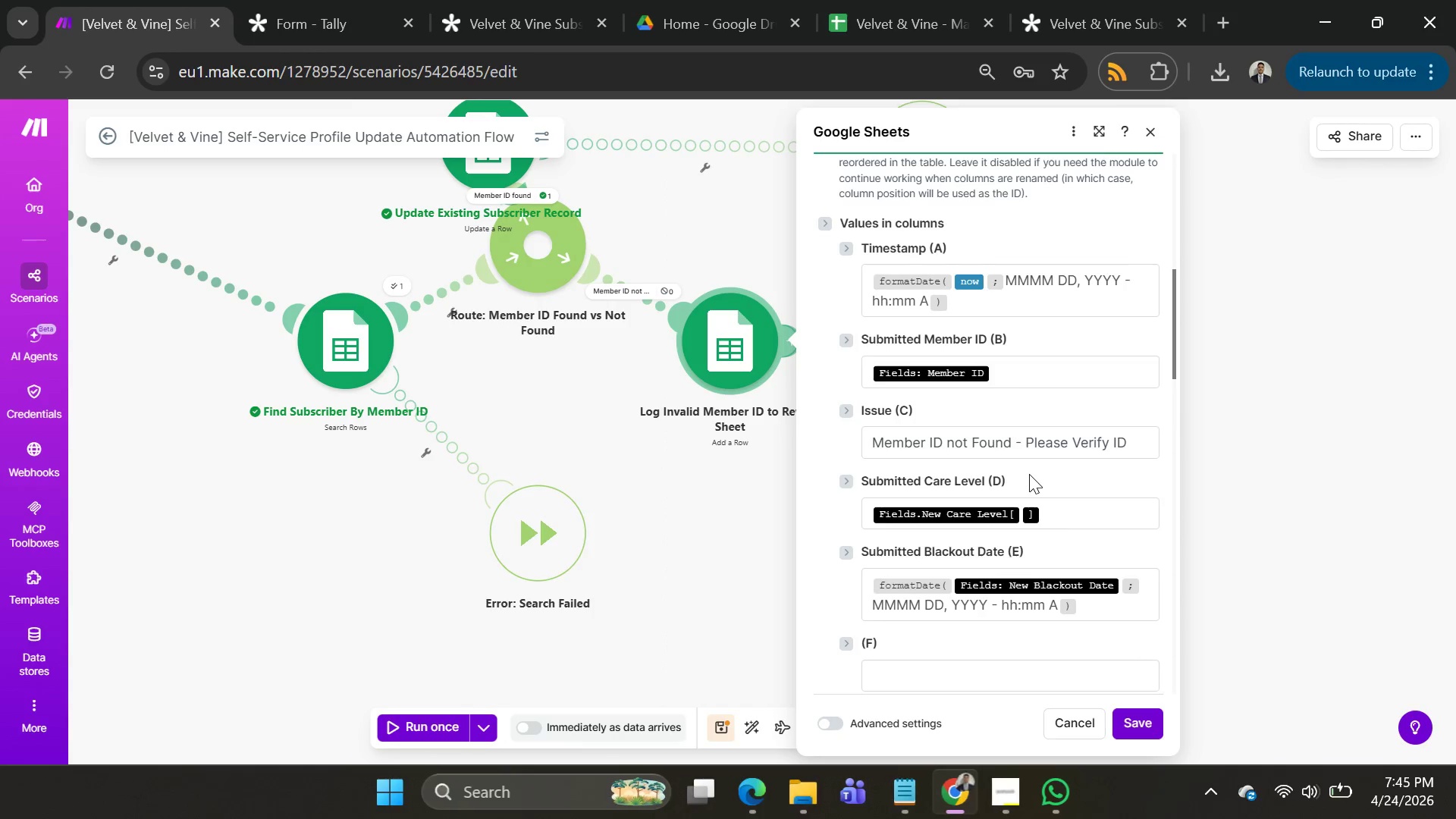 
key(Alt+AltLeft)
 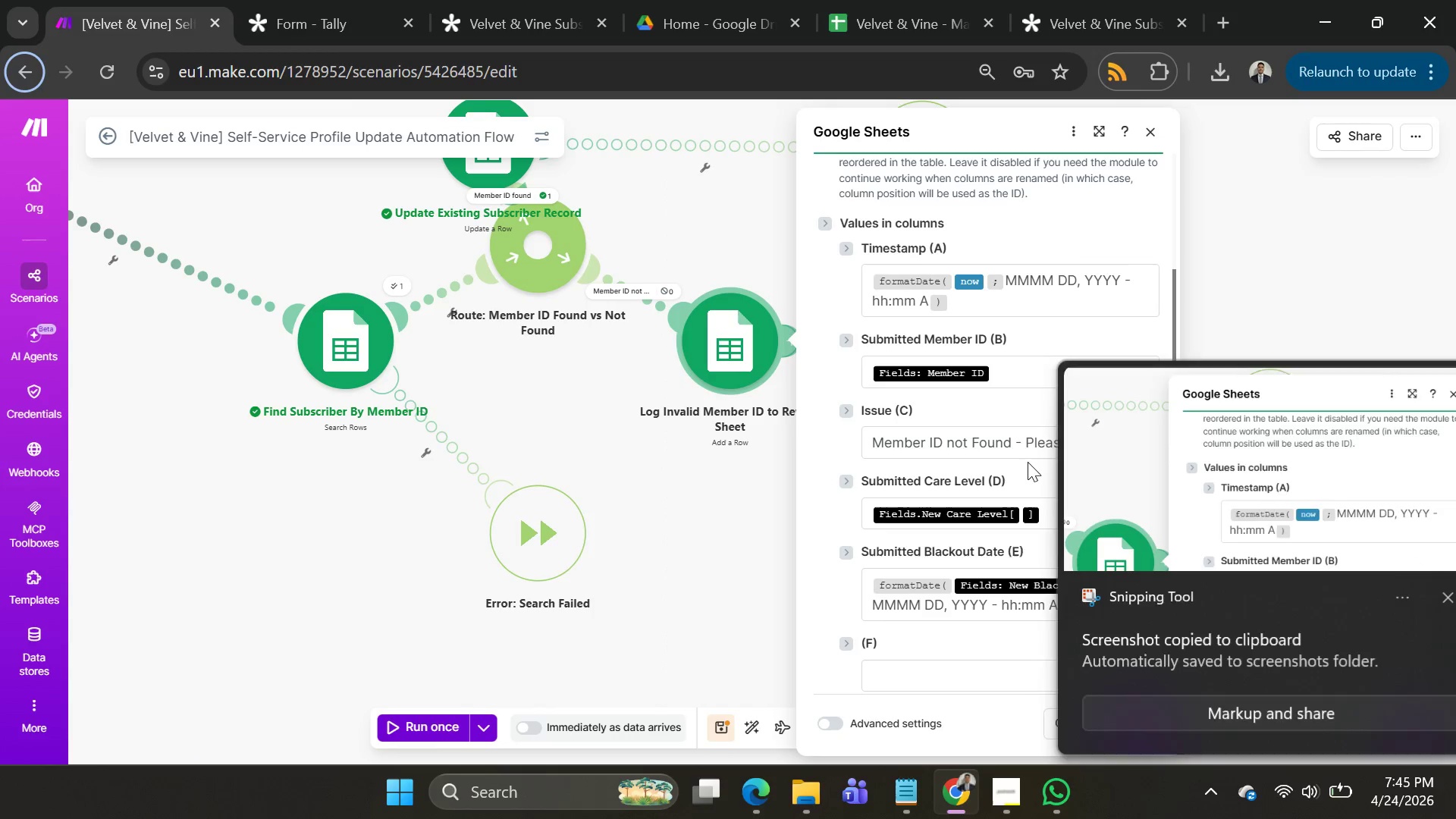 
key(Tab)
 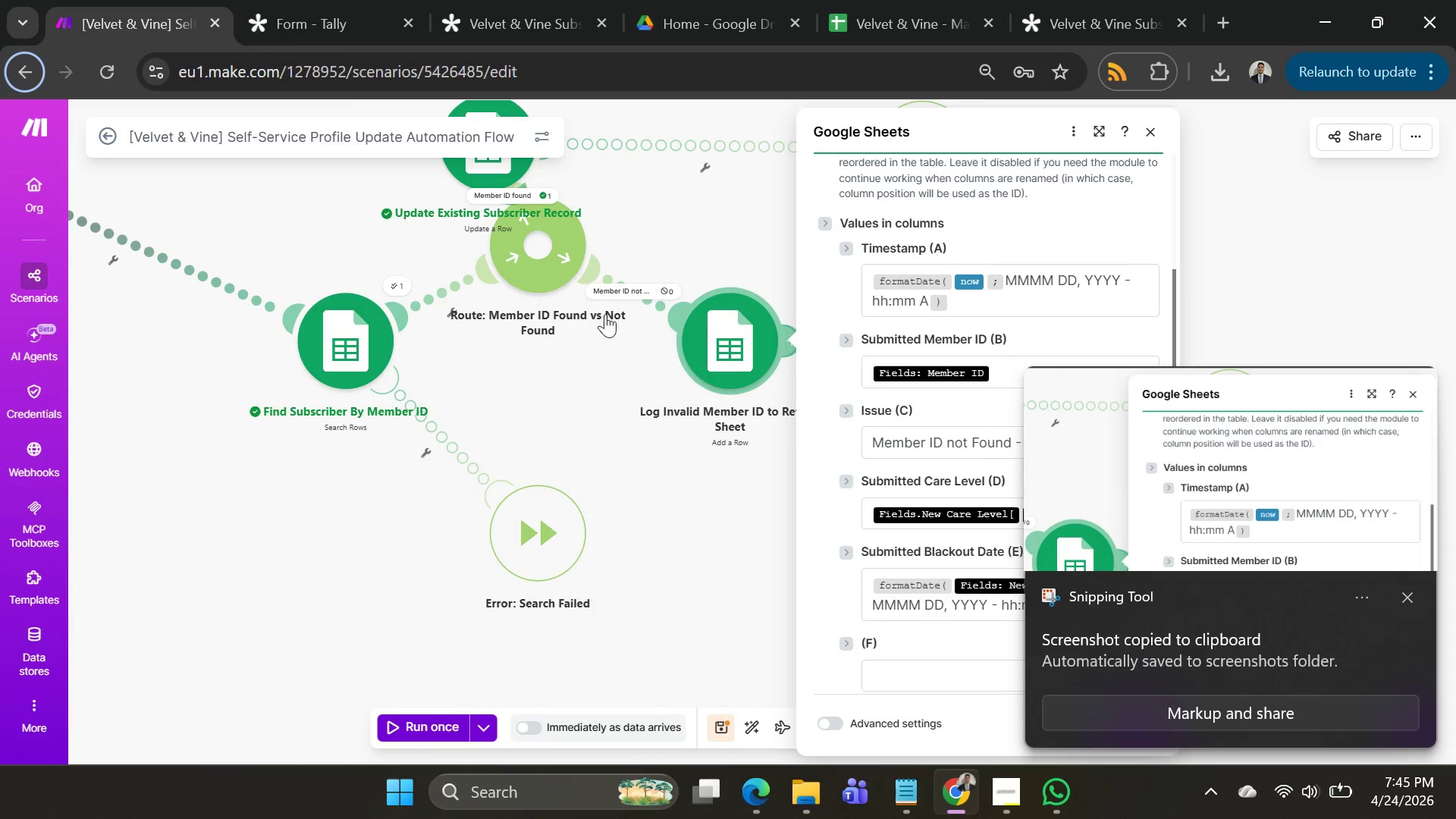 
key(Alt+AltLeft)
 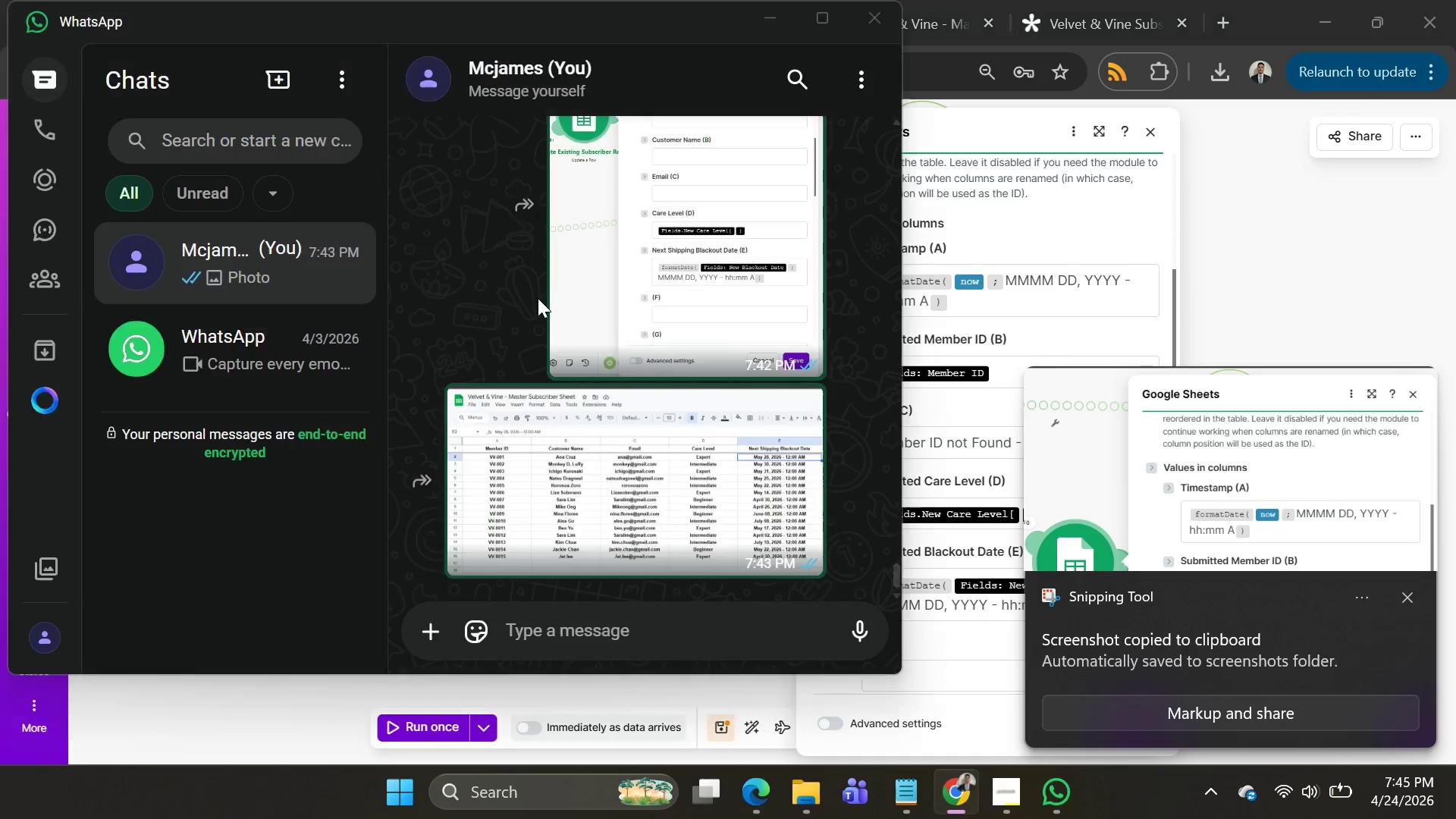 
key(Alt+Tab)
 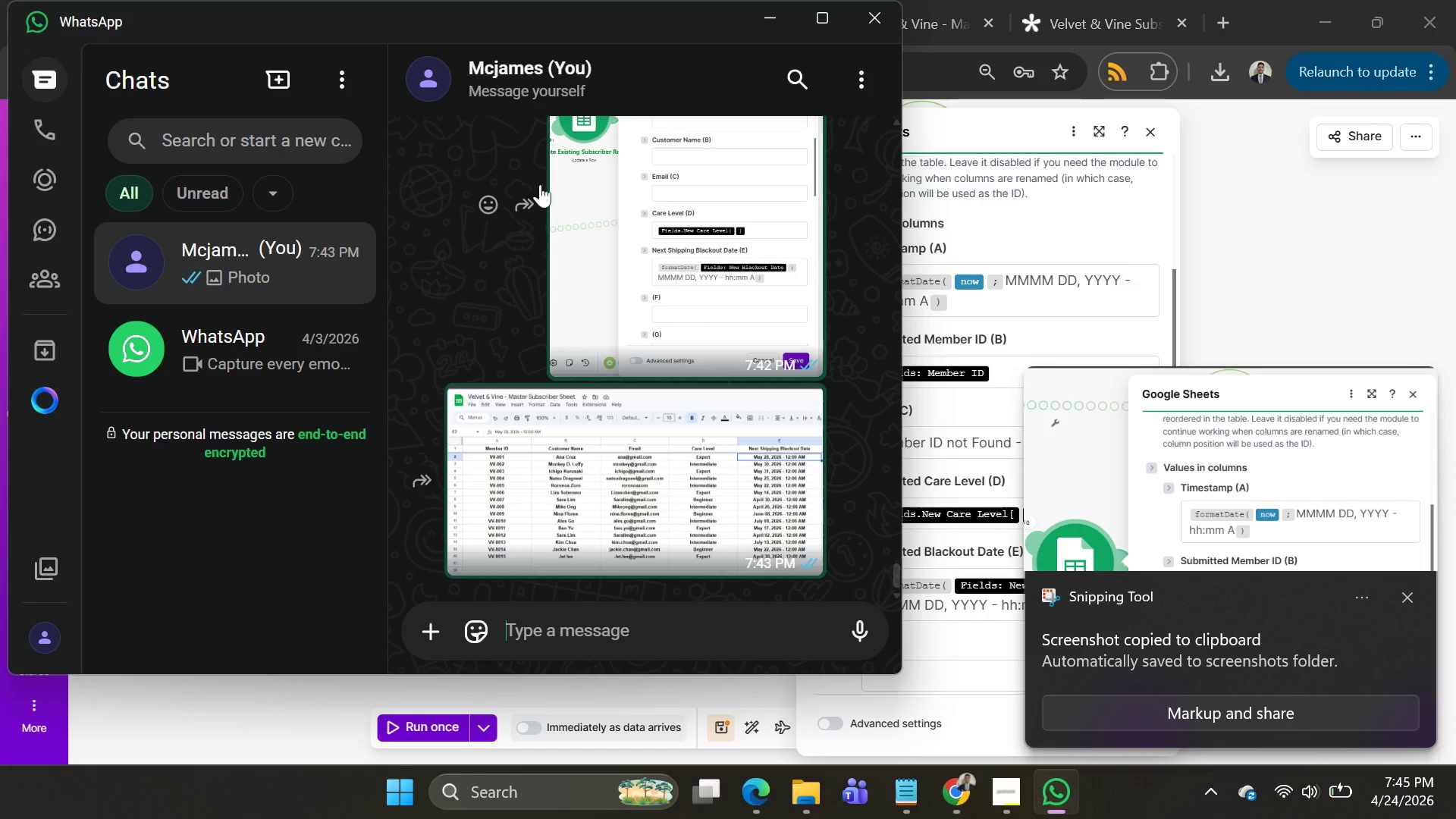 
key(Alt+AltLeft)
 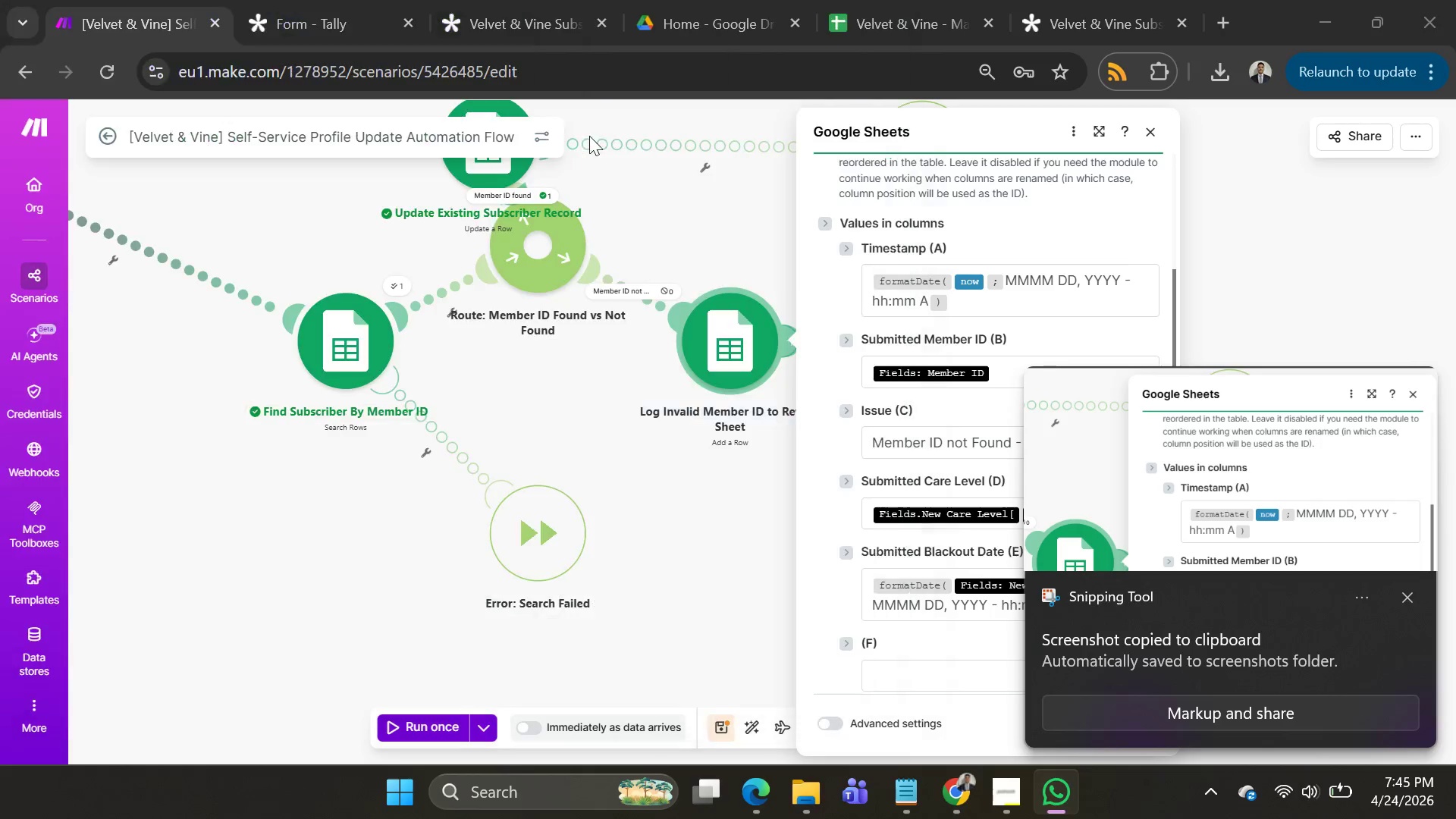 
key(Alt+Tab)
 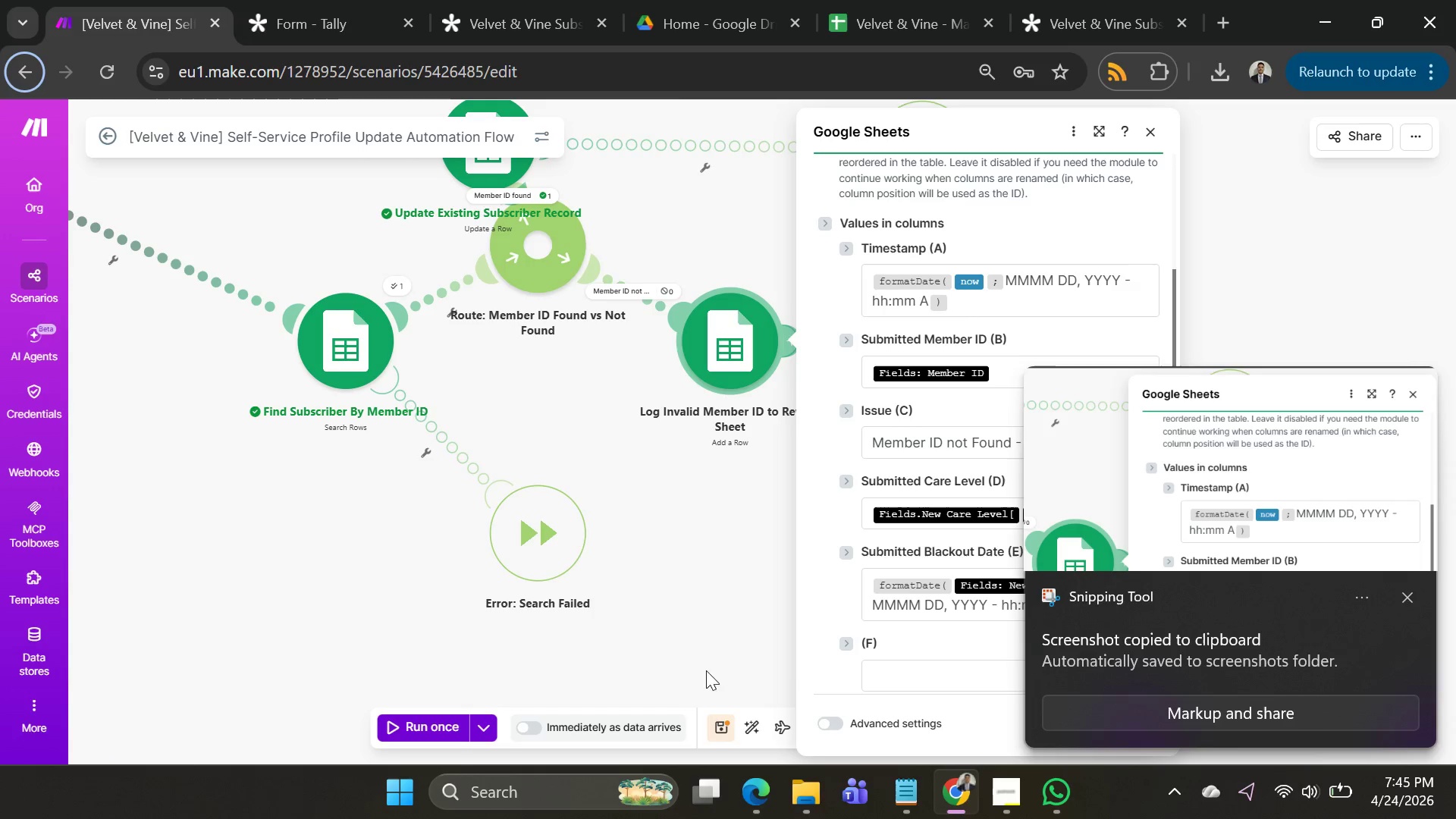 
left_click([1043, 799])
 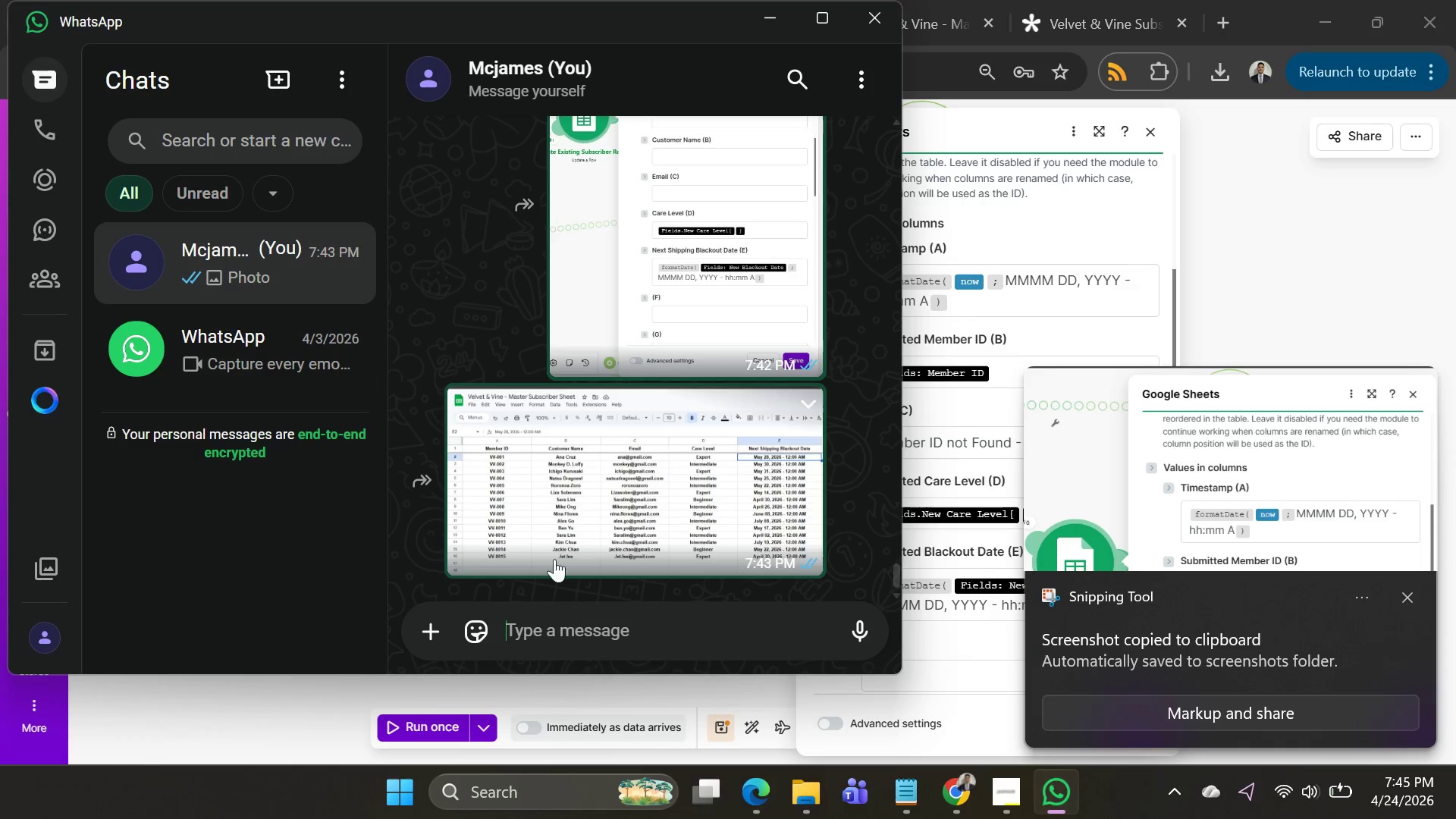 
key(Control+V)
 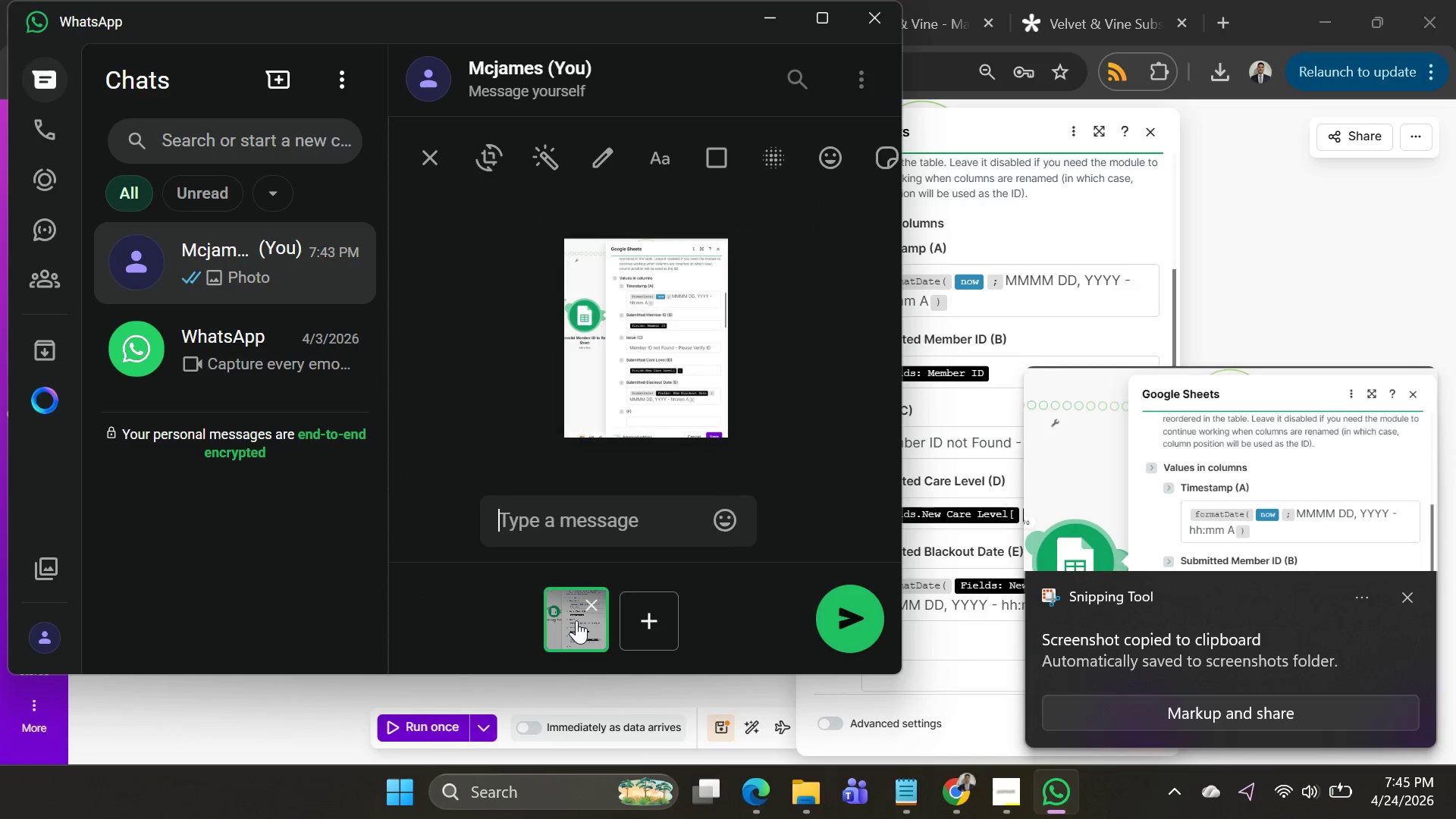 
left_click([576, 620])
 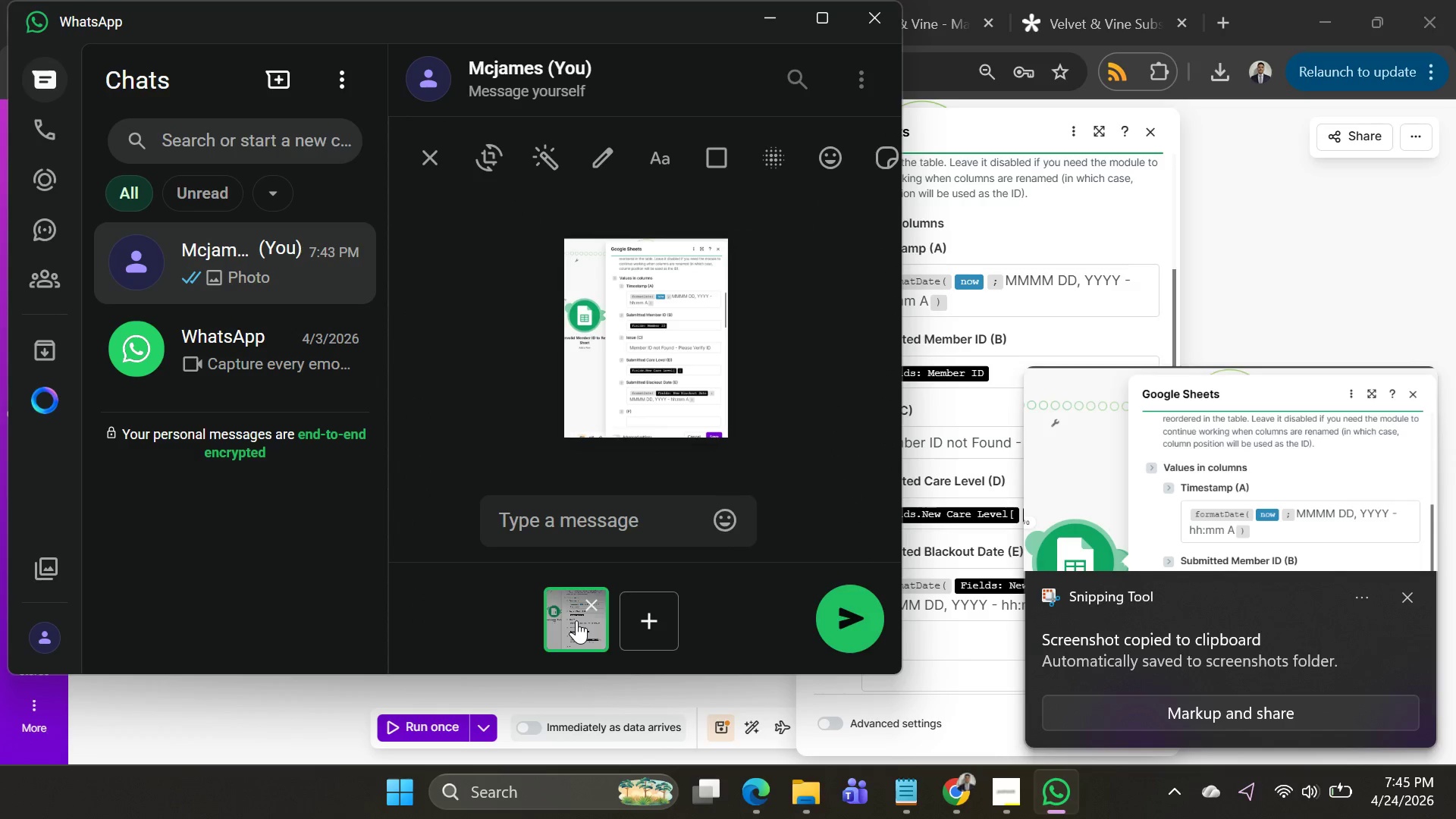 
key(Enter)
 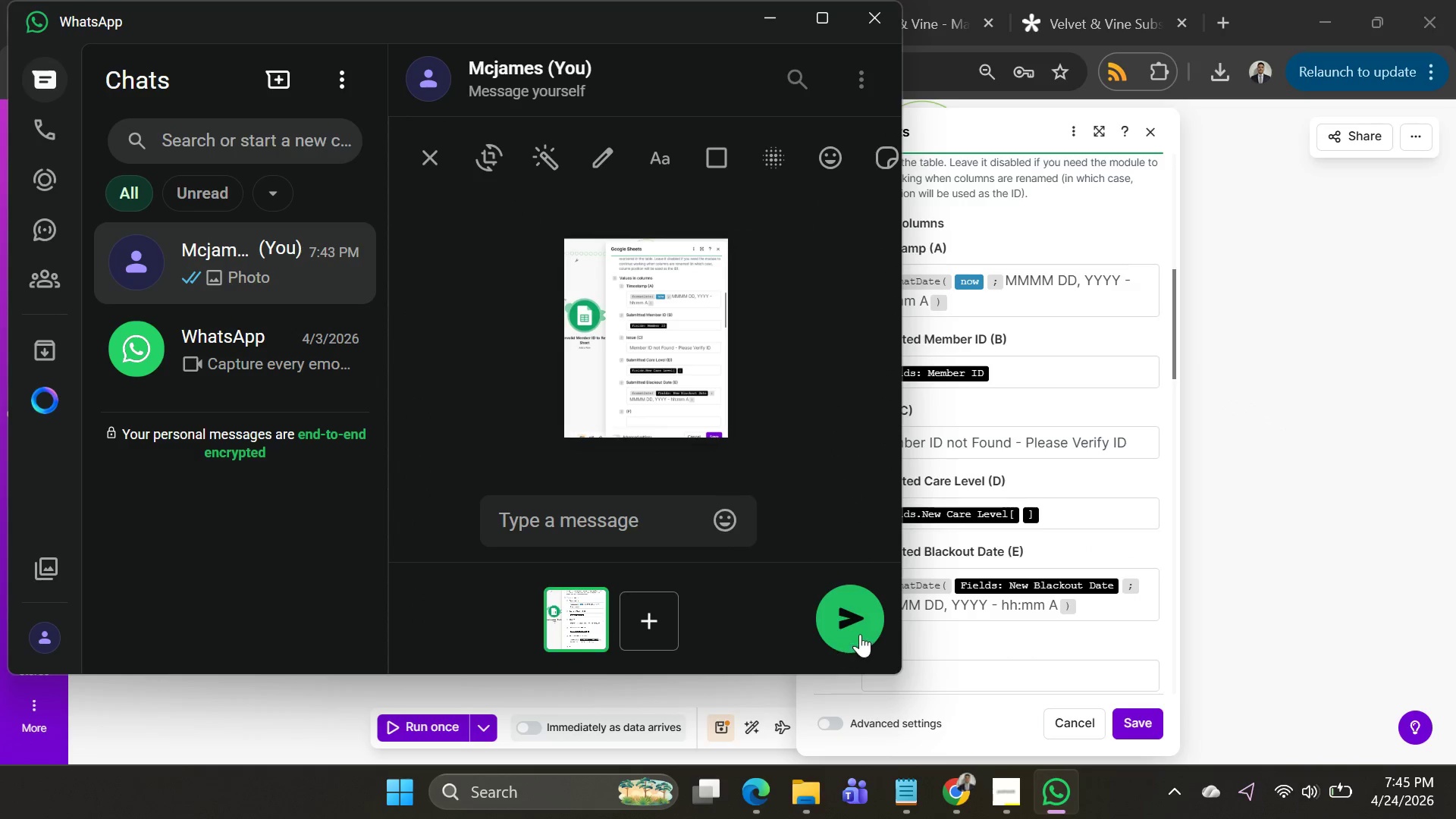 
left_click([865, 629])
 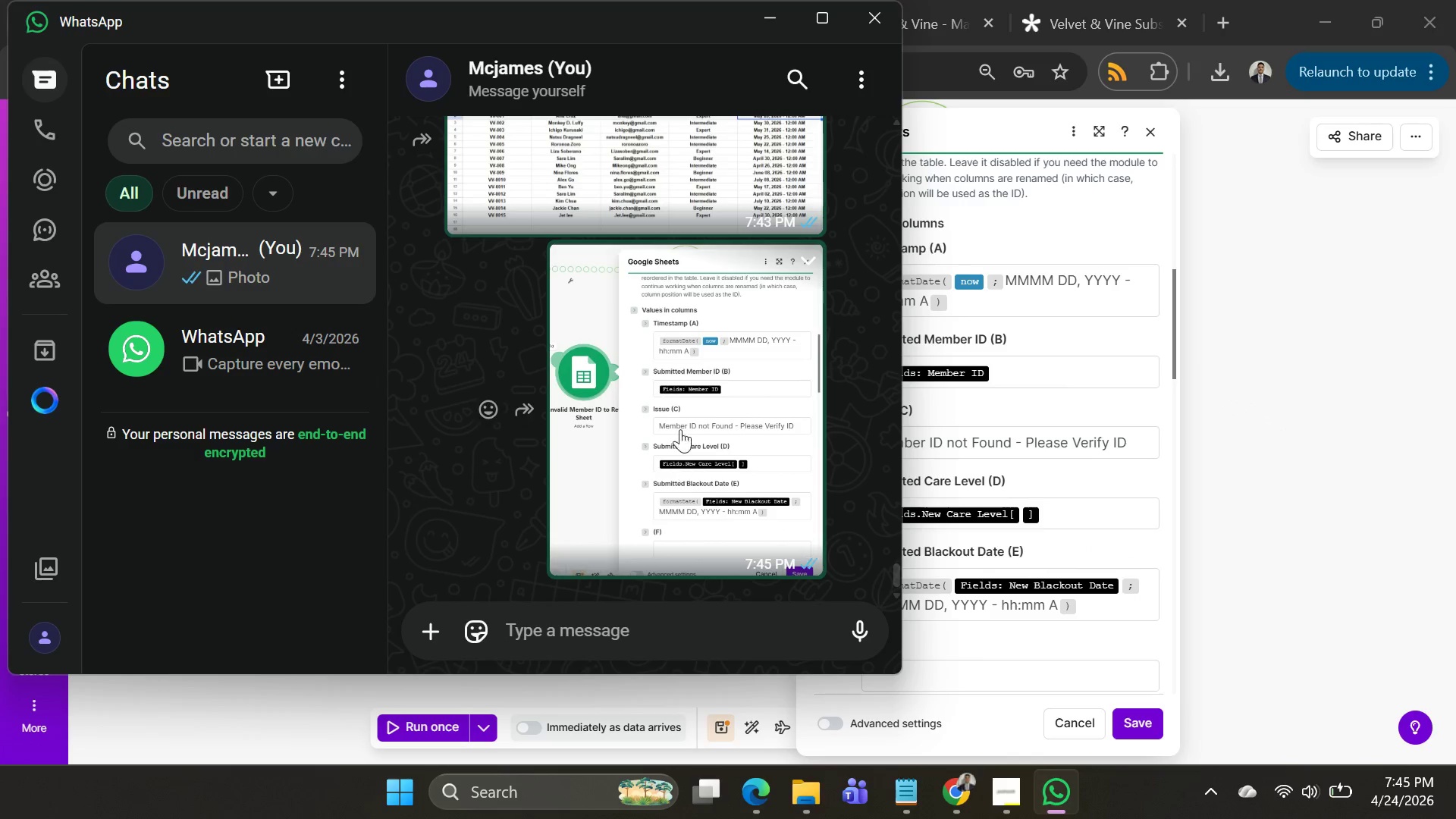 
left_click([678, 413])
 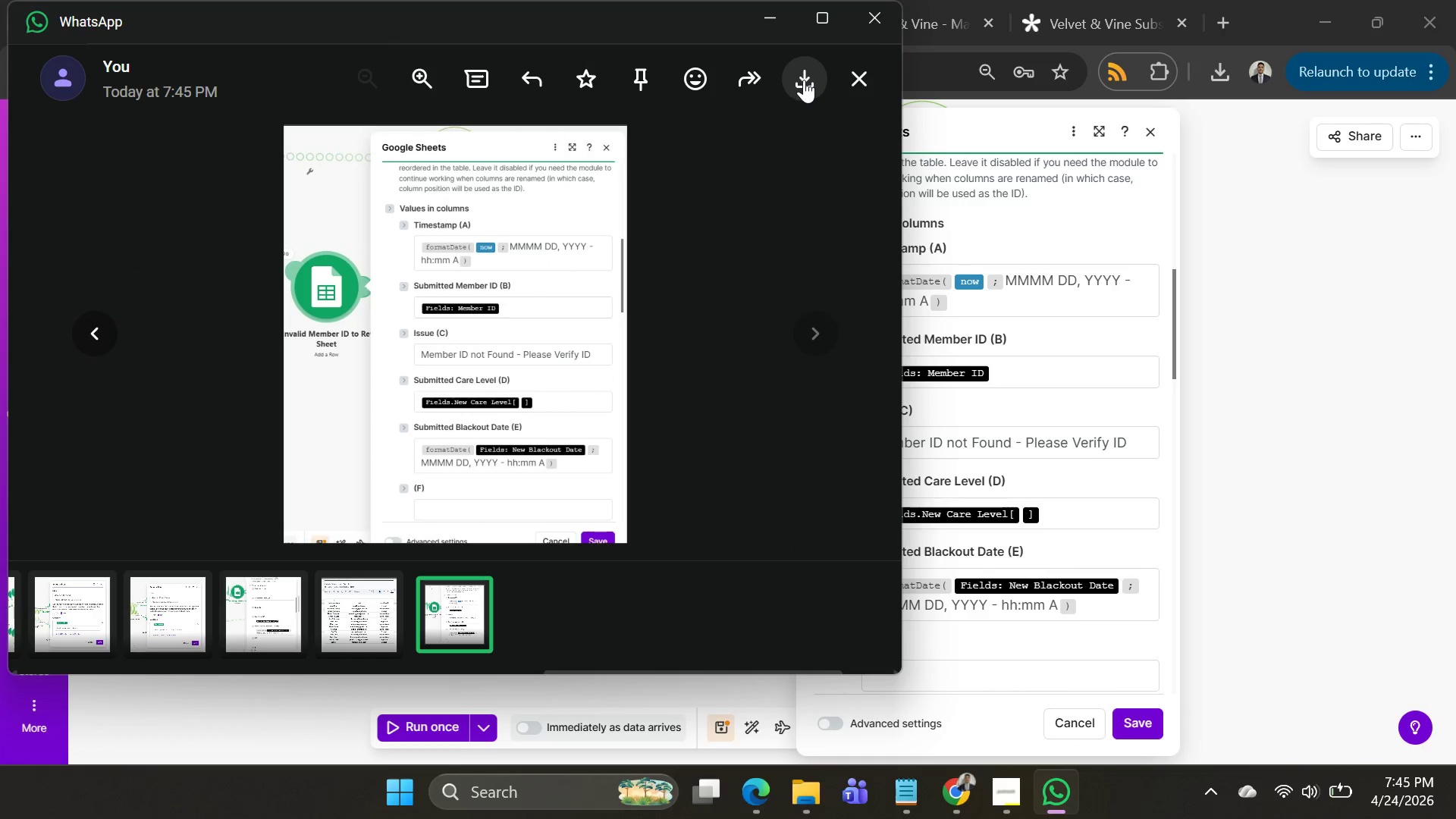 
left_click([804, 80])
 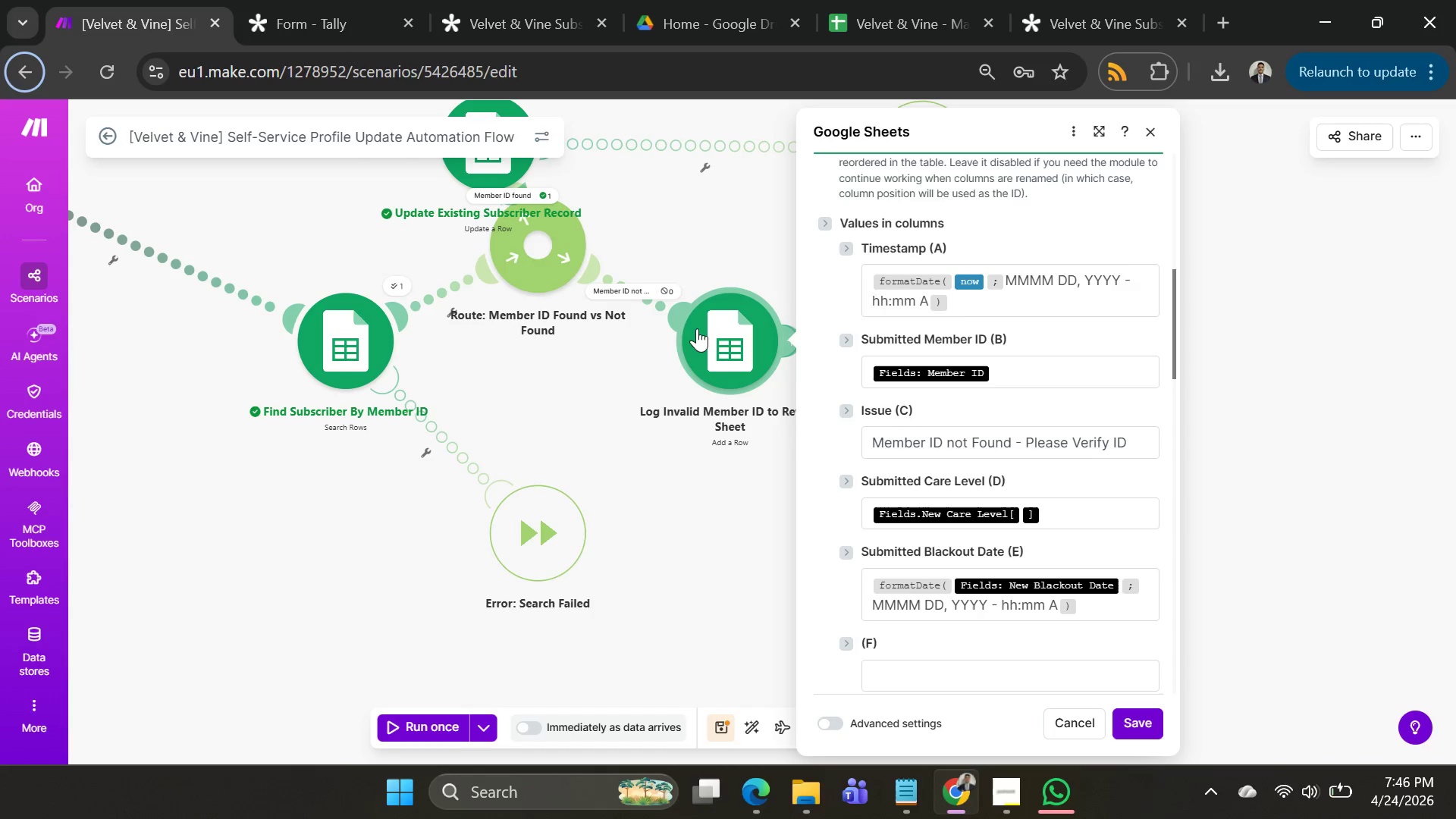 
key(Alt+AltLeft)
 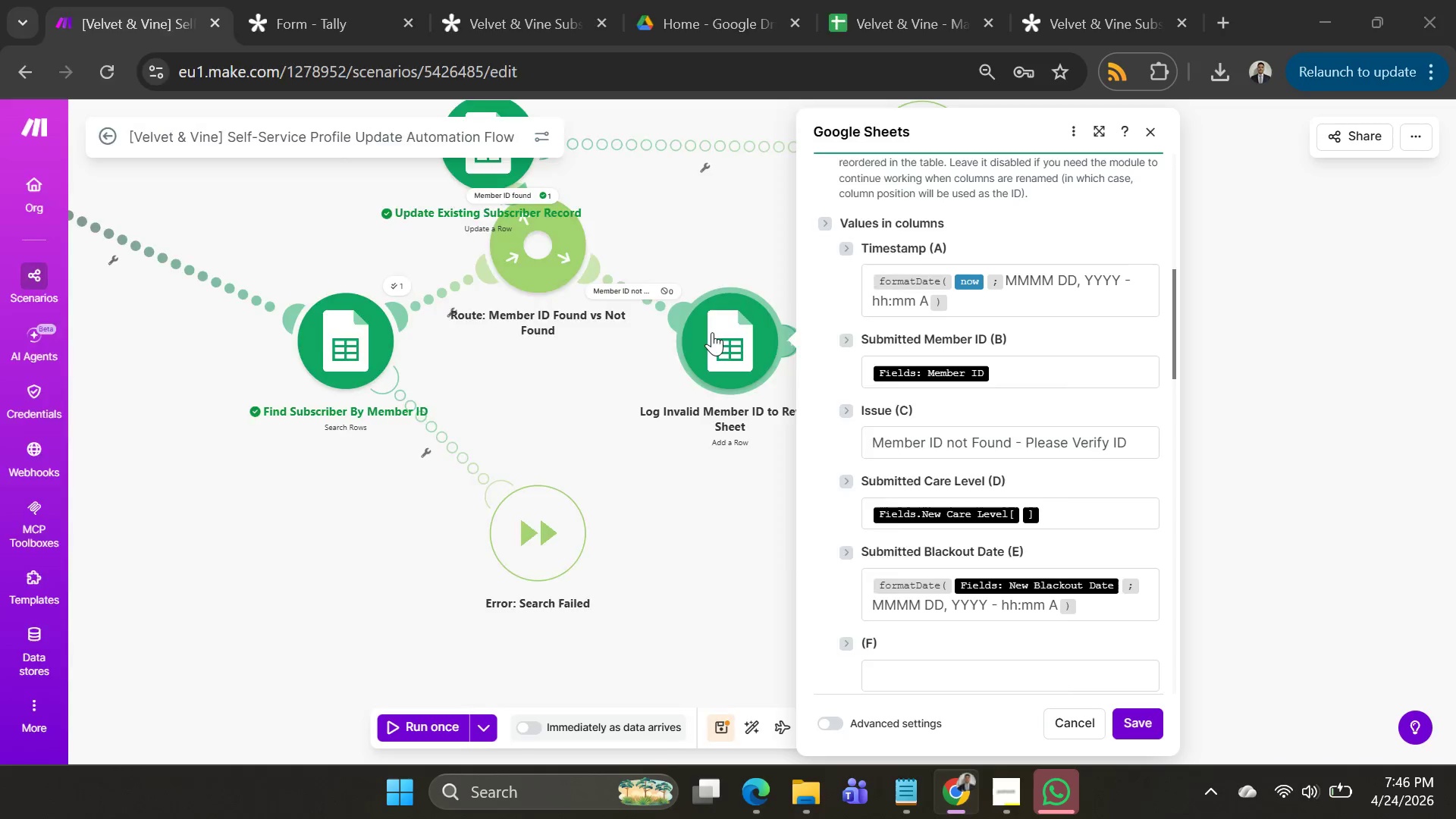 
key(Alt+Tab)
 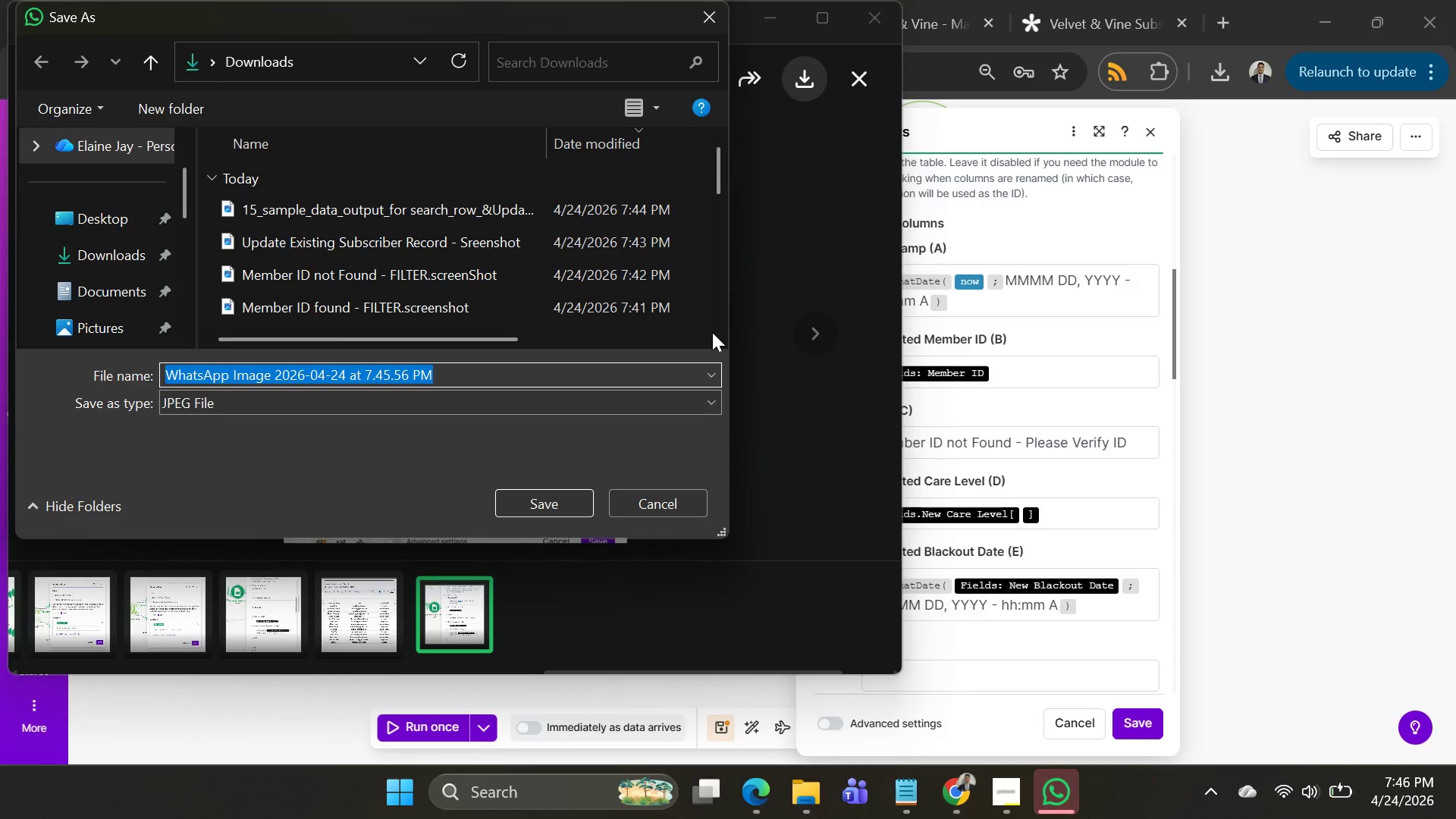 
key(Alt+AltLeft)
 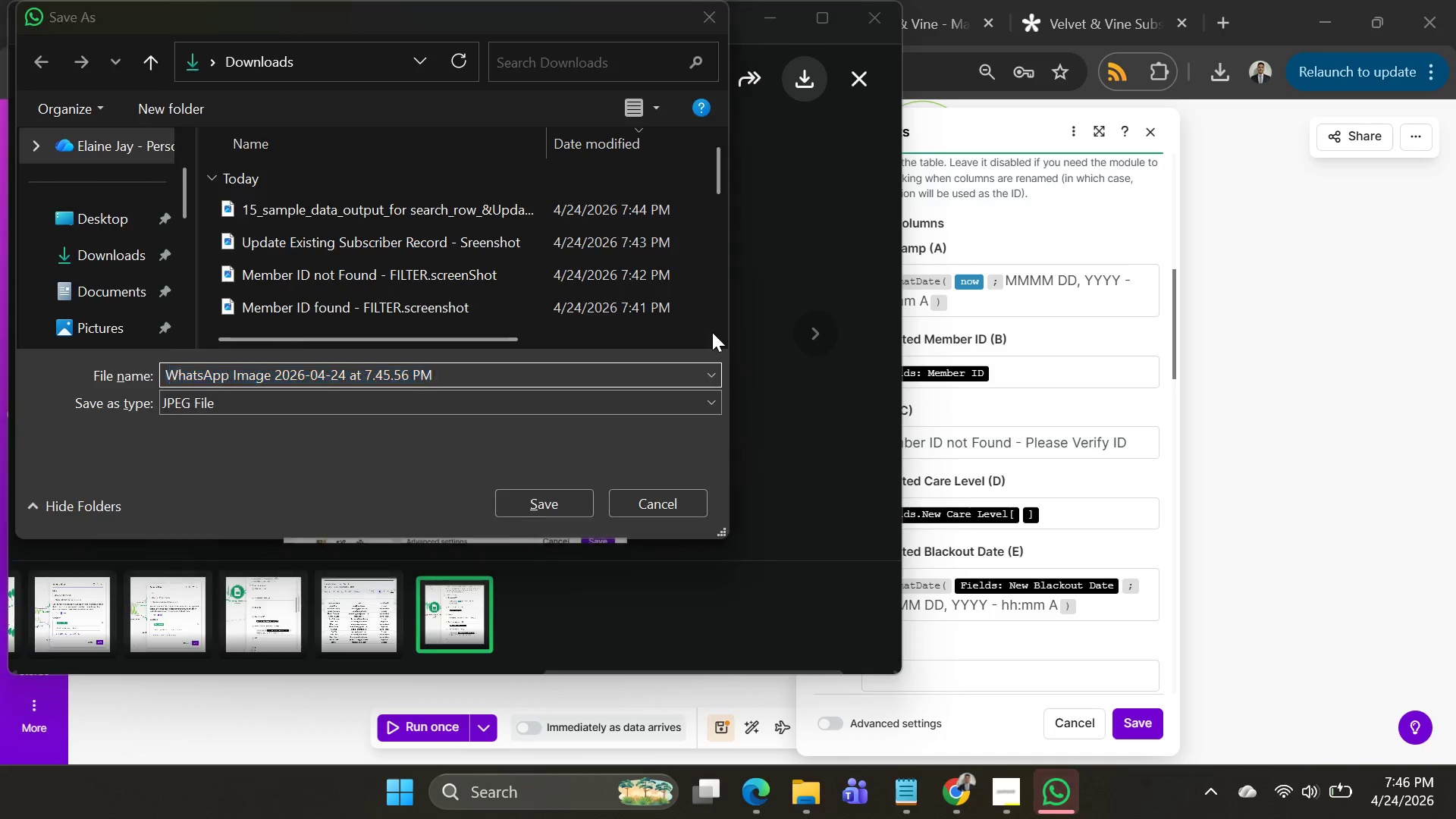 
key(Alt+Tab)
 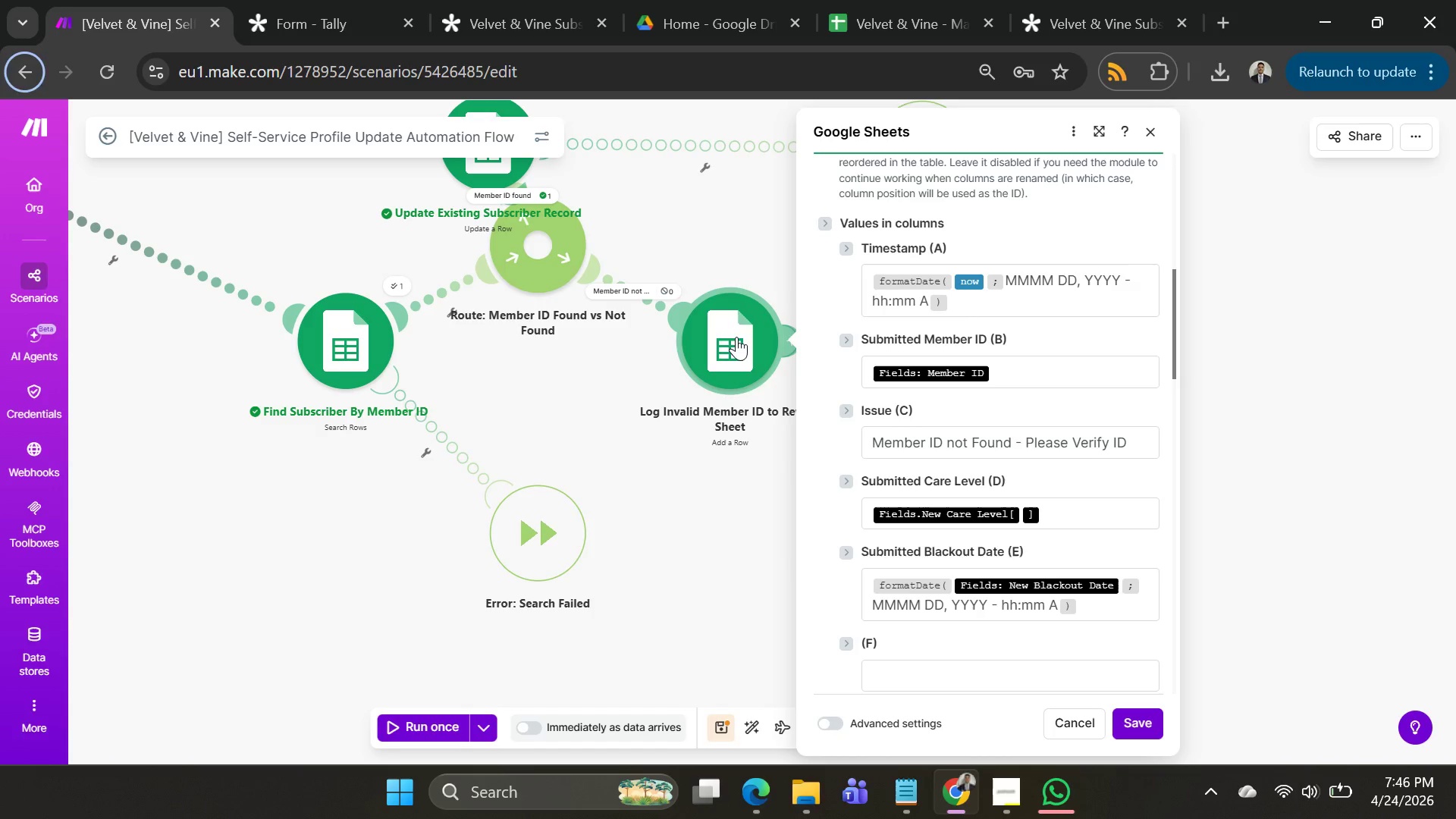 
right_click([736, 337])
 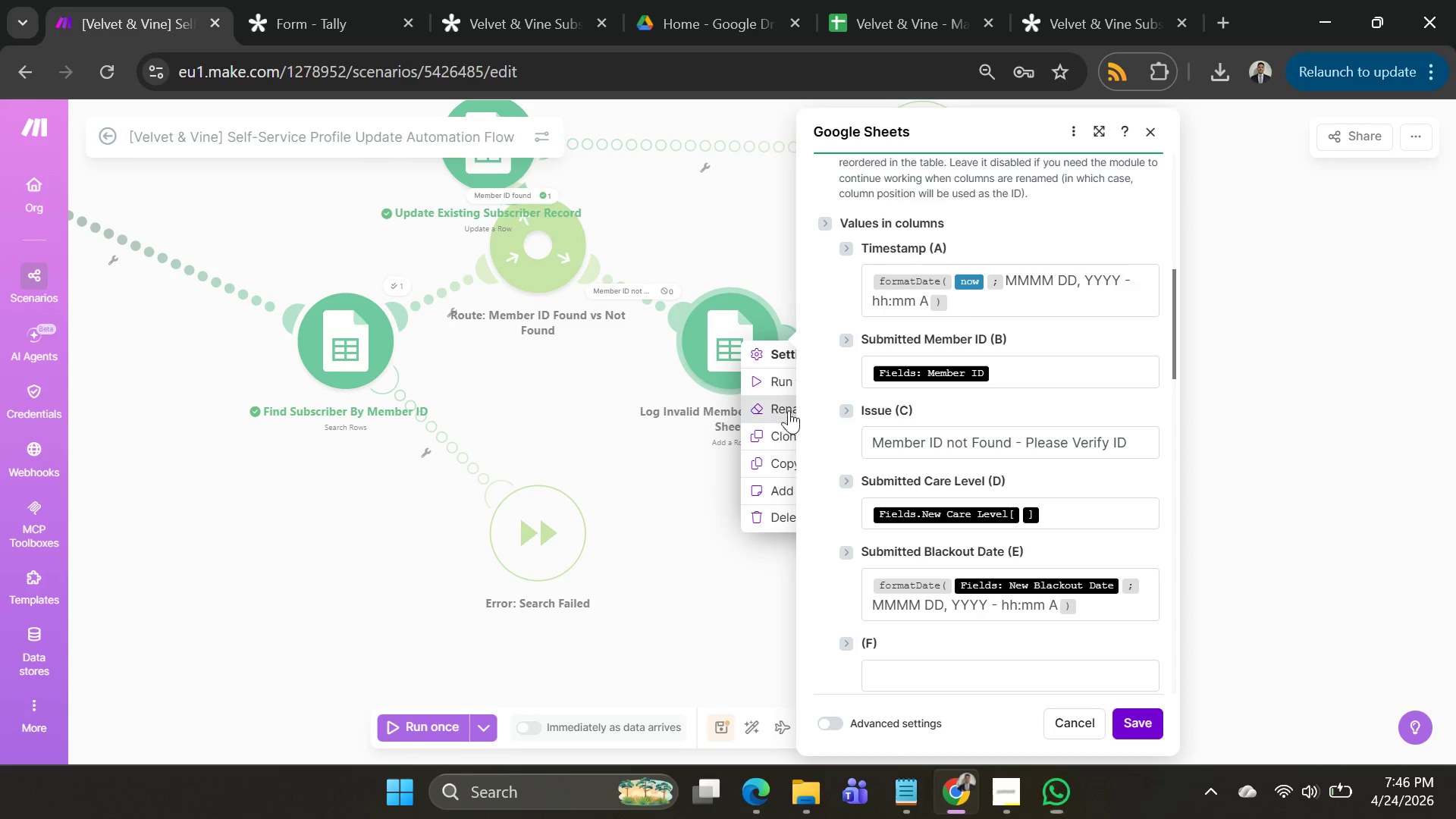 
left_click([786, 410])
 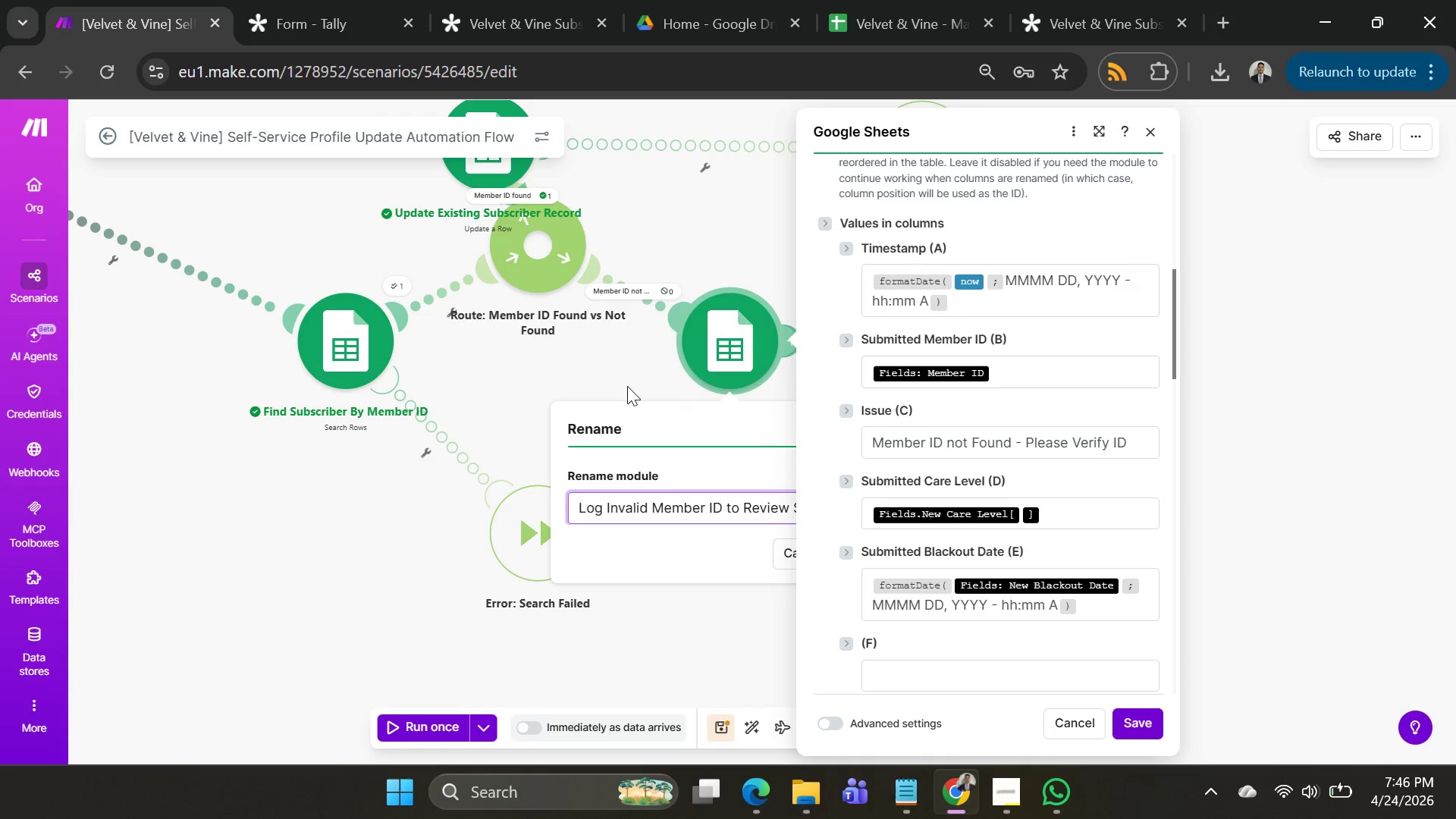 
left_click([718, 506])
 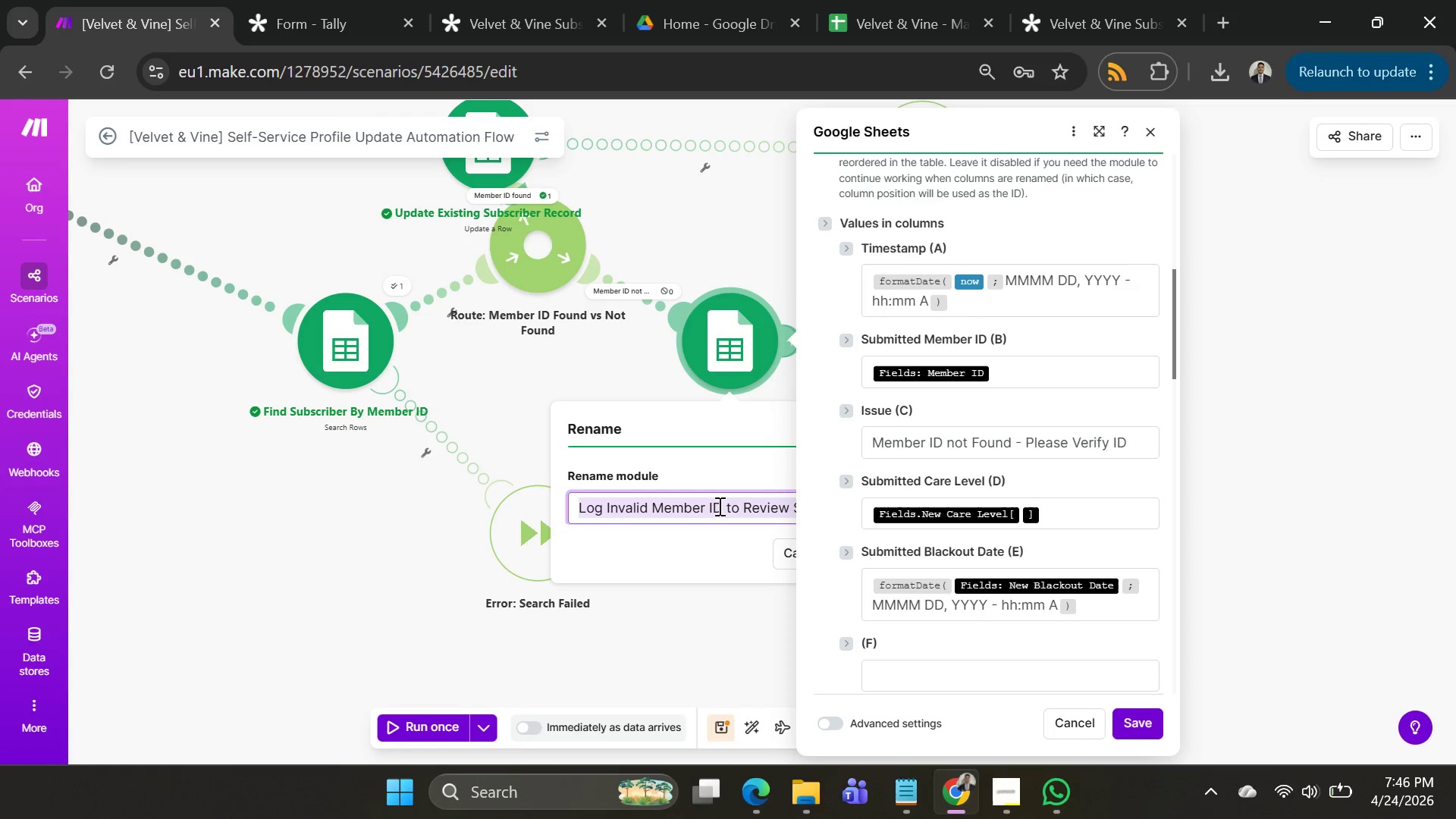 
key(Control+A)
 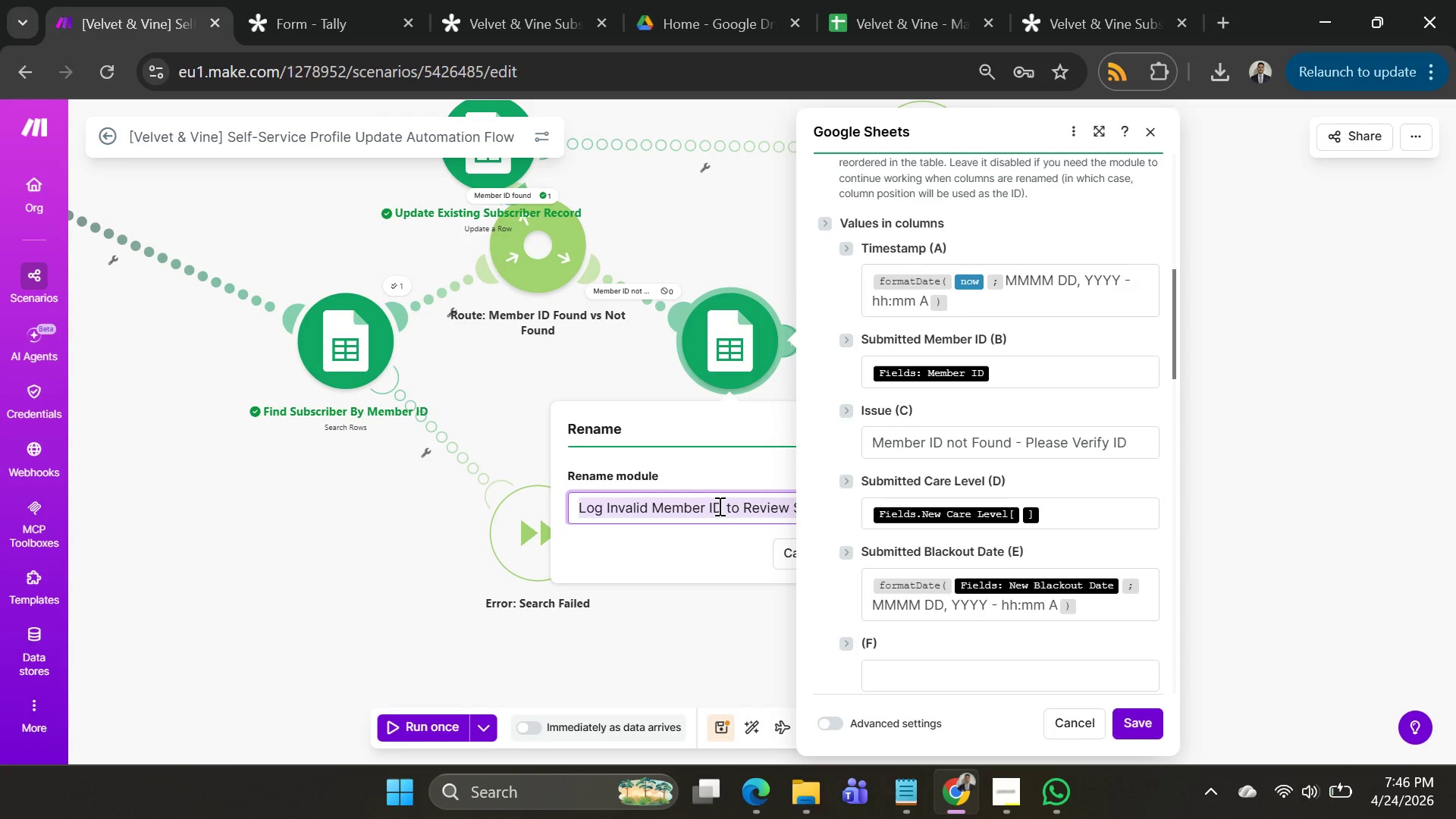 
key(Control+C)
 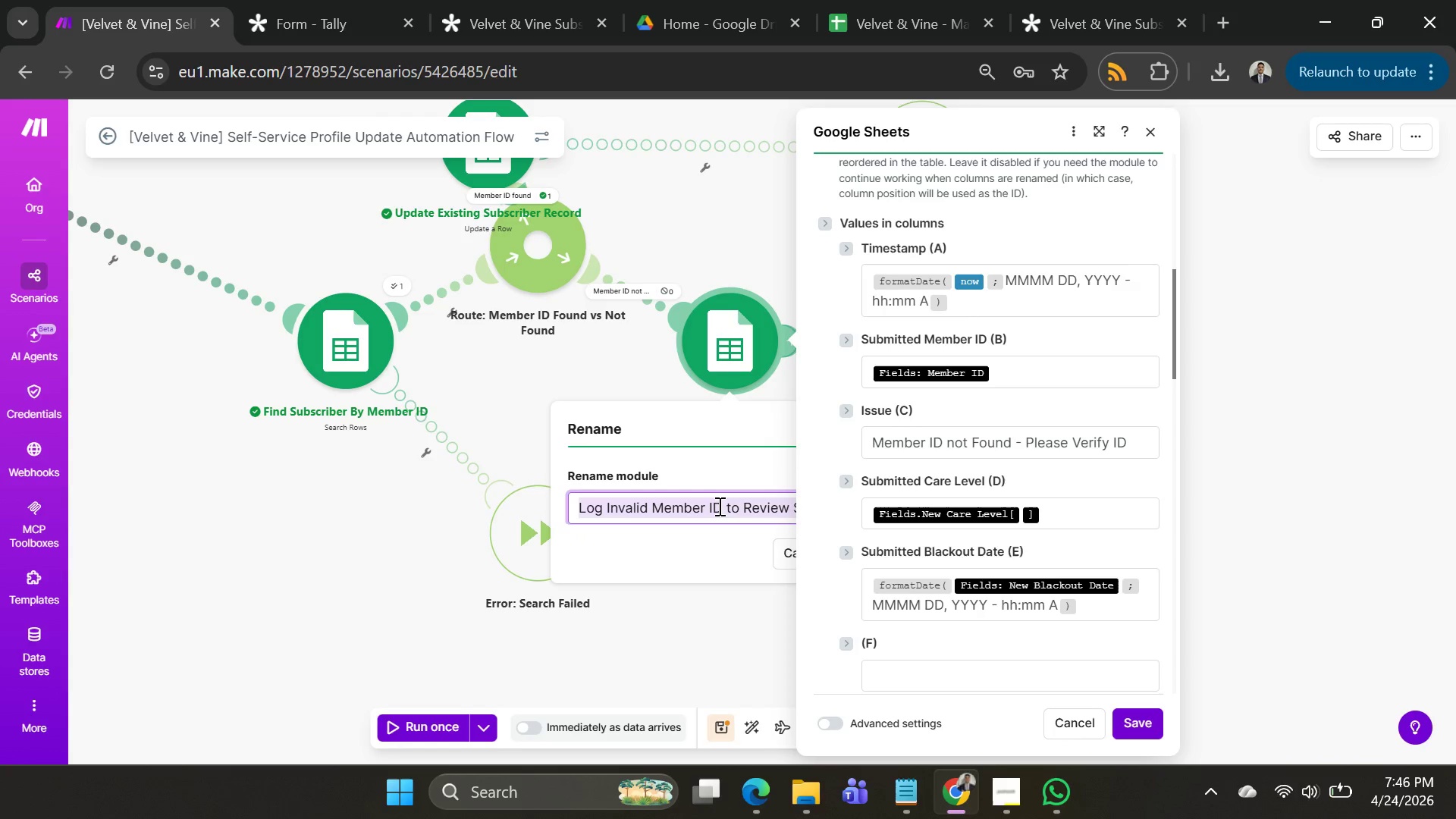 
key(Control+C)
 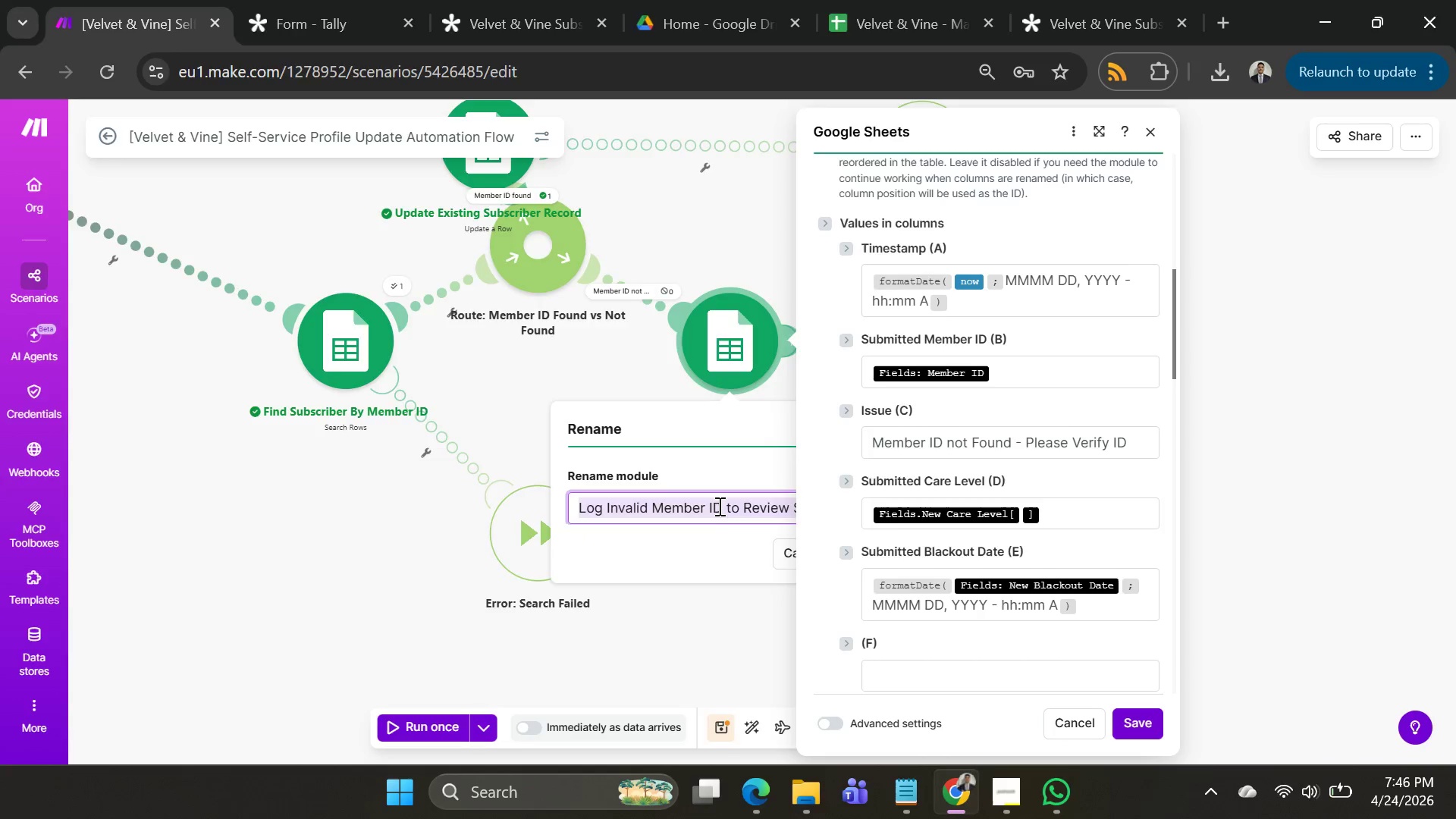 
key(Alt+AltLeft)
 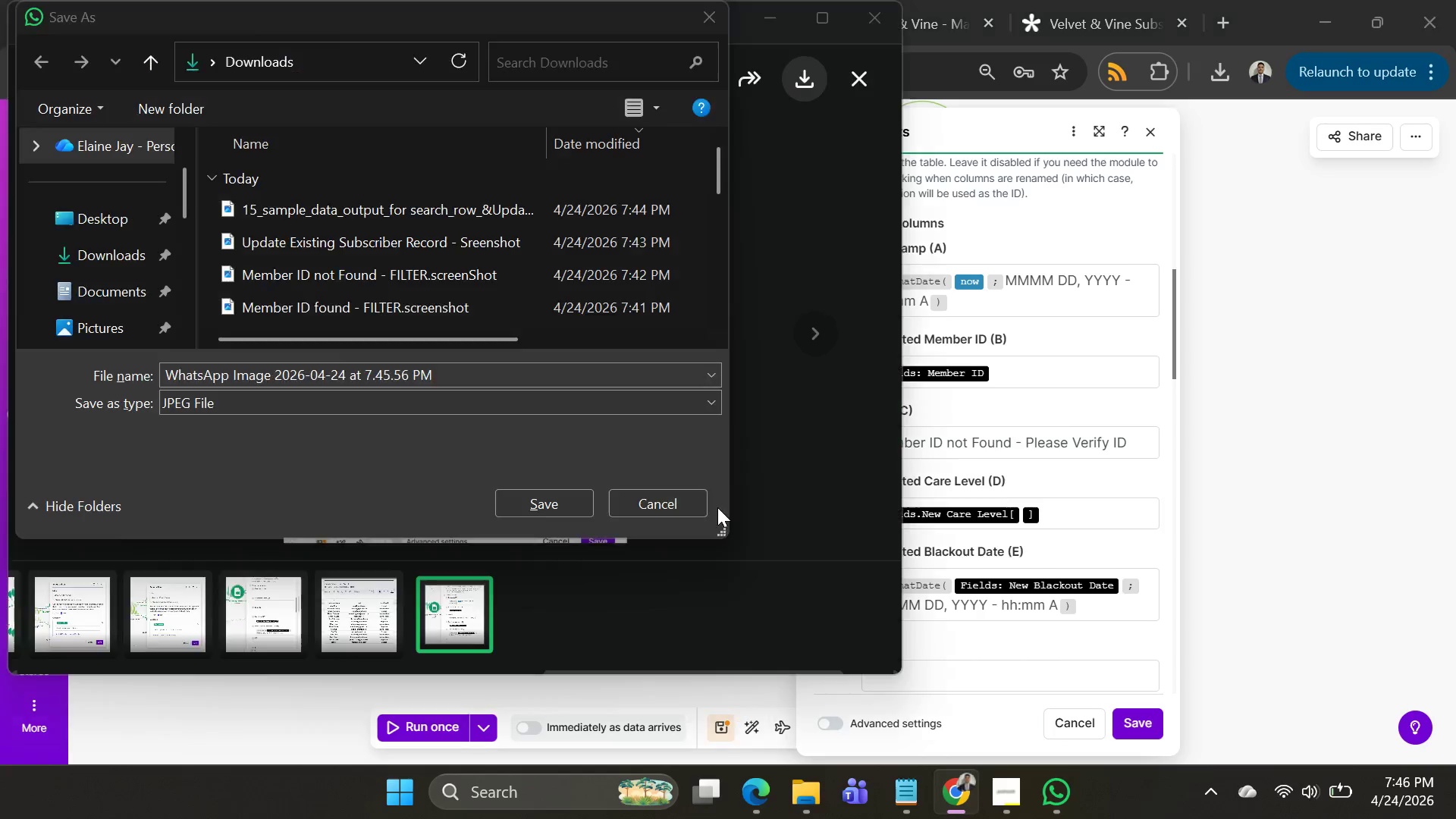 
key(Alt+Tab)
 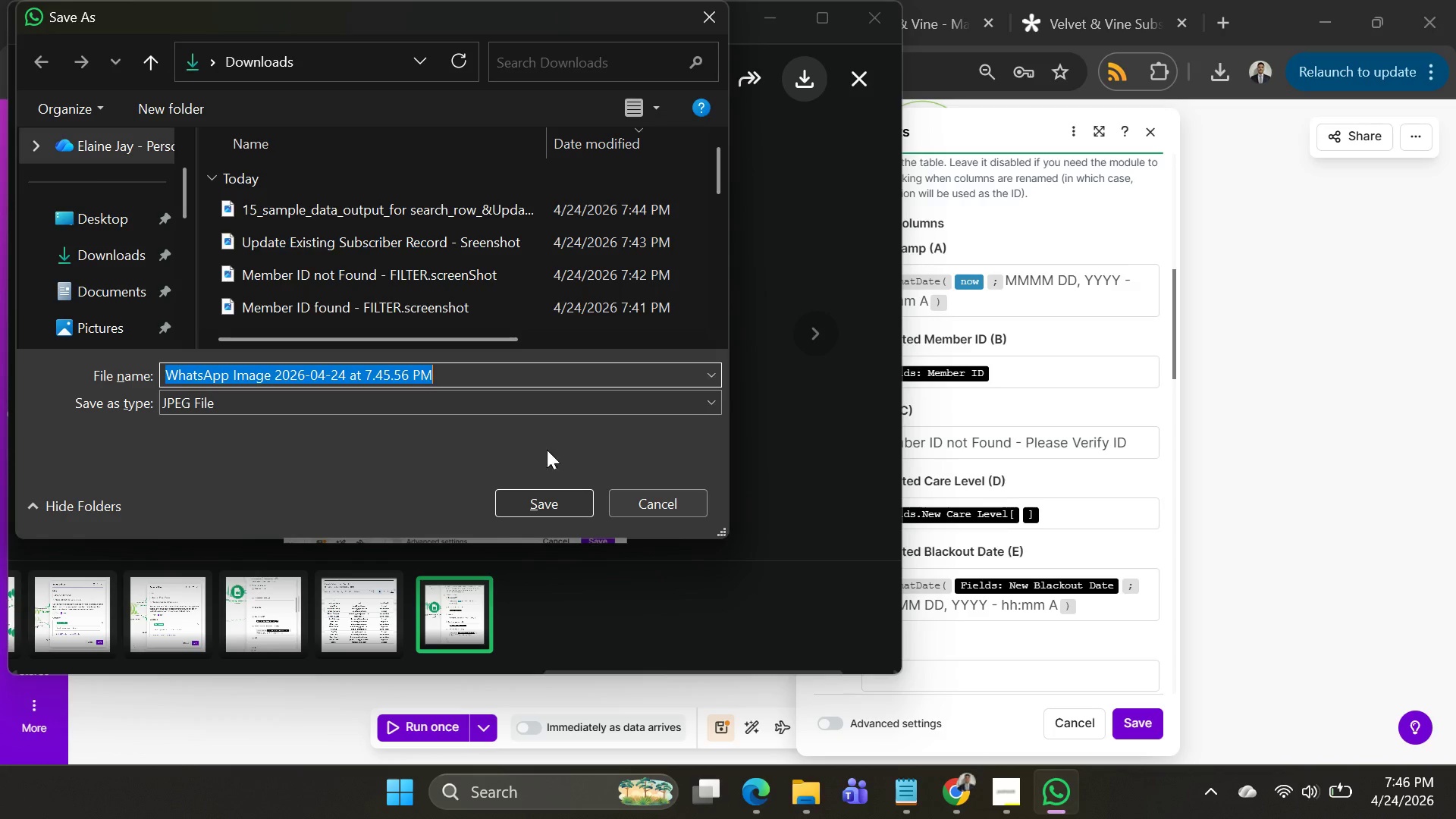 
key(Control+V)
 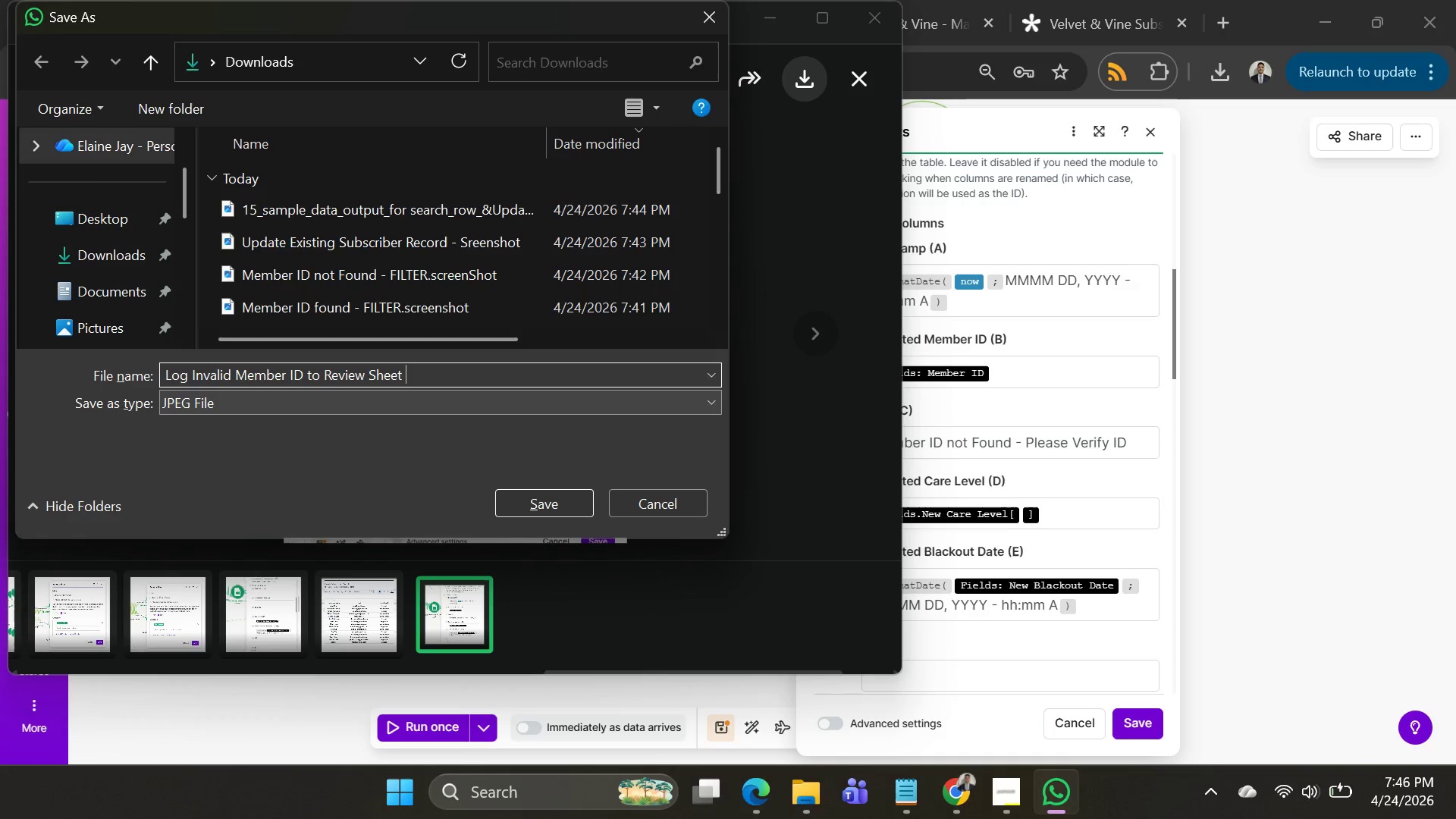 
type( - <)
key(Backspace)
type(<)
key(Backspace)
type(<)
key(Backspace)
type(Mapping )
key(Backspace)
type(.Screenshot)
 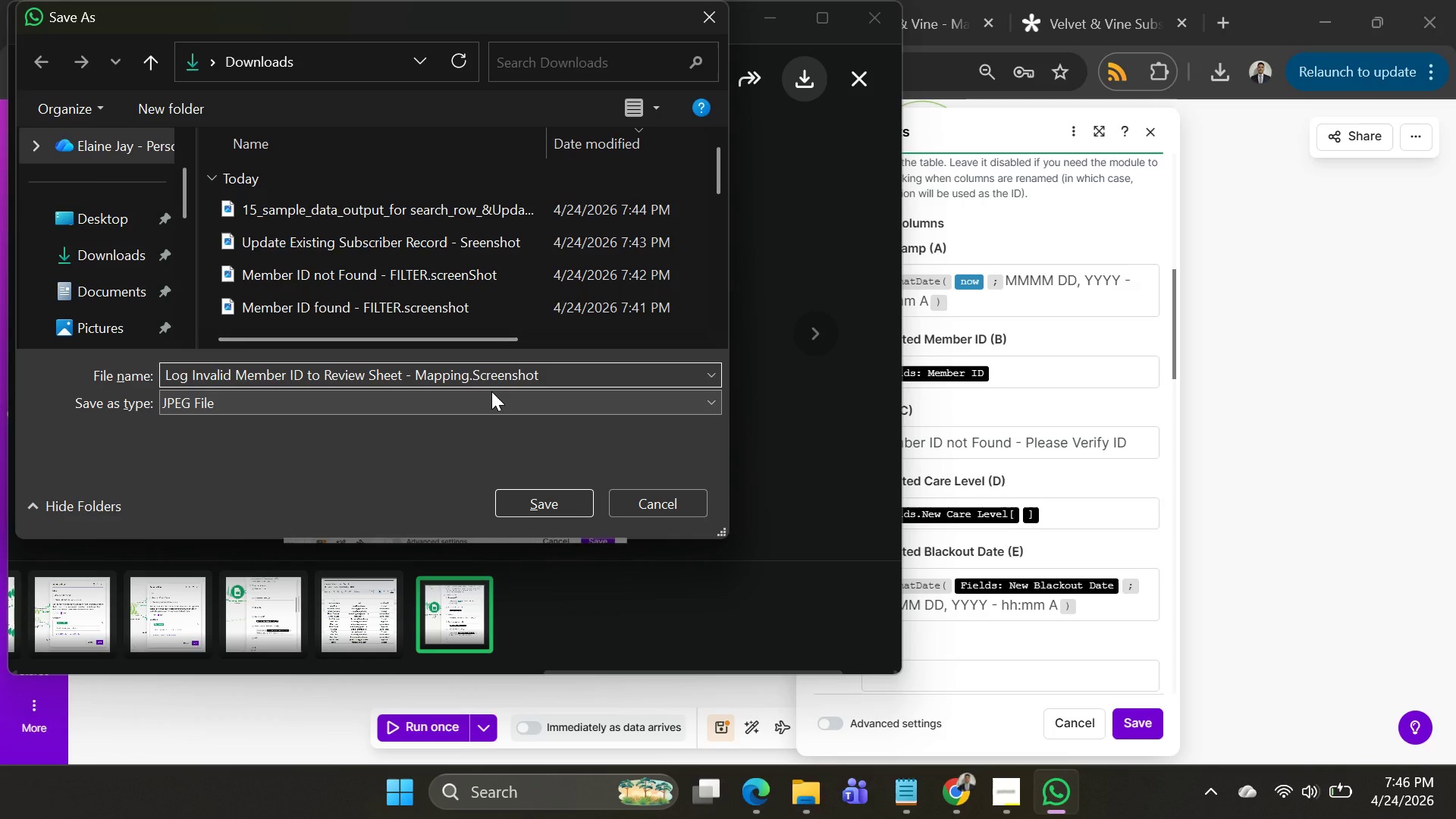 
left_click([514, 515])
 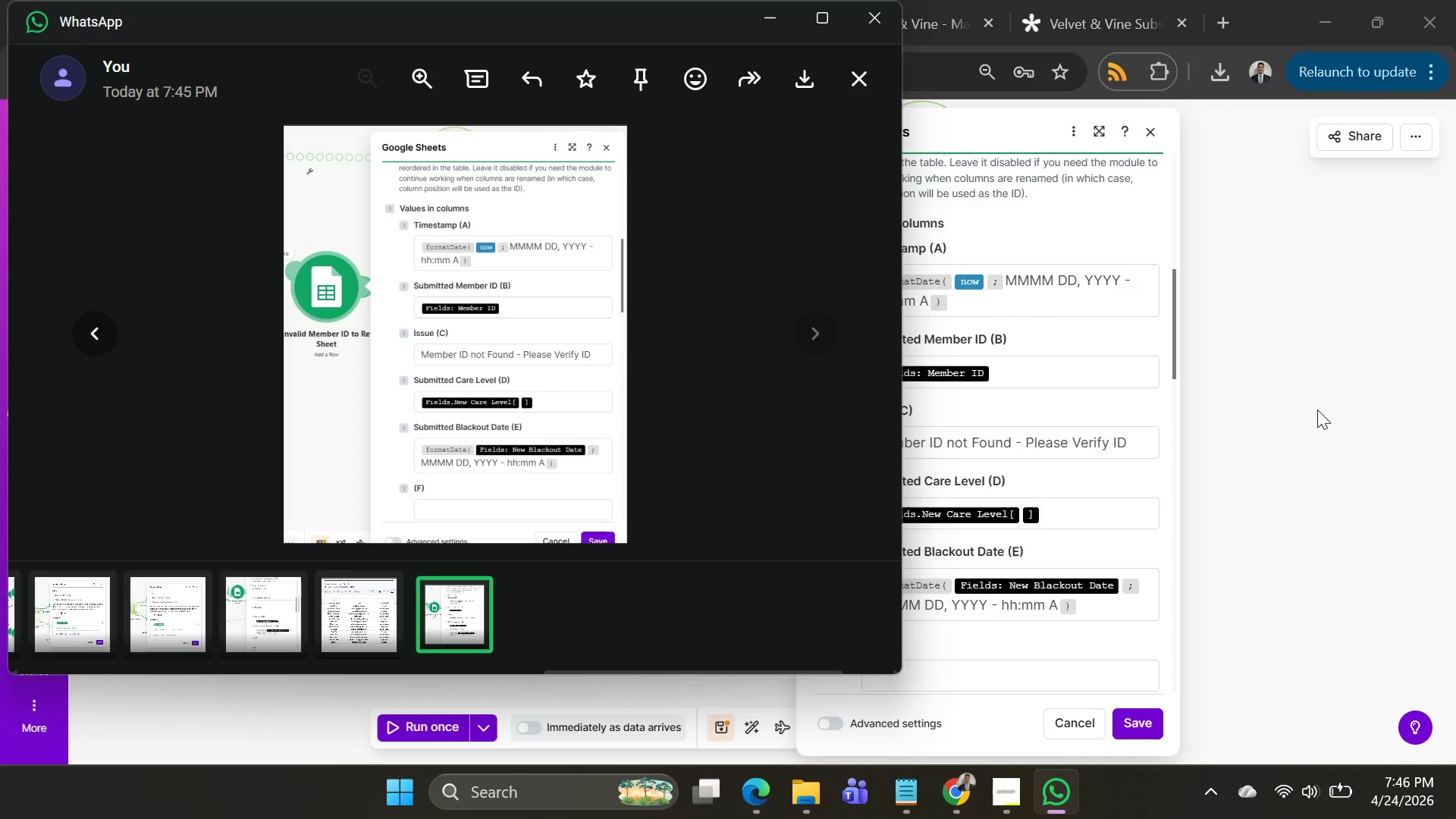 
wait(22.42)
 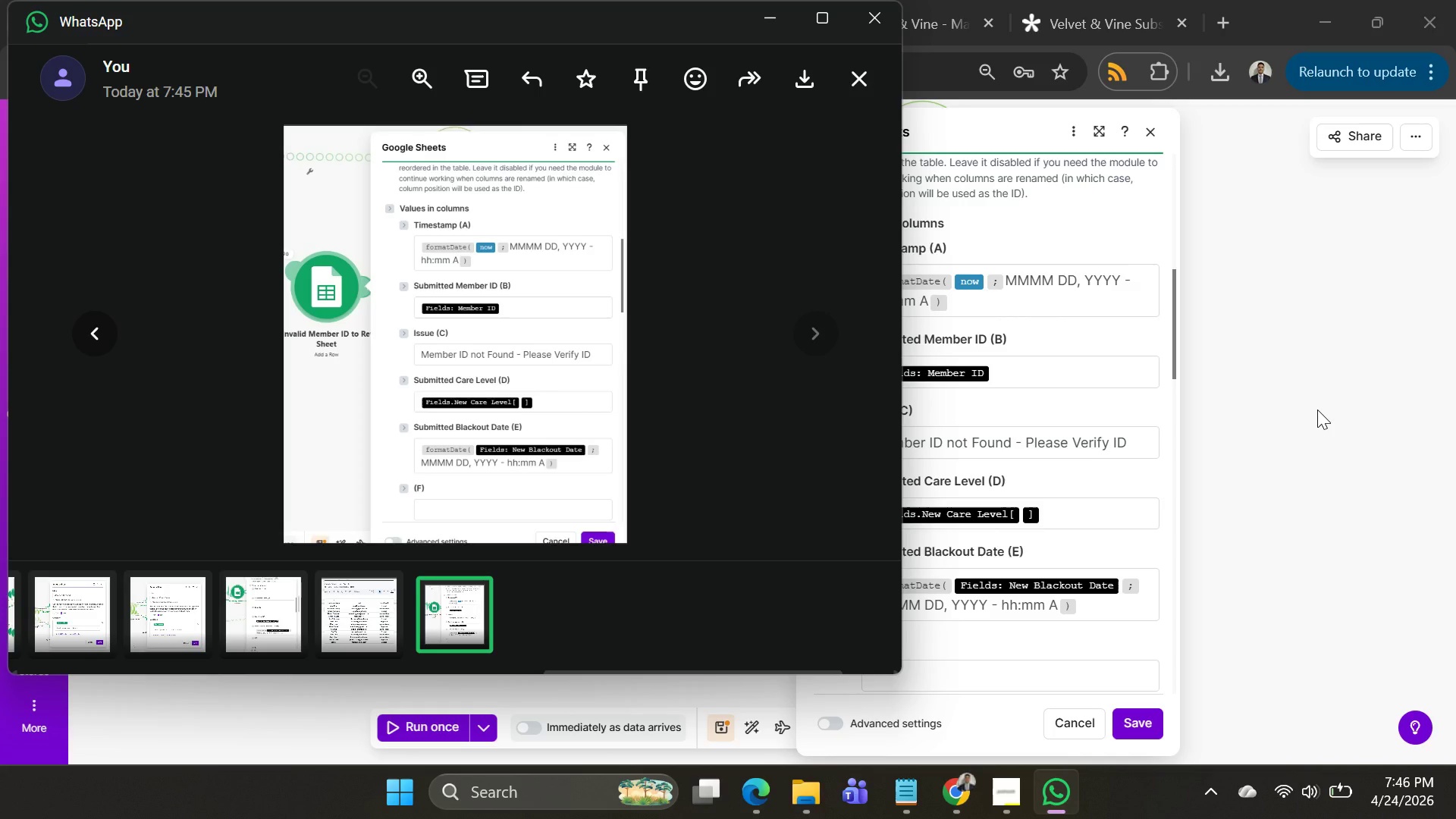 
left_click([1340, 318])
 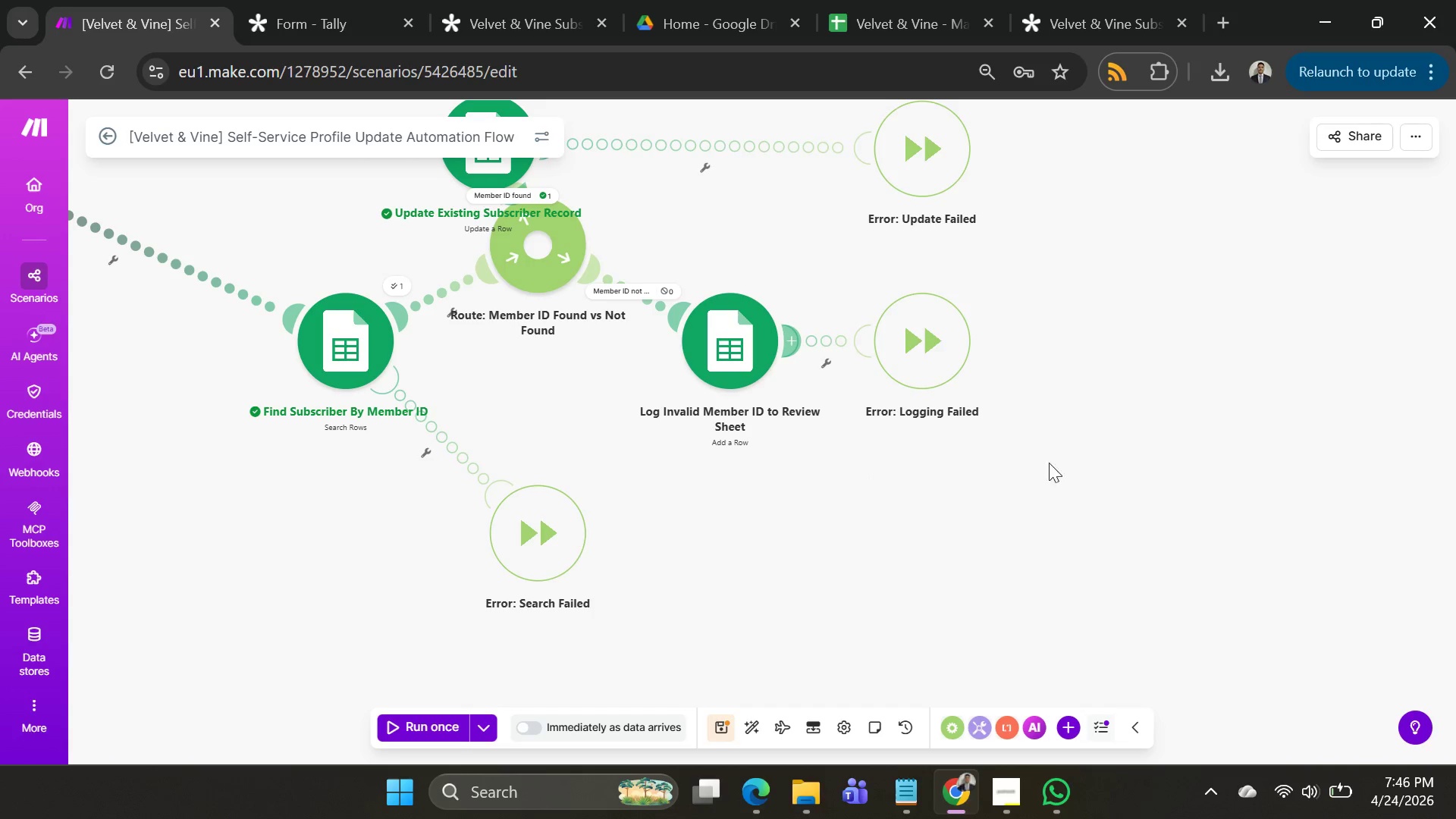 
scroll: coordinate [357, 45], scroll_direction: up, amount: 1.0
 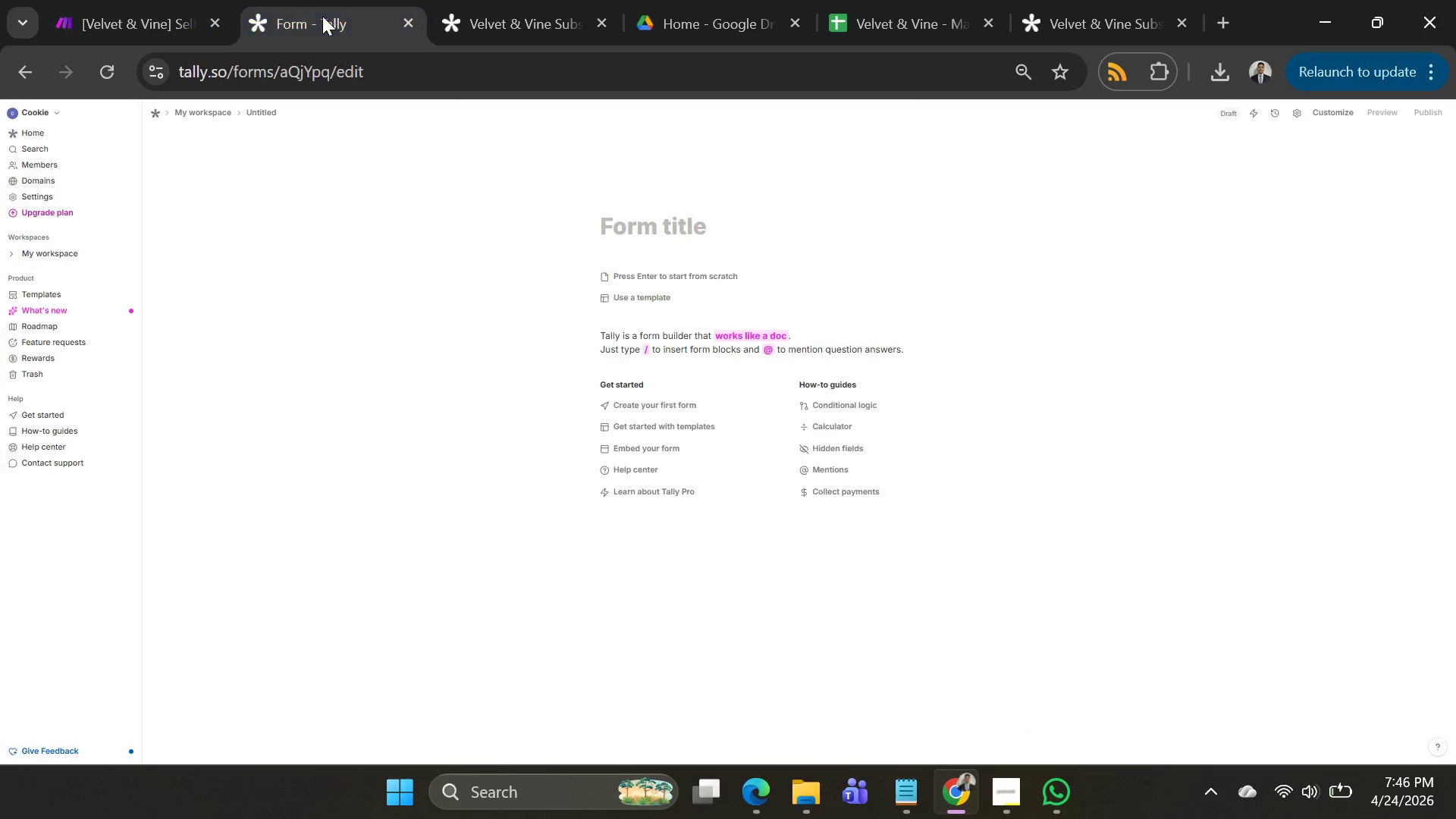 
left_click([322, 16])
 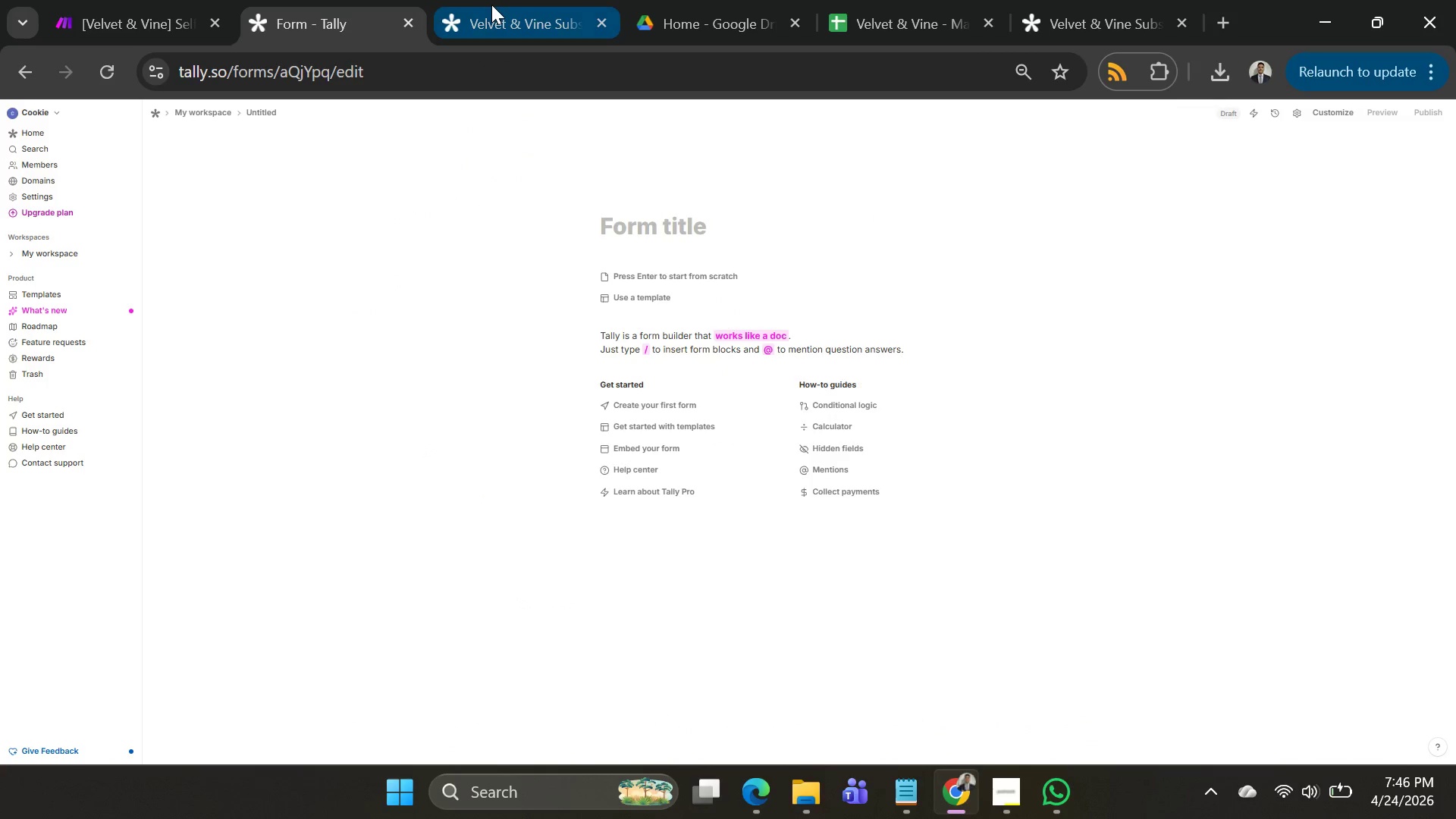 
left_click([491, 5])
 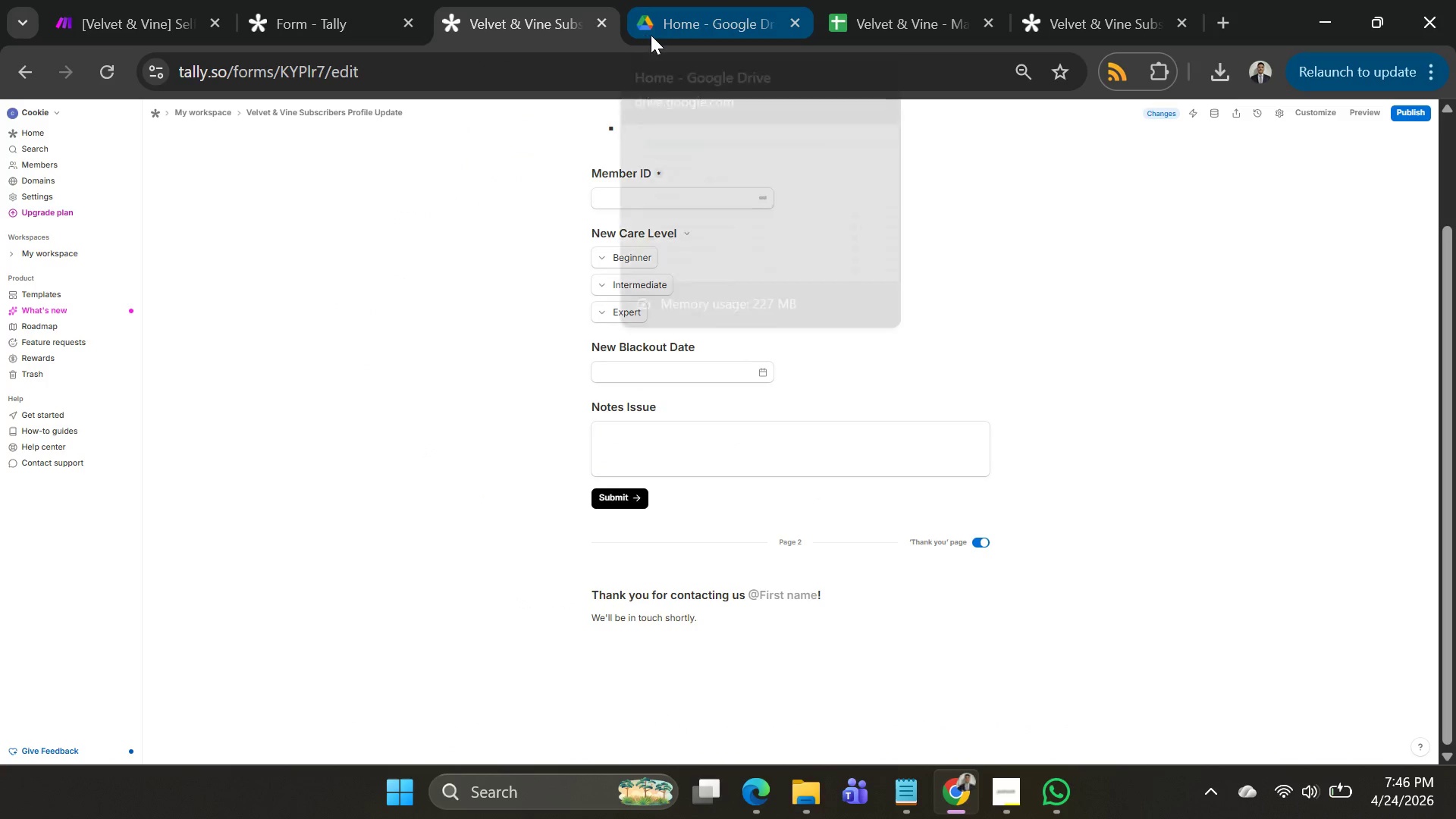 
left_click([658, 35])
 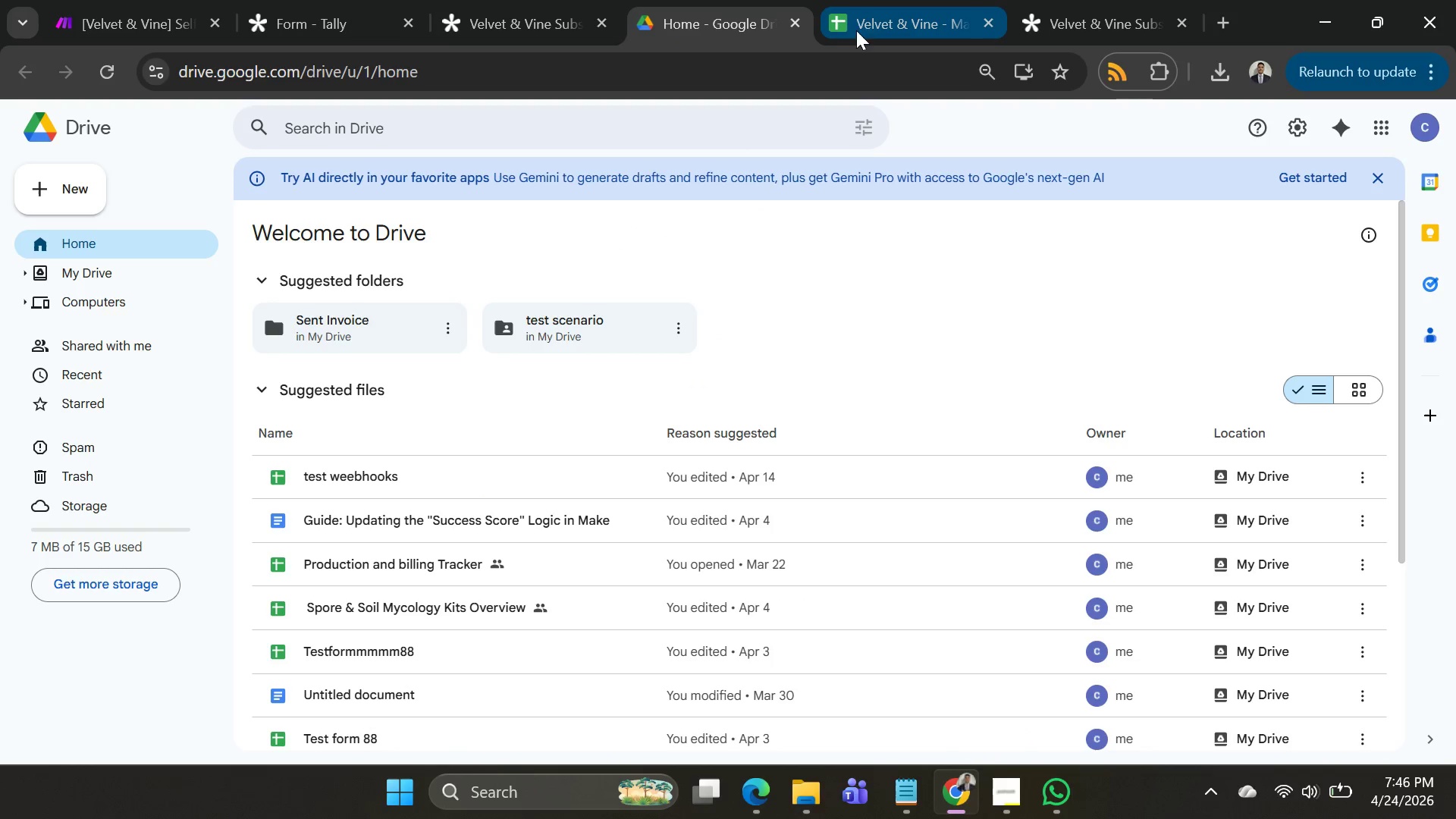 
left_click([869, 19])
 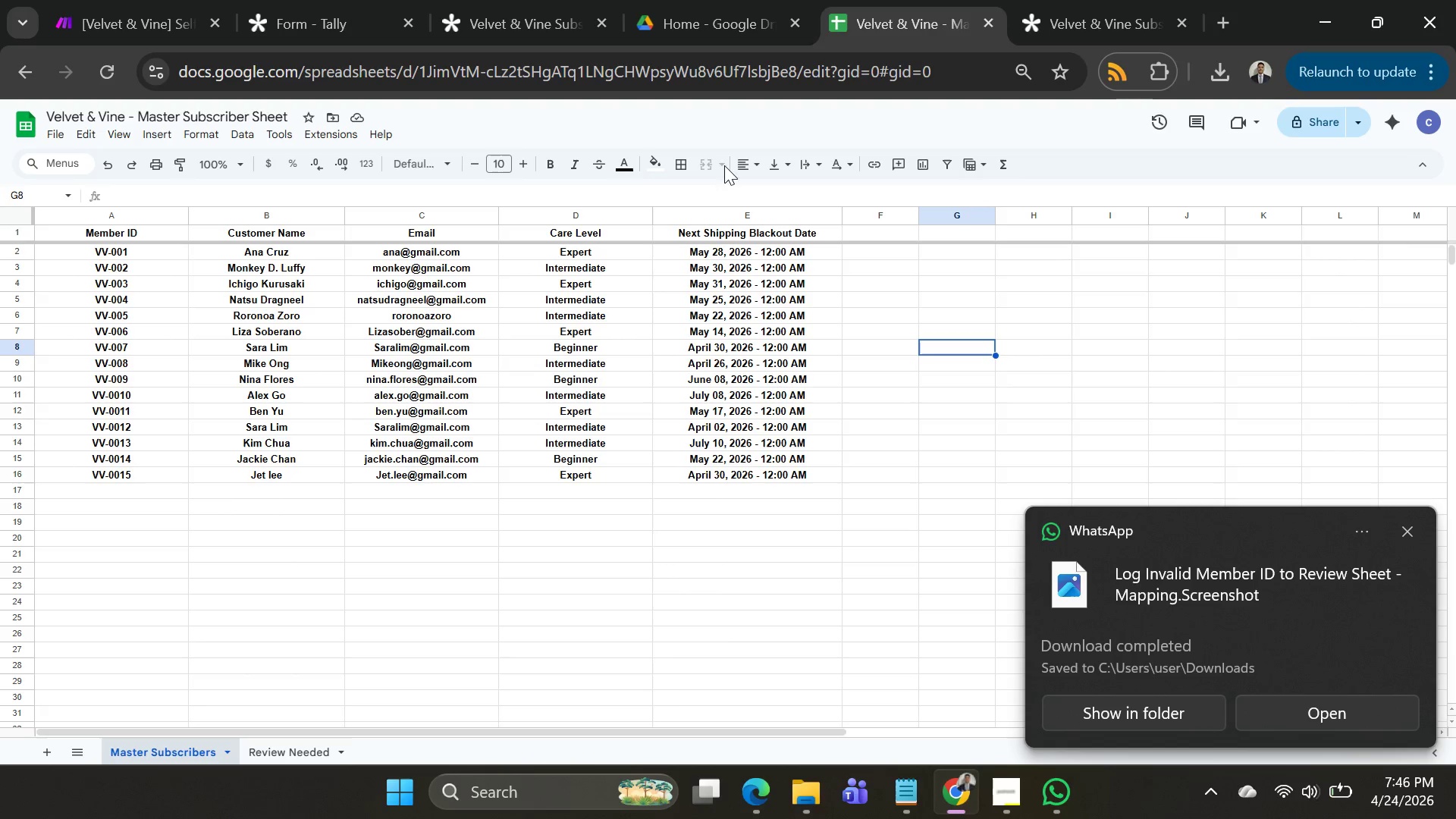 
wait(7.05)
 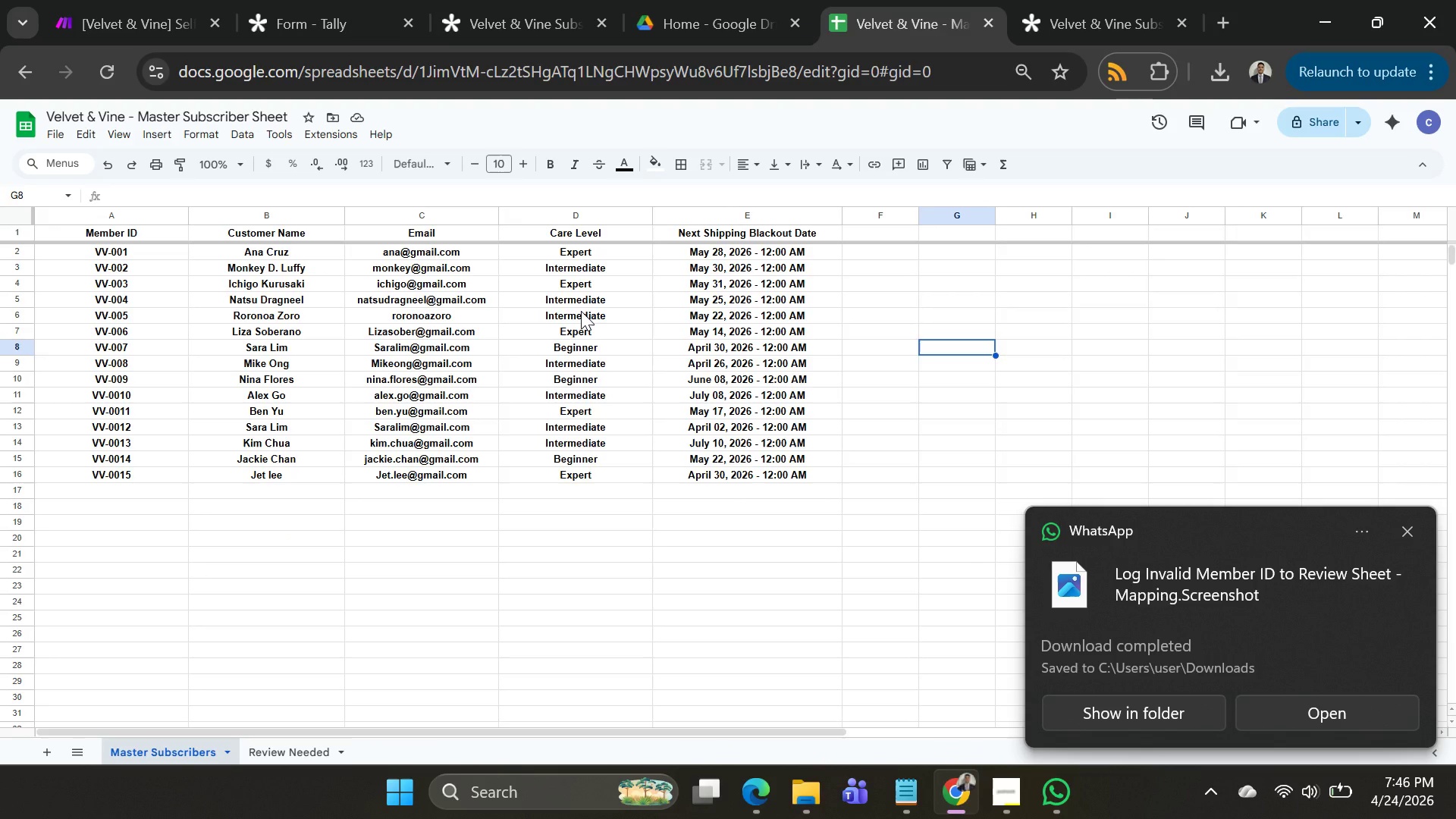 
left_click([122, 250])
 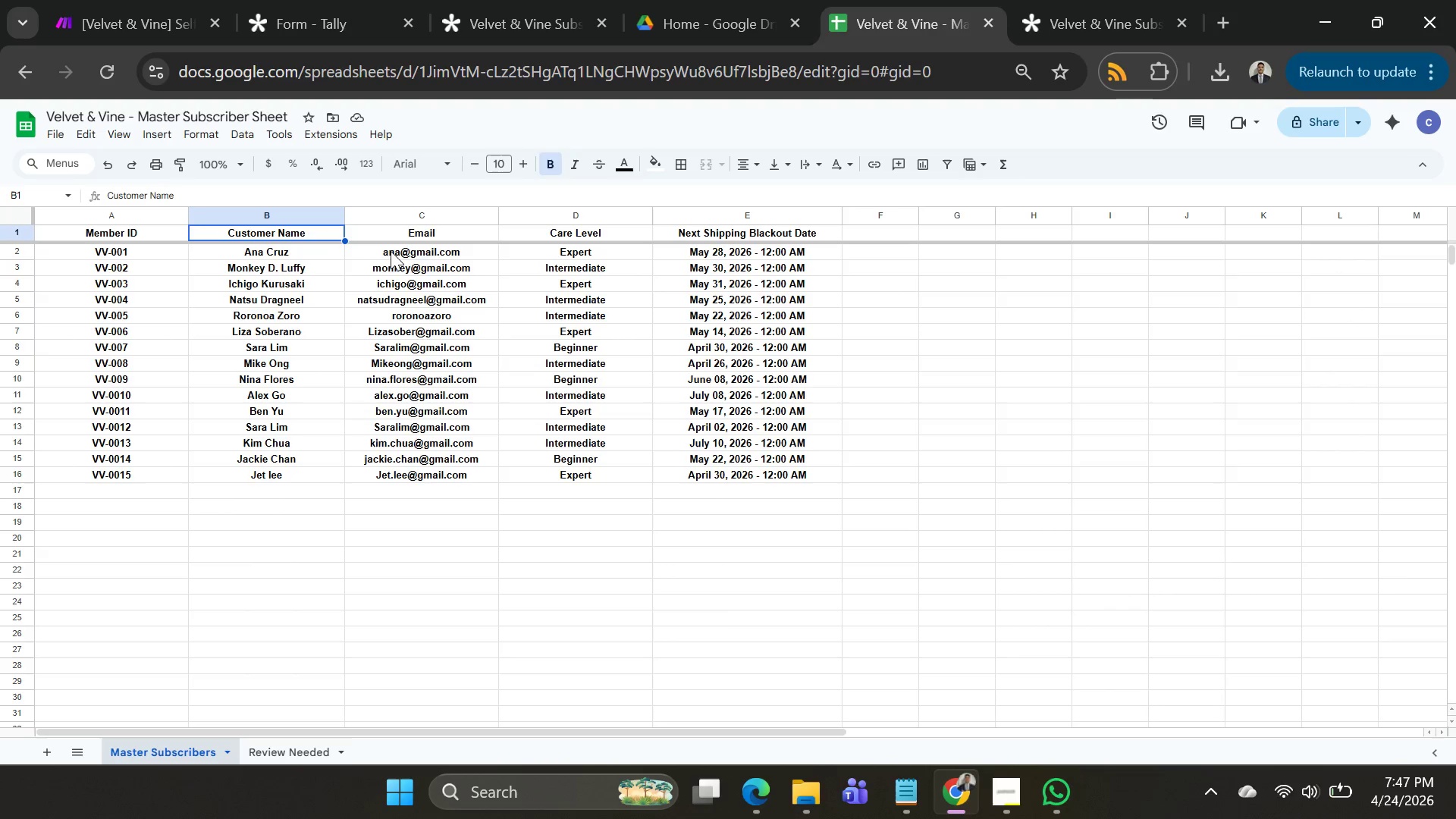 
left_click([263, 249])
 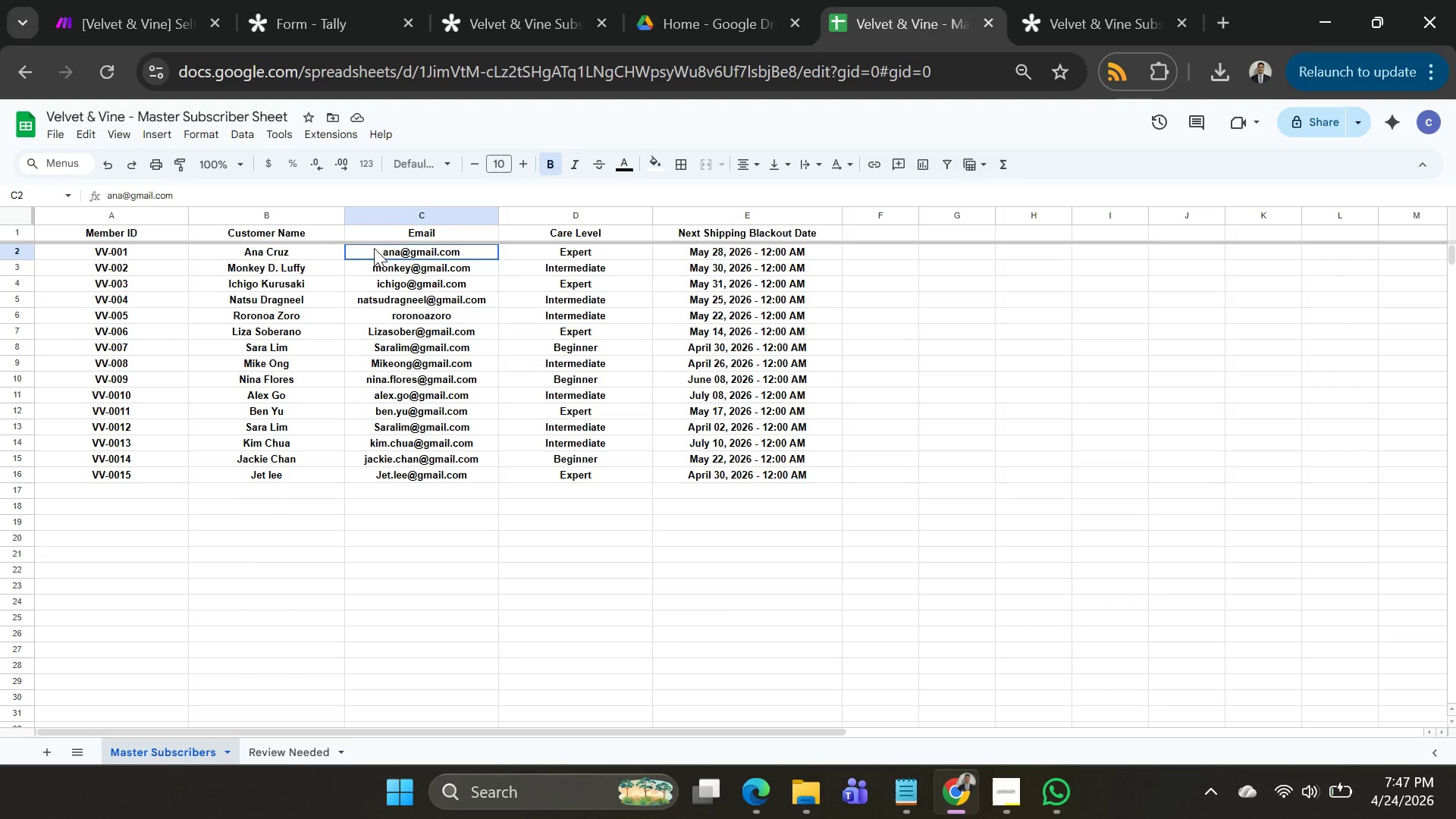 
left_click([374, 248])
 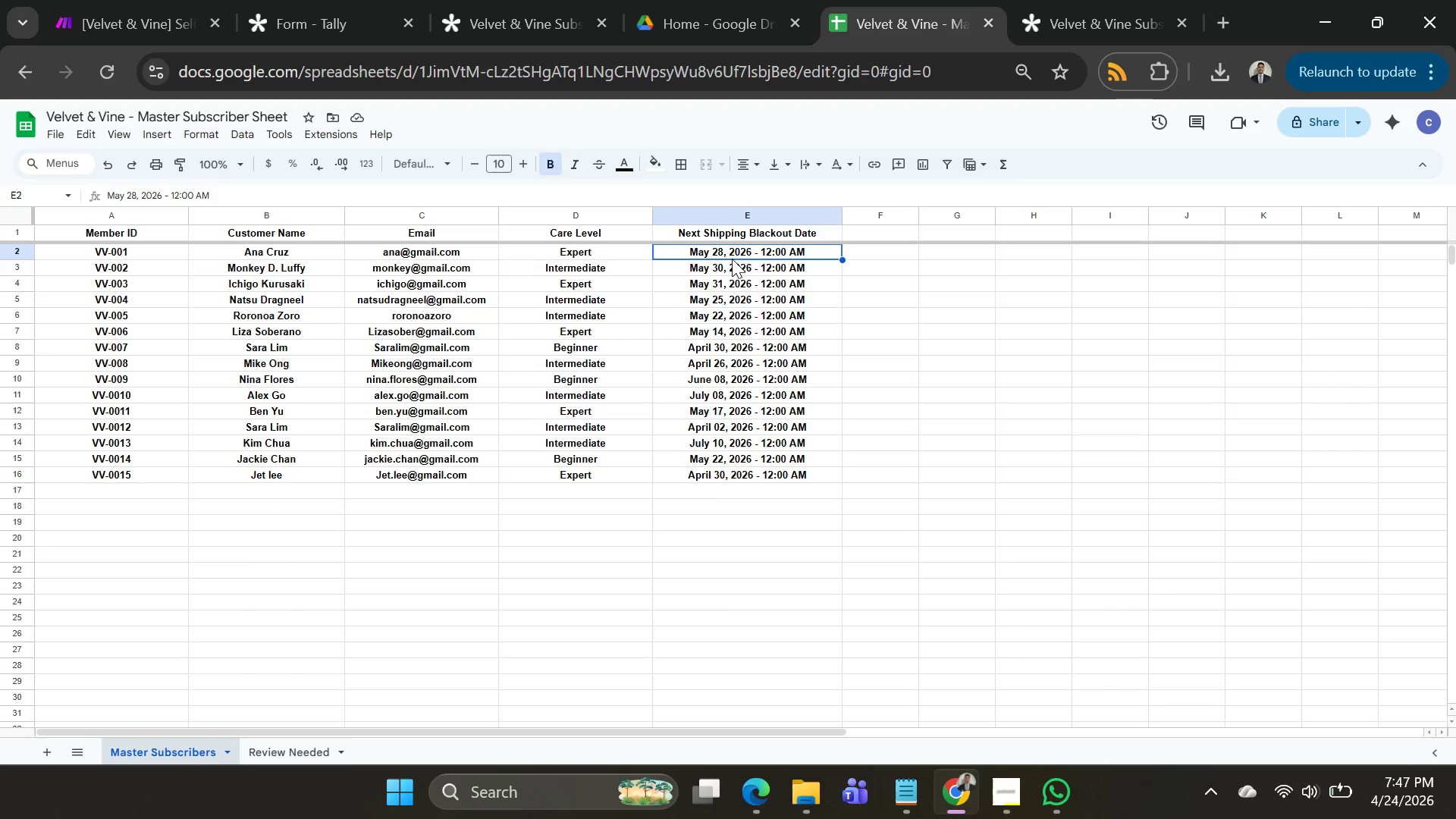 
double_click([735, 268])
 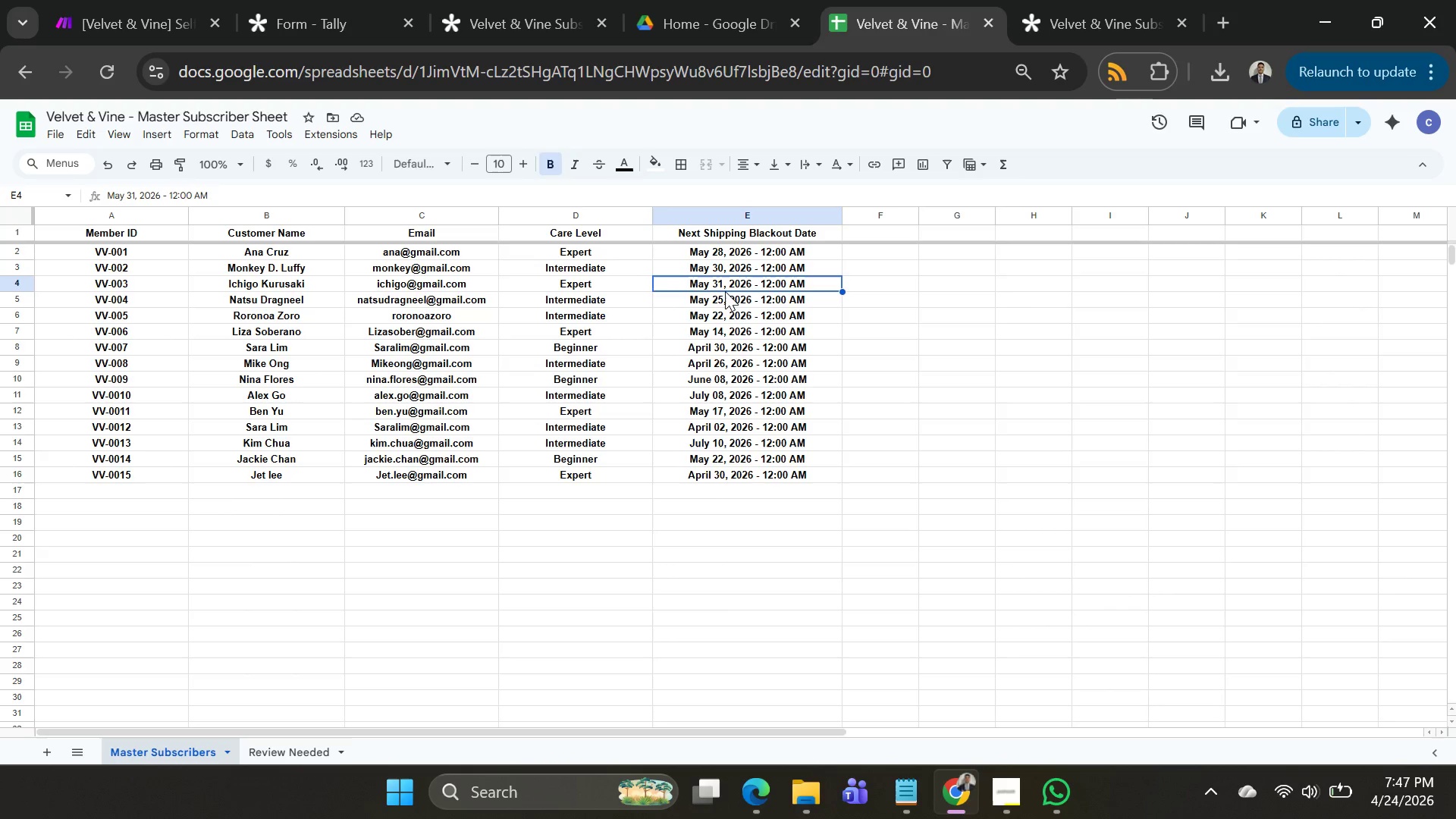 
triple_click([726, 289])
 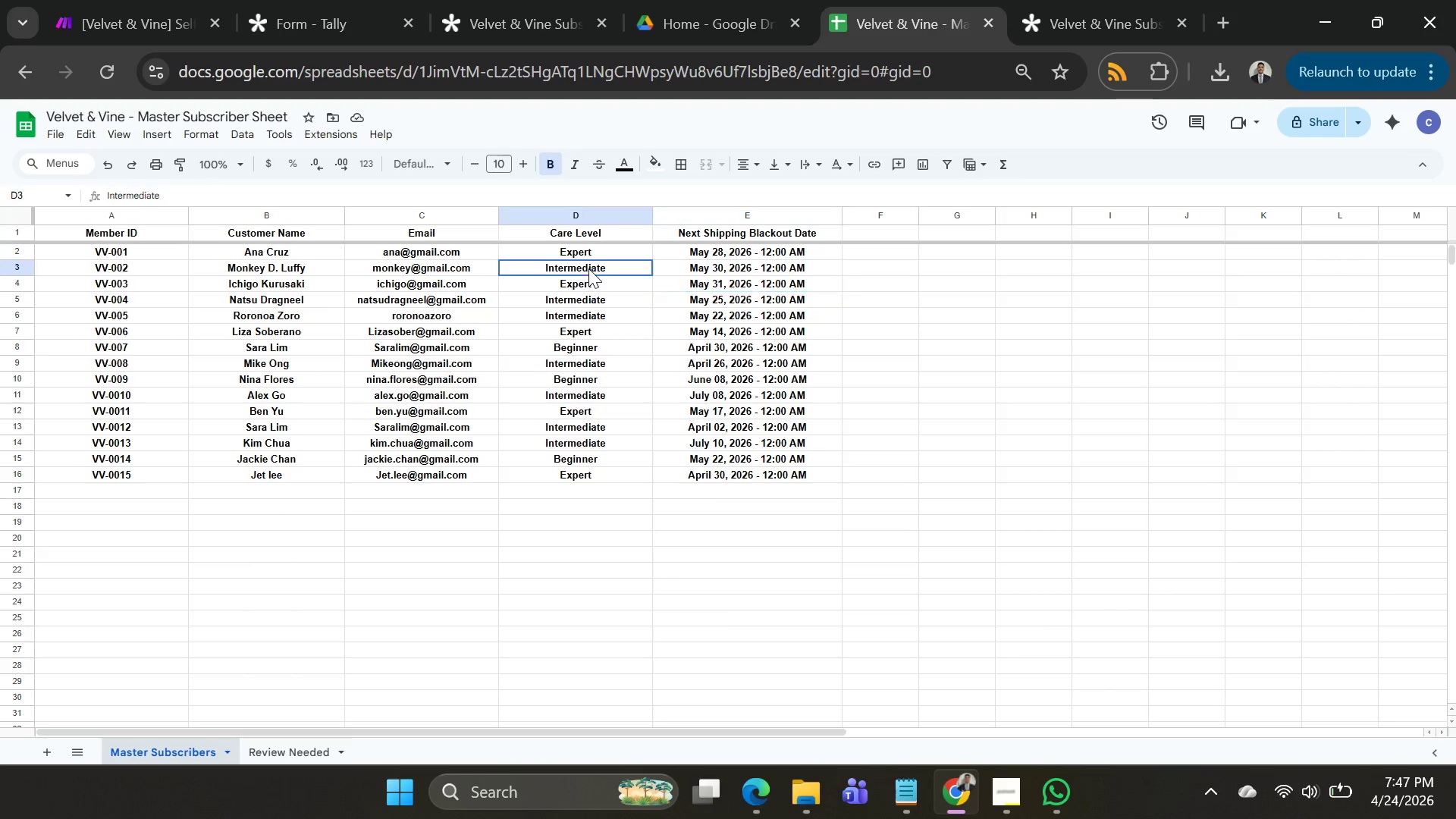 
left_click_drag(start_coordinate=[588, 269], to_coordinate=[583, 271])
 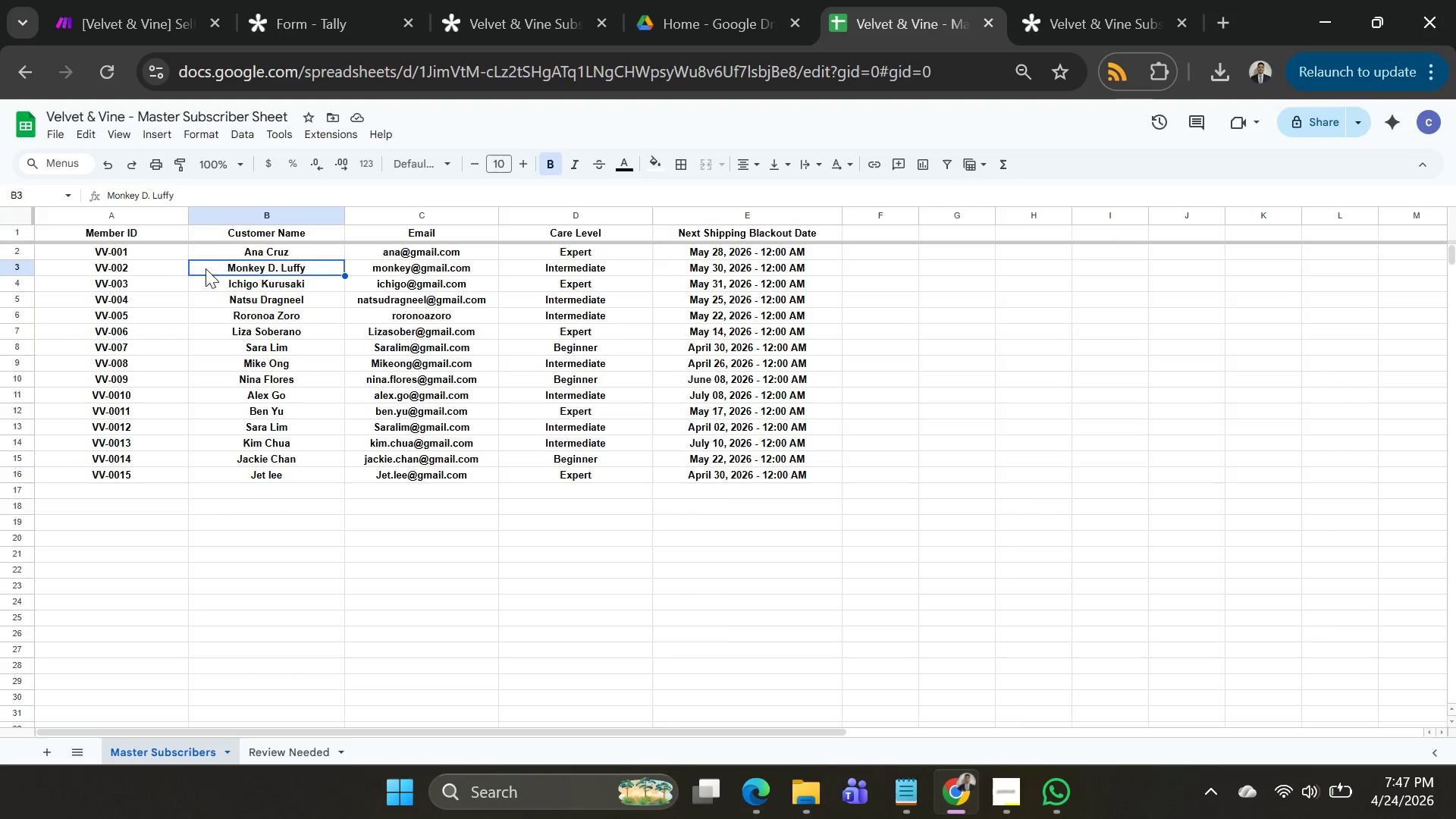 
left_click([142, 267])
 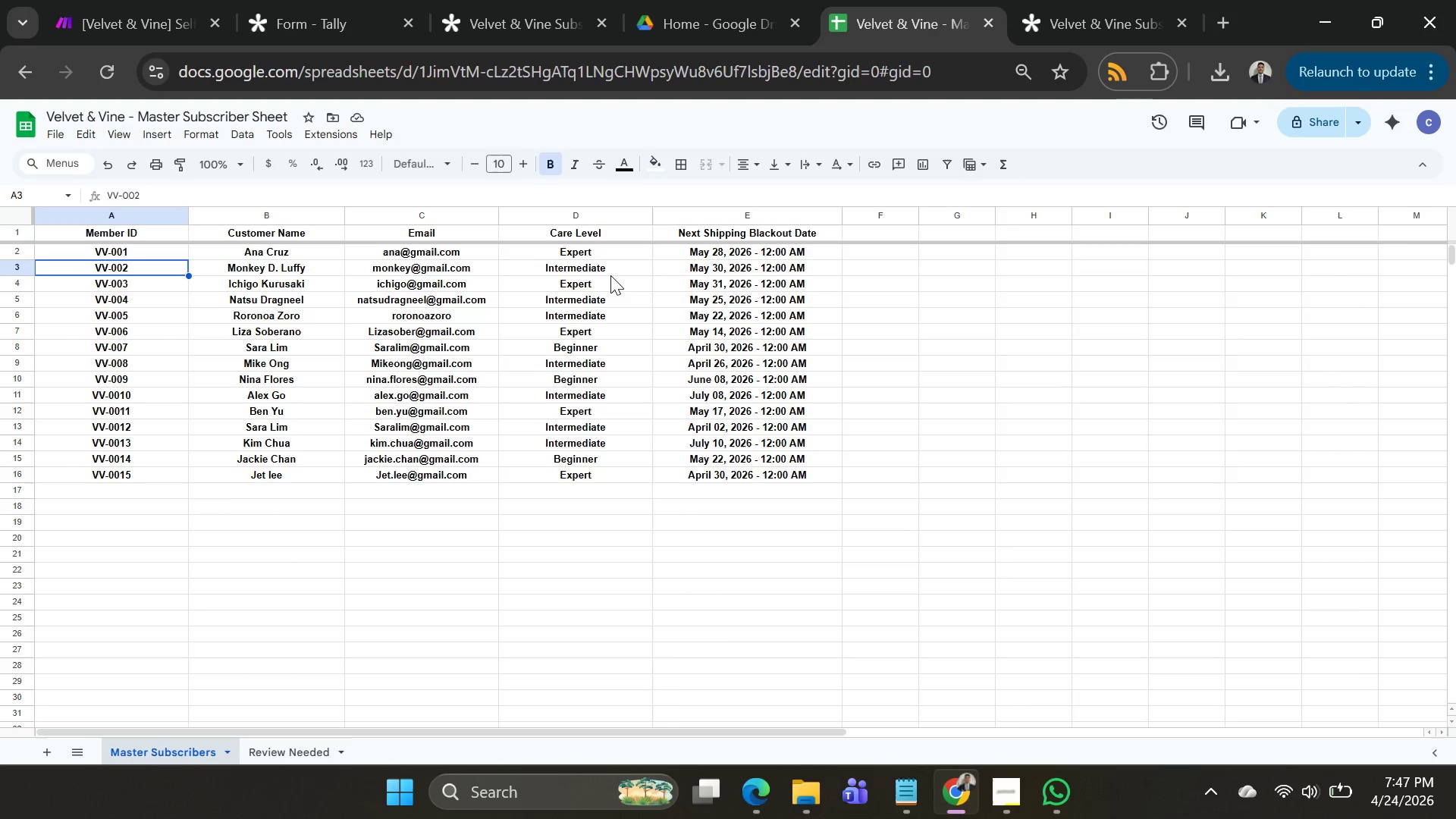 
left_click([597, 253])
 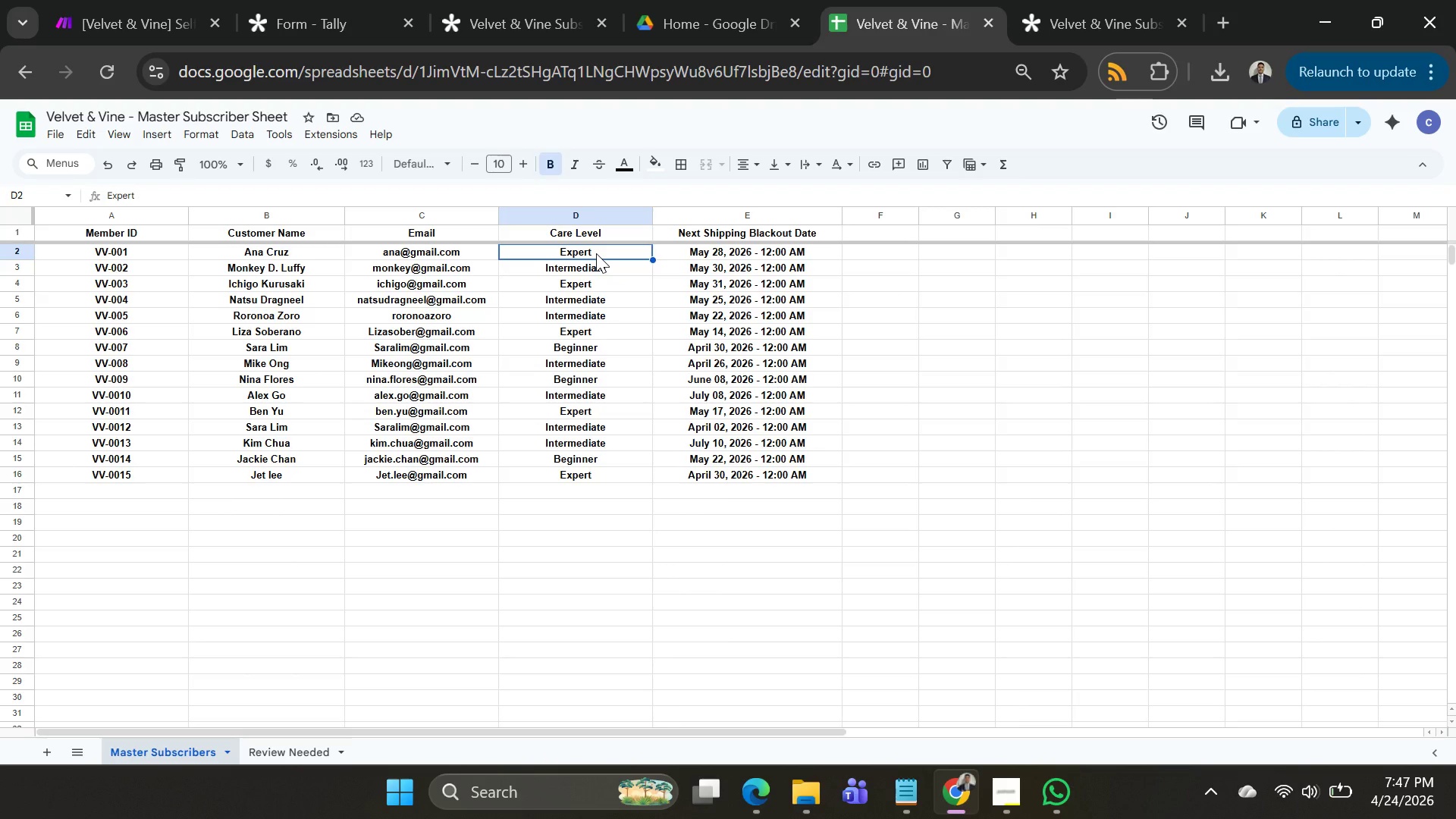 
wait(5.53)
 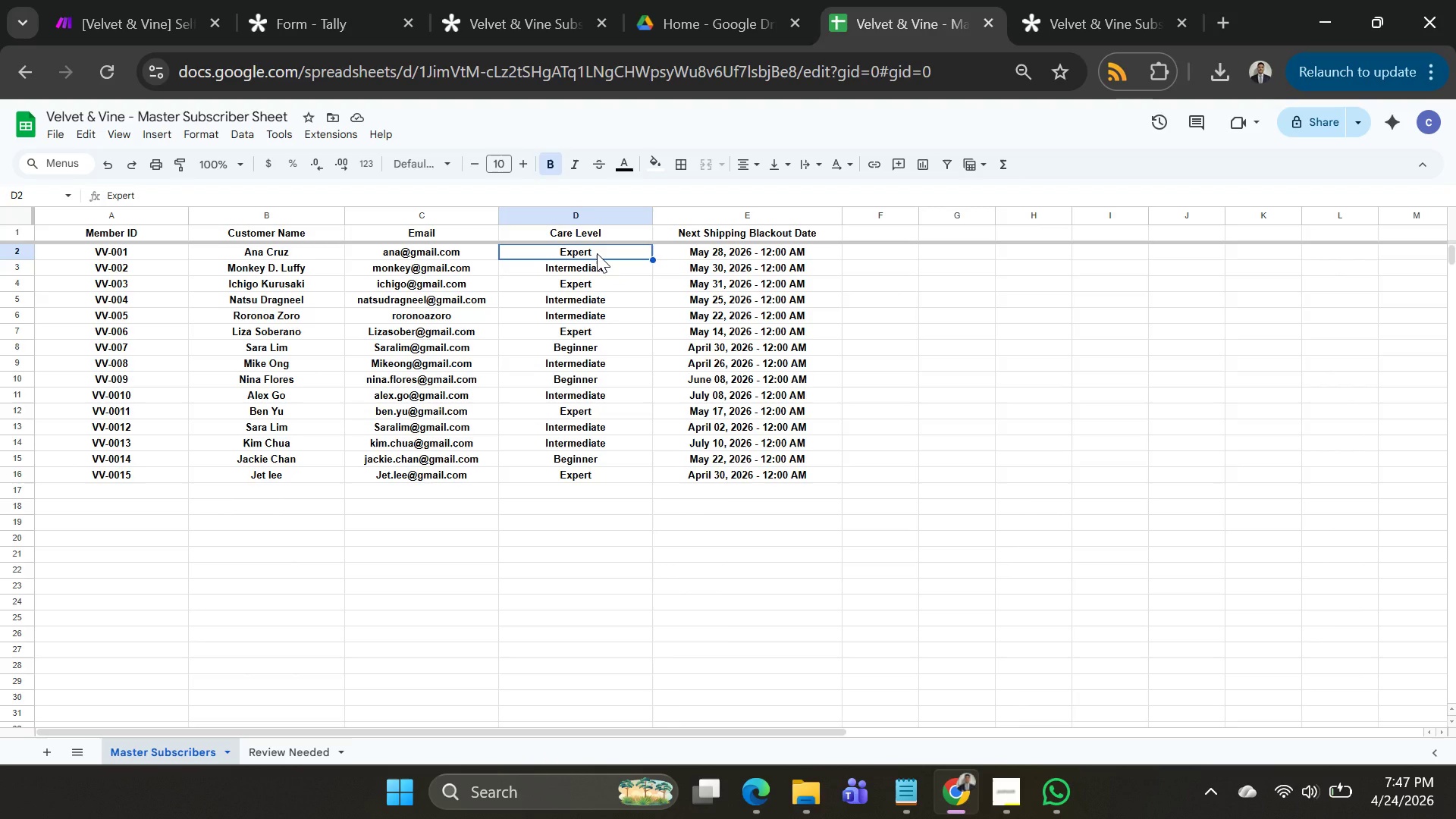 
type(Bigenner)
key(Backspace)
key(Backspace)
key(Backspace)
key(Backspace)
key(Backspace)
key(Backspace)
key(Backspace)
type(e)
 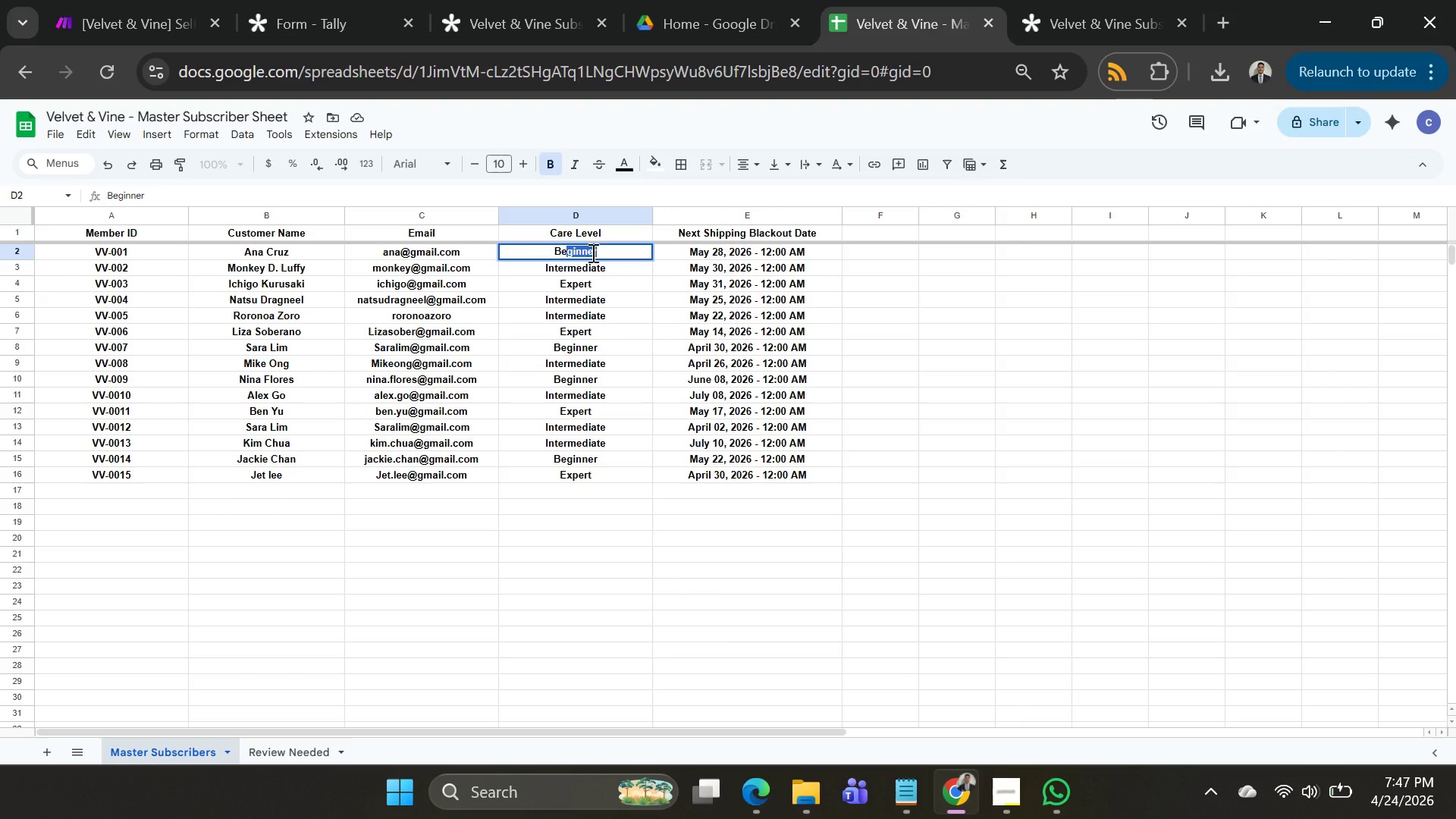 
key(Enter)
 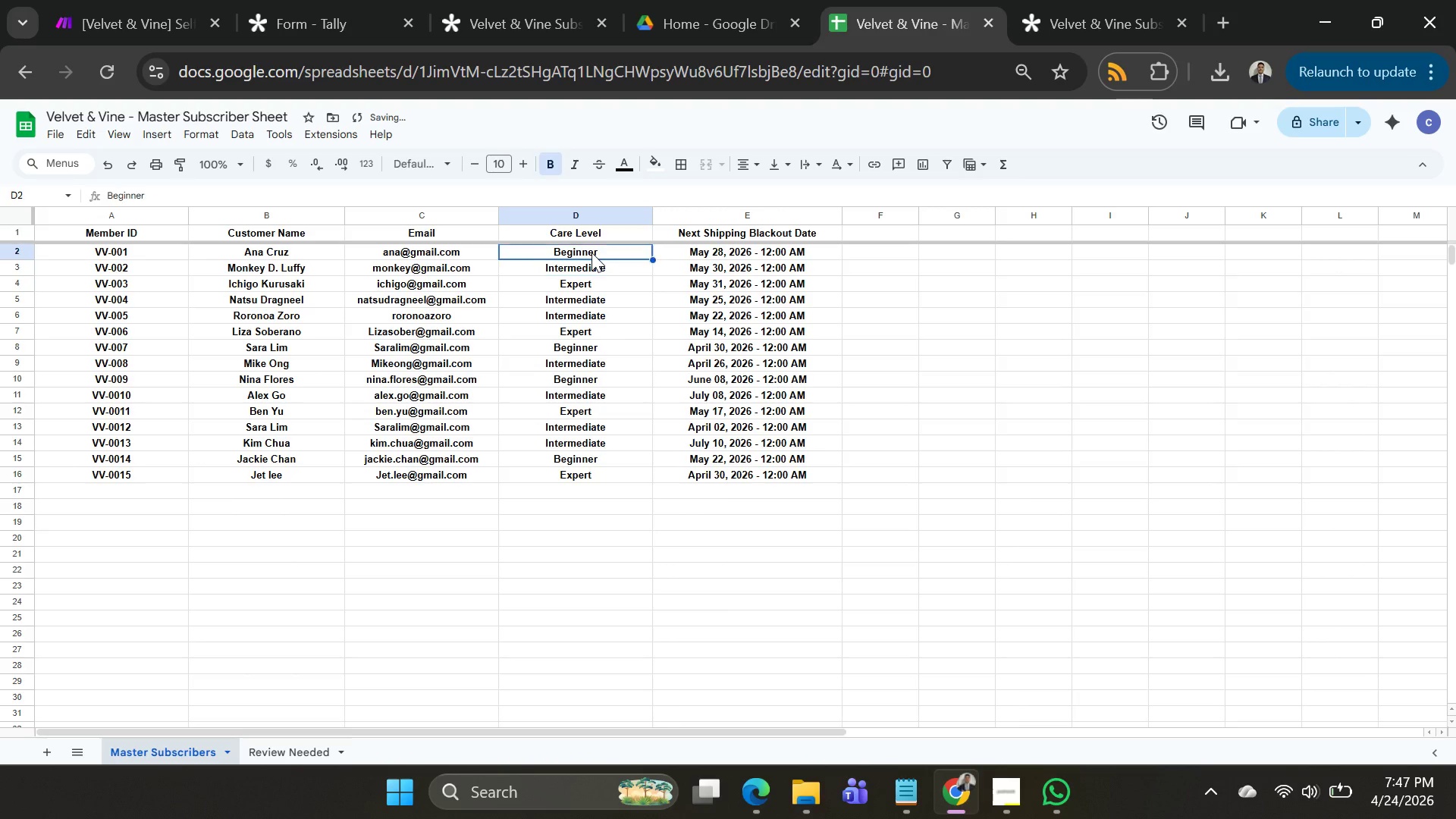 
left_click([592, 253])
 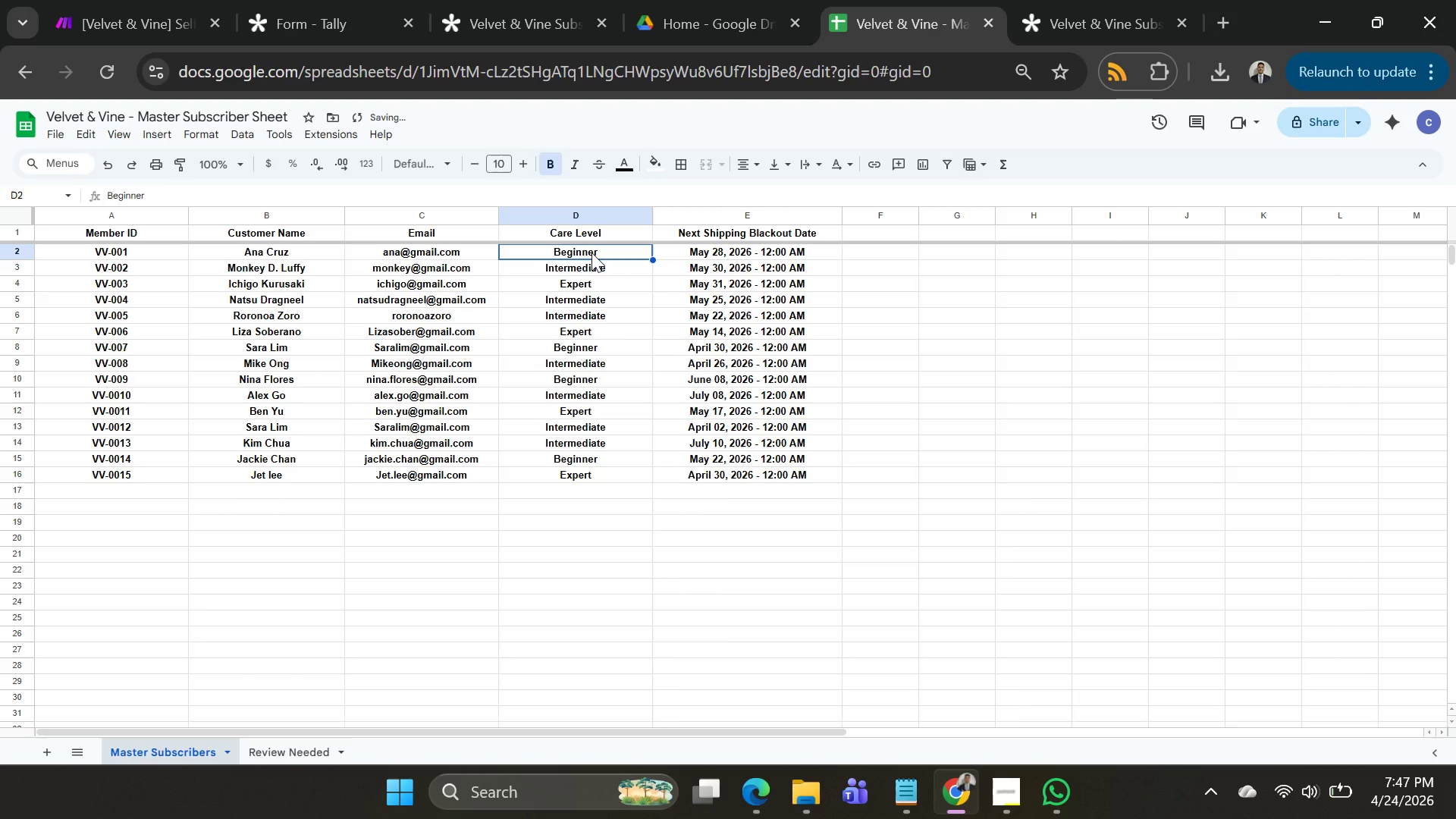 
hold_key(key=ControlLeft, duration=0.84)
 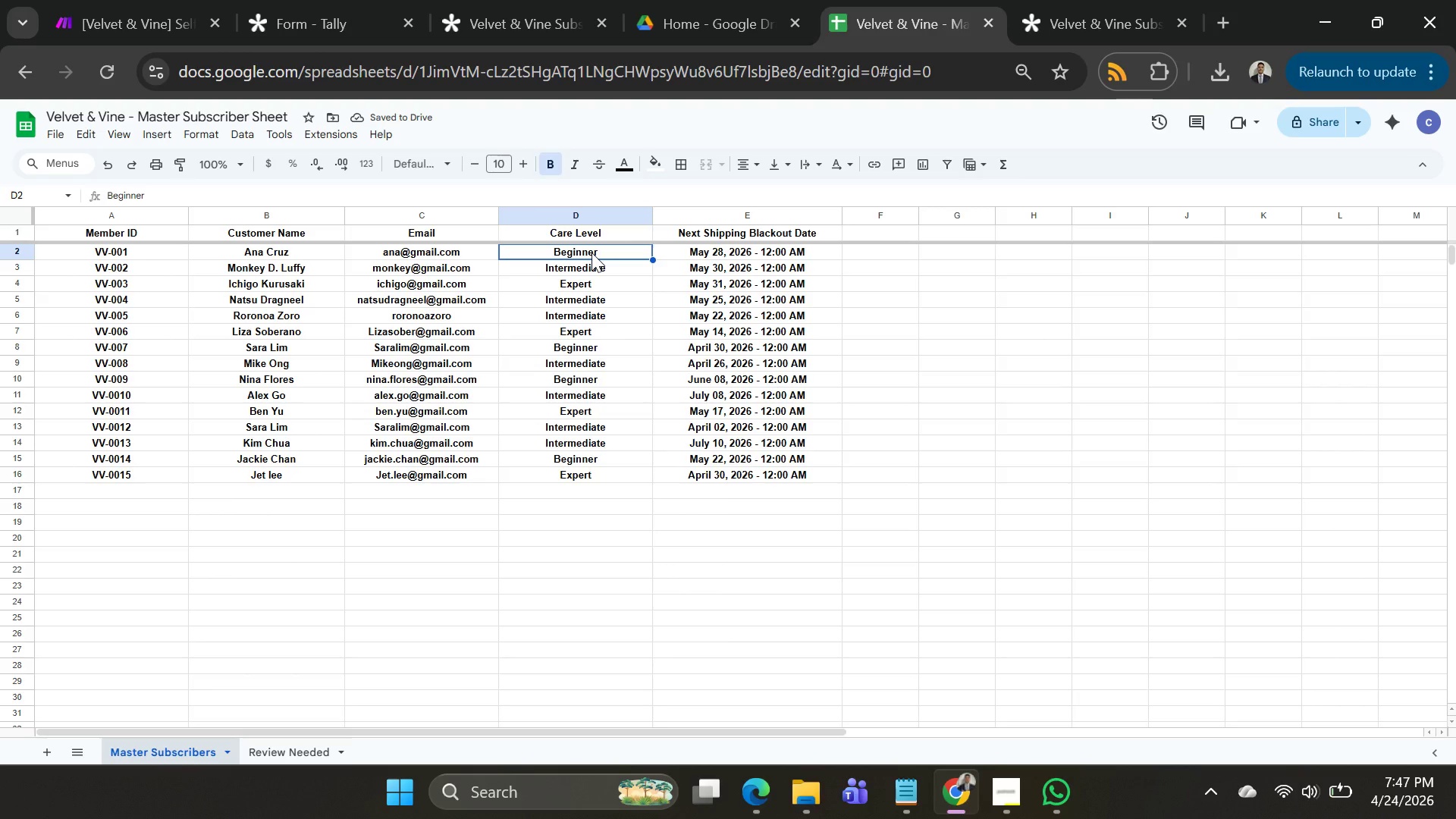 
key(Shift+ArrowDown)
 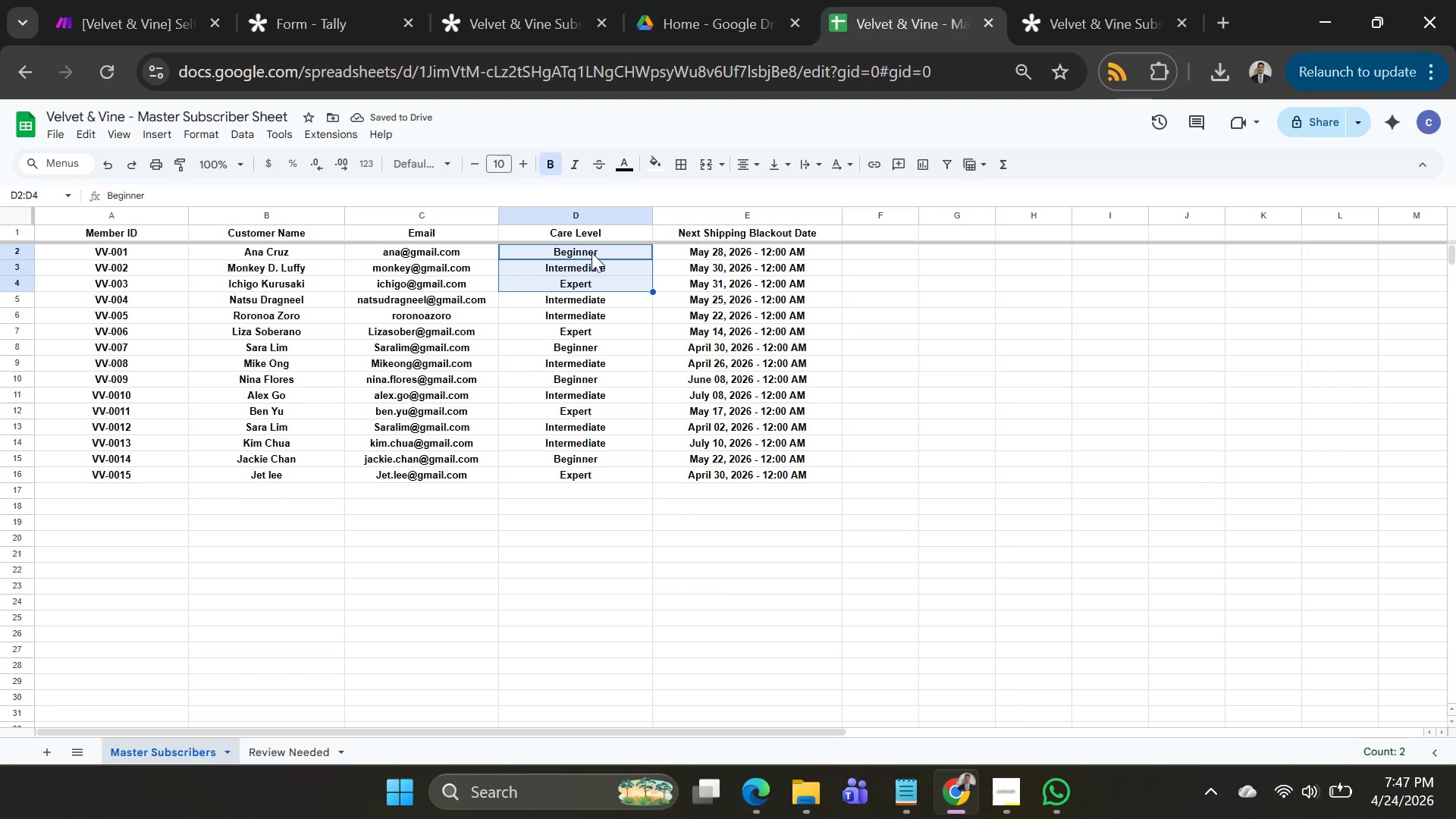 
key(Shift+ArrowDown)
 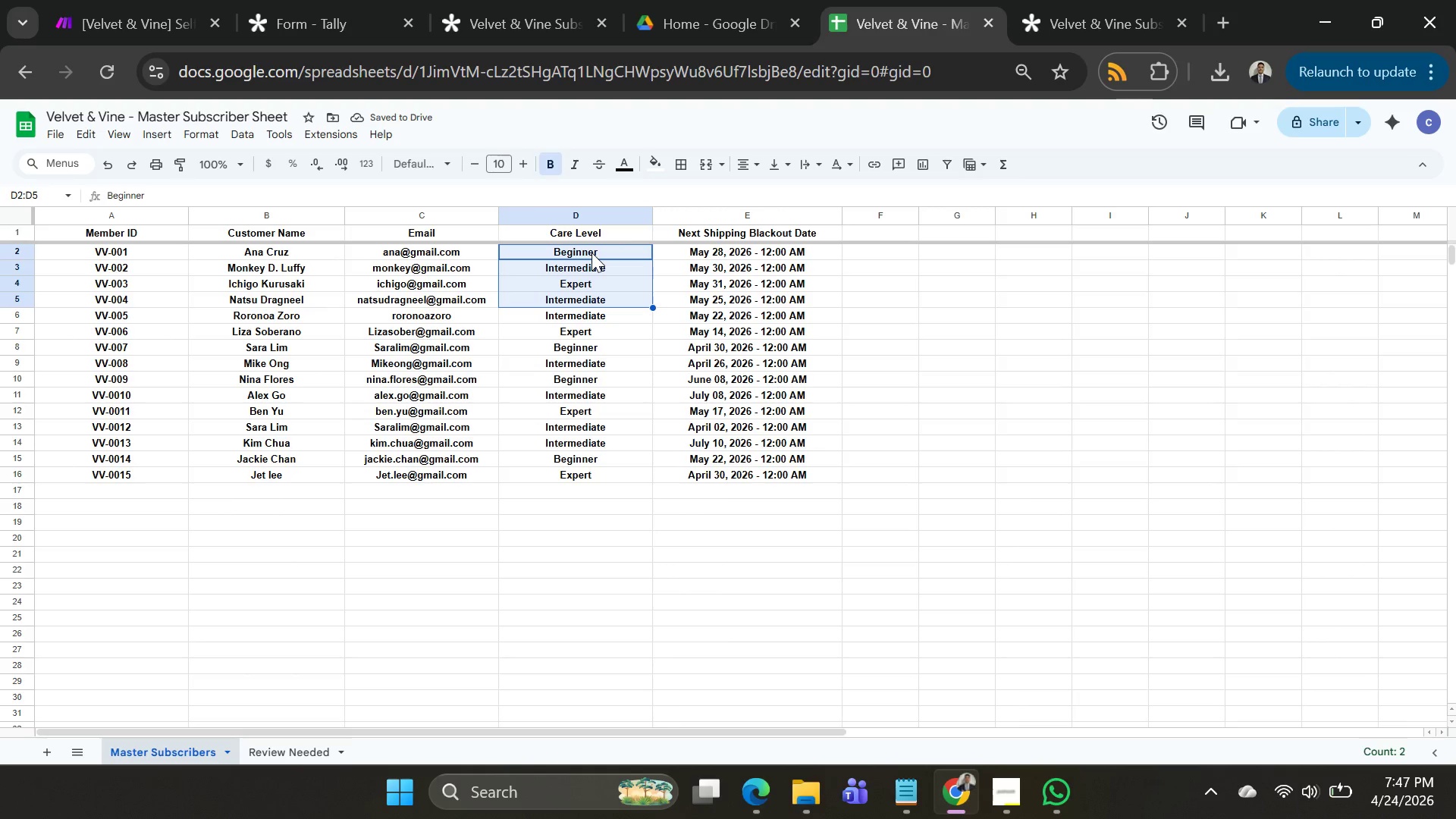 
hold_key(key=ArrowDown, duration=0.64)
 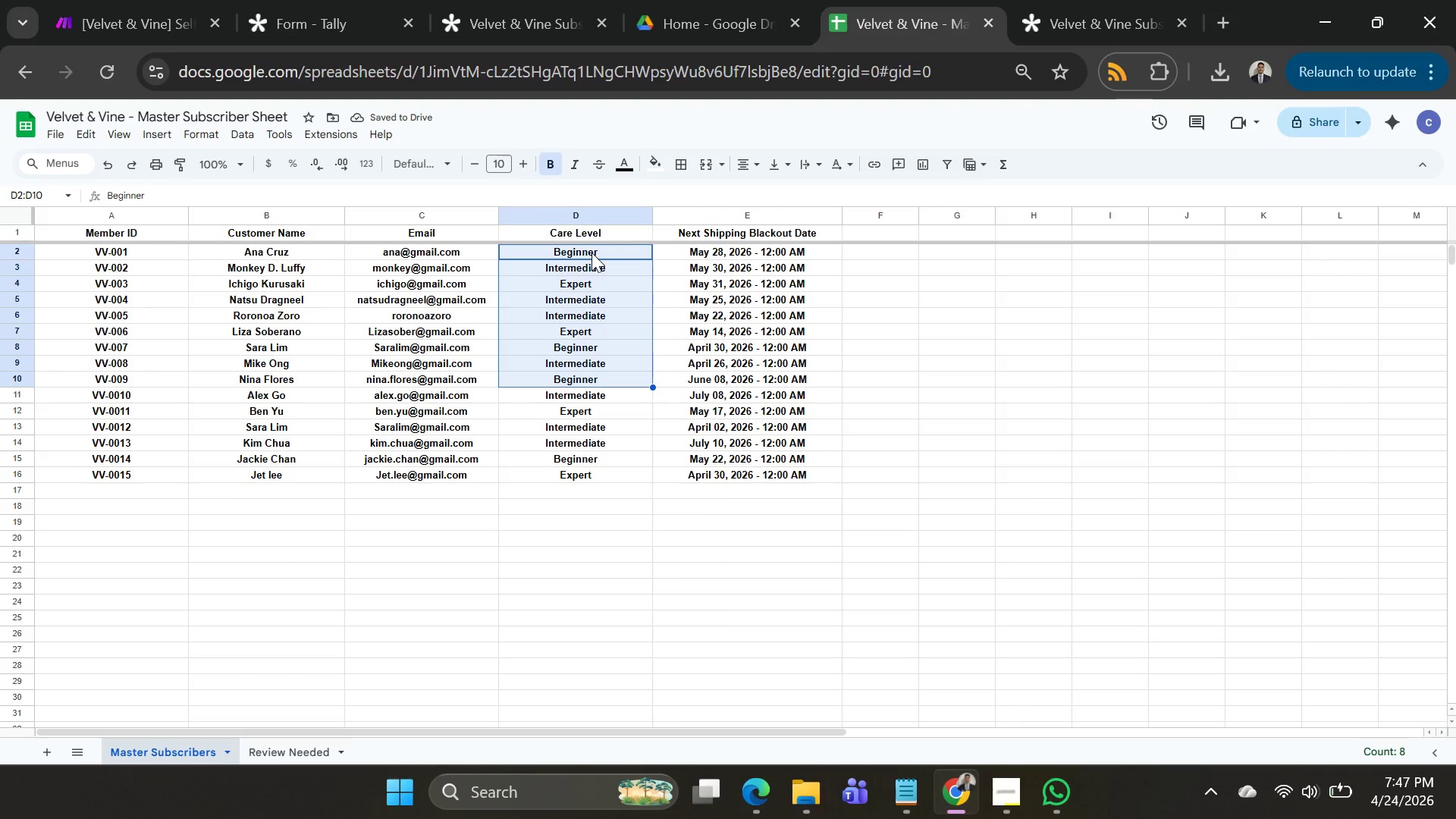 
key(Shift+ArrowDown)
 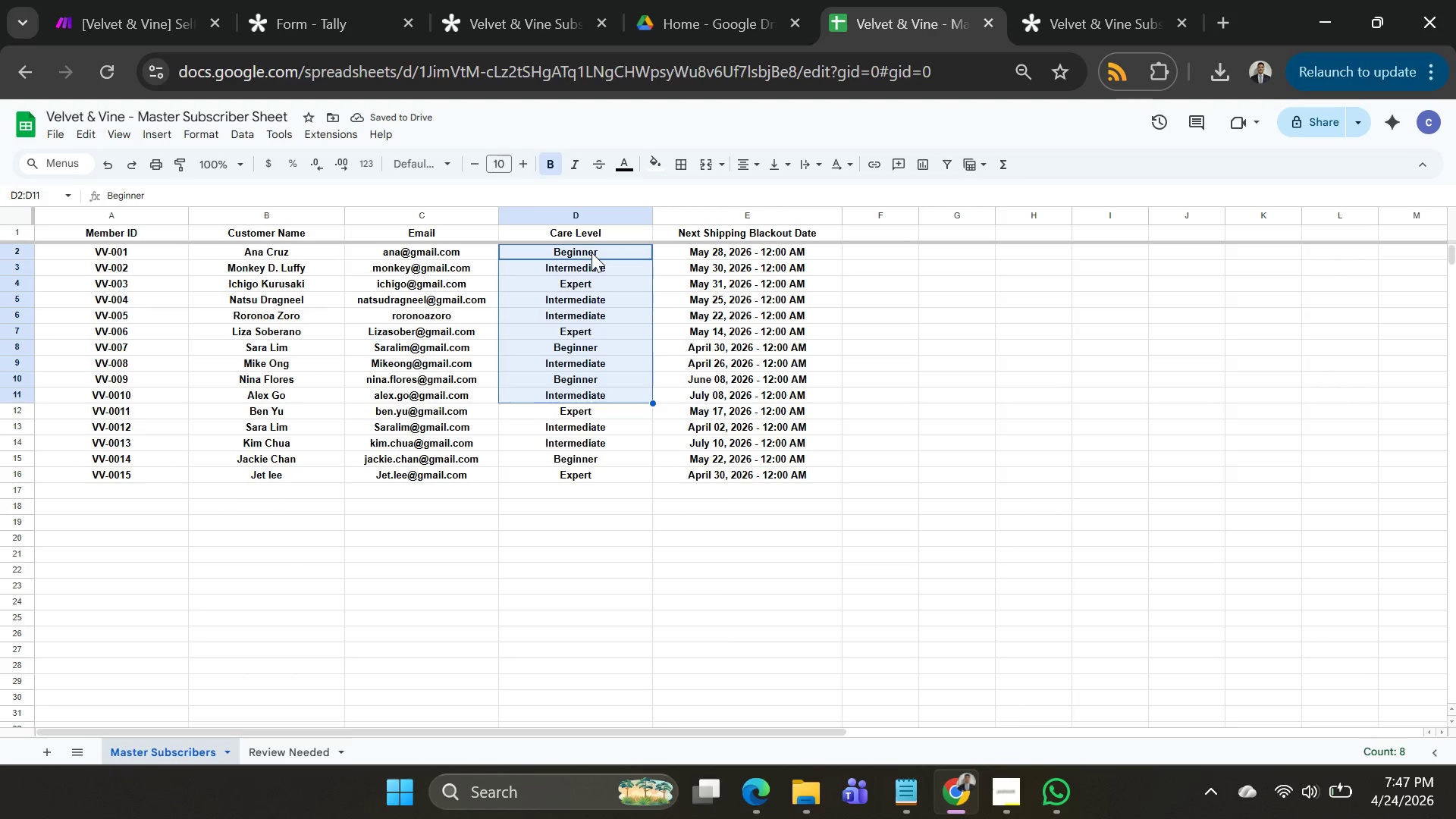 
key(Shift+ArrowDown)
 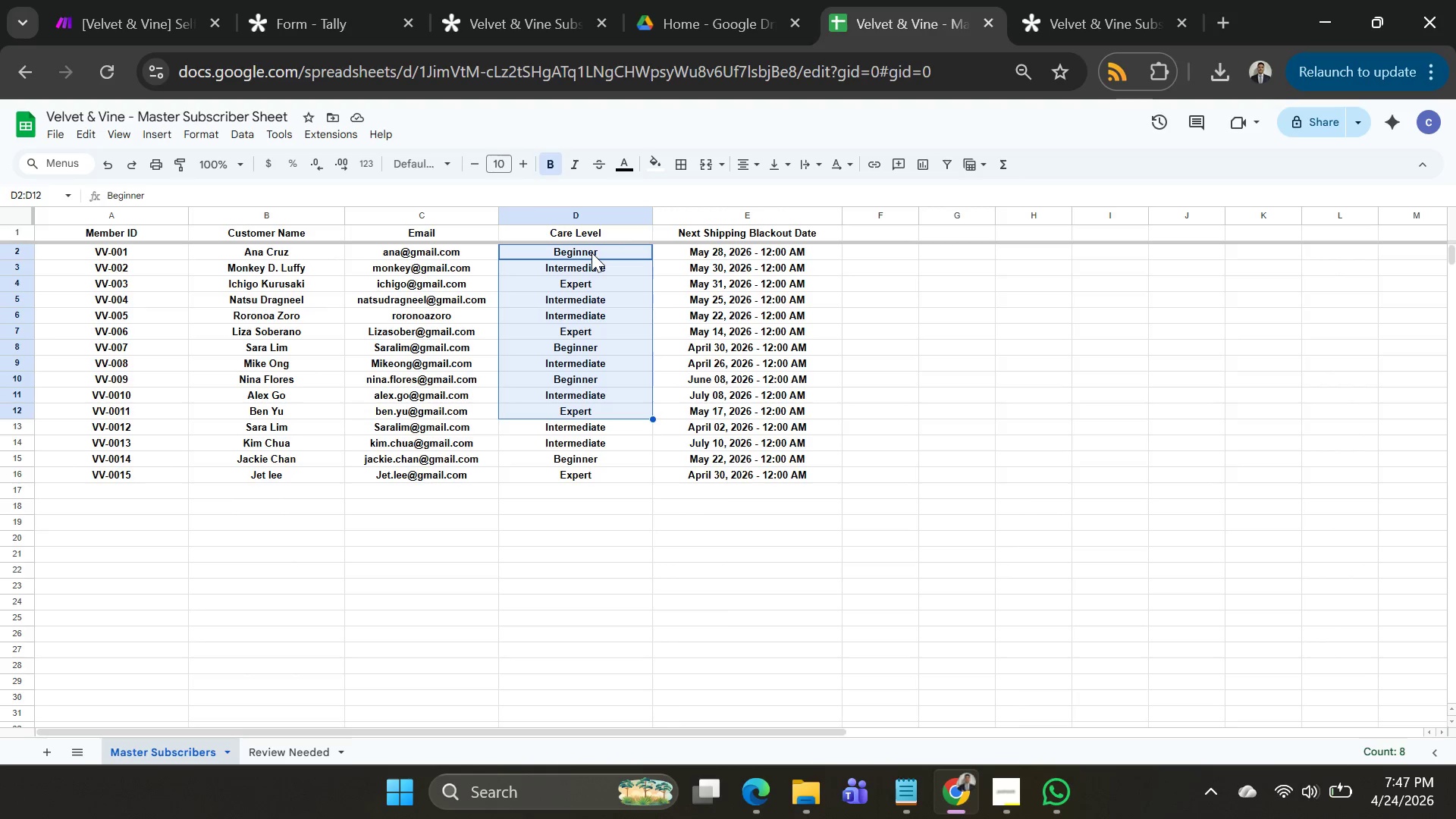 
key(Shift+ArrowDown)
 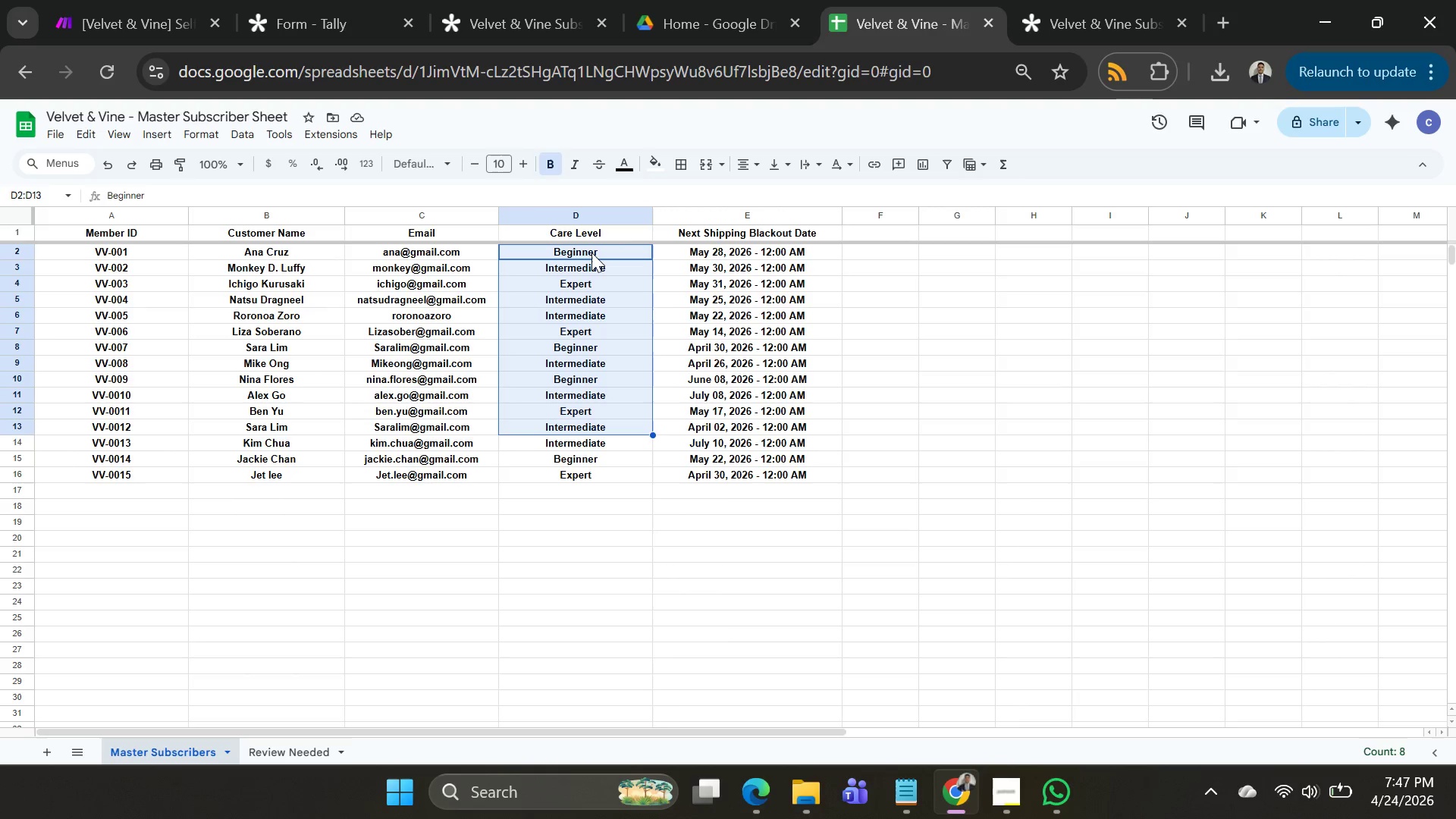 
key(Shift+ArrowDown)
 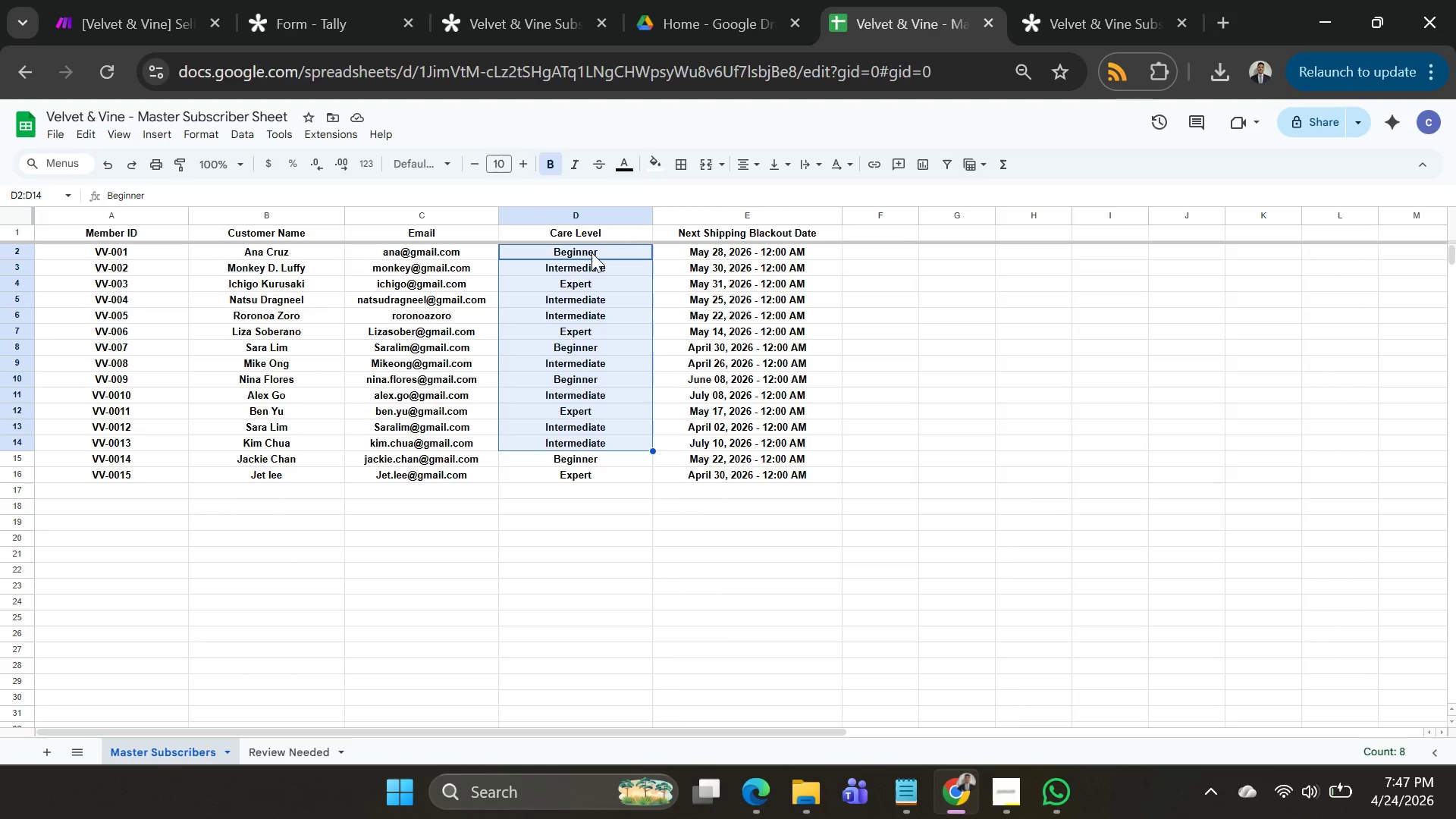 
key(Shift+ArrowDown)
 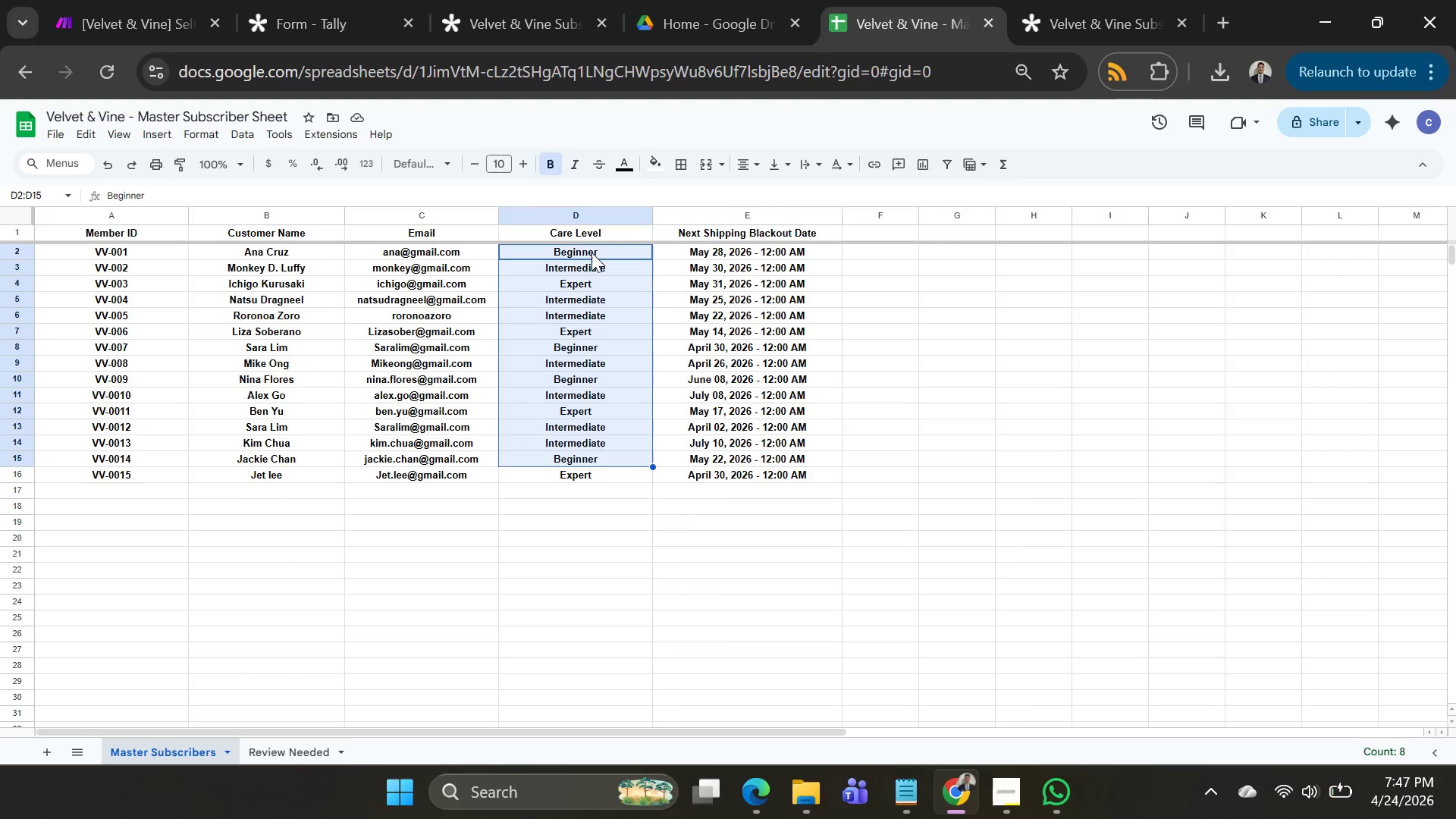 
key(Shift+ArrowDown)
 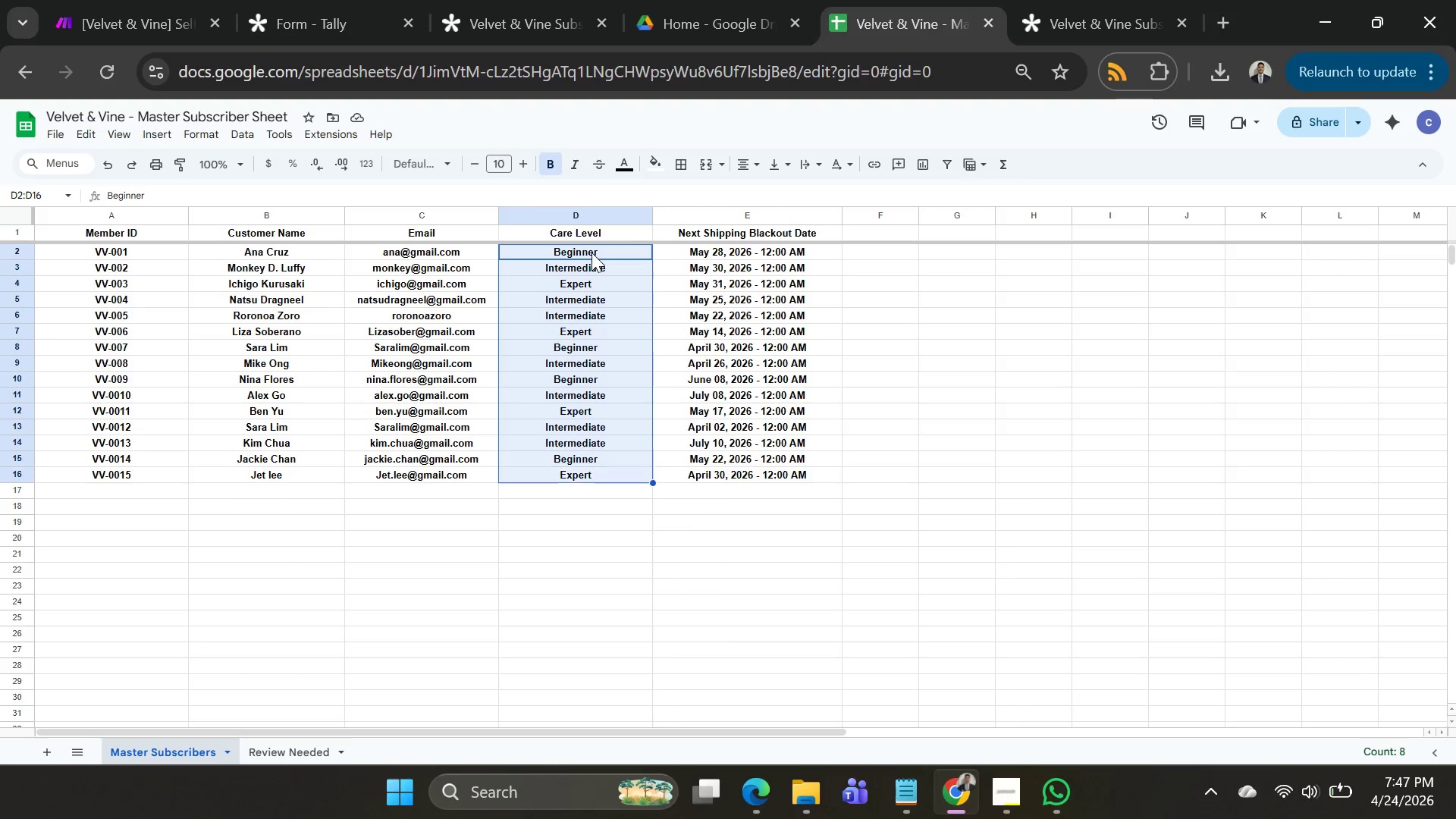 
key(Shift+ArrowDown)
 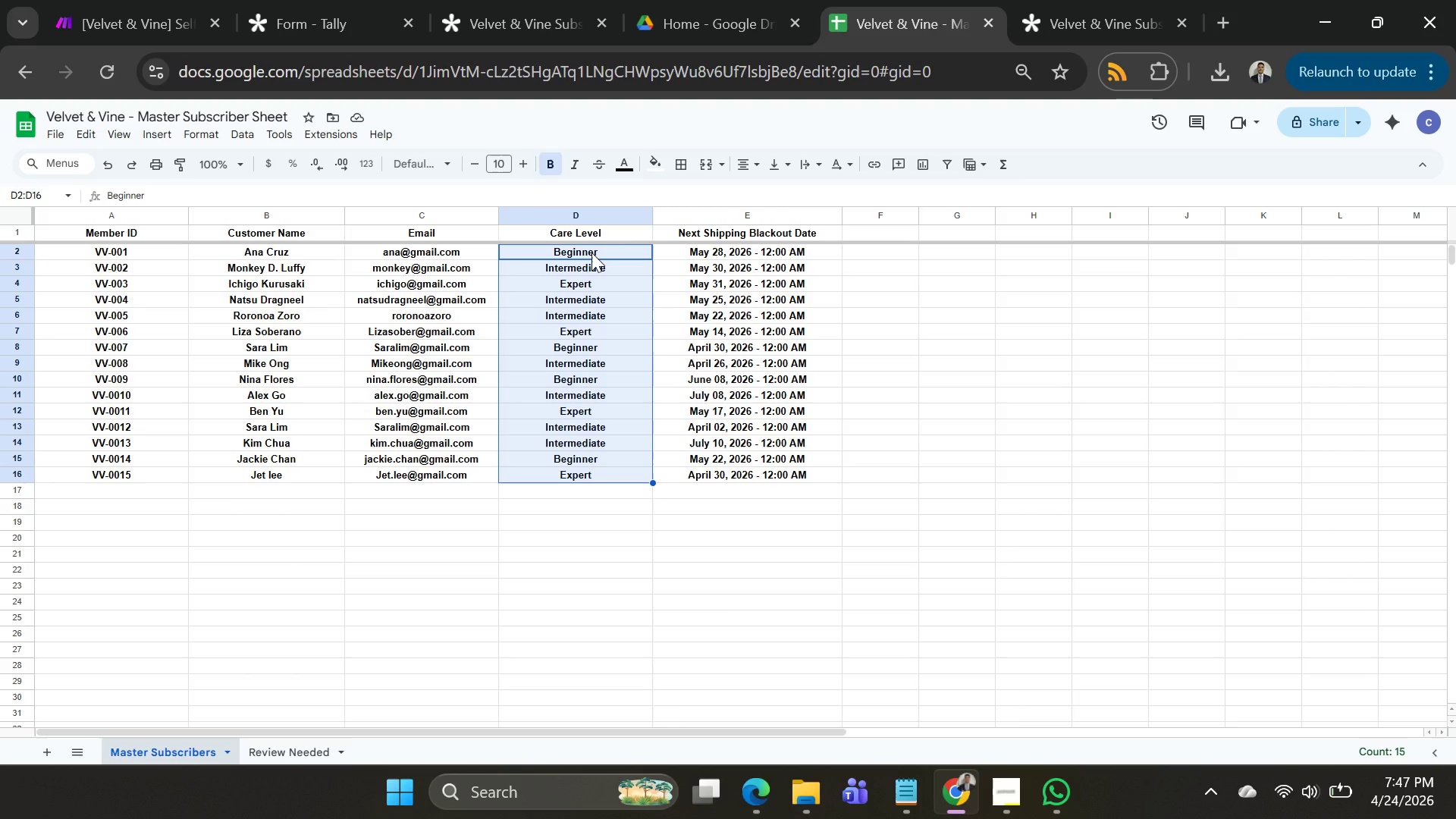 
key(Control+C)
 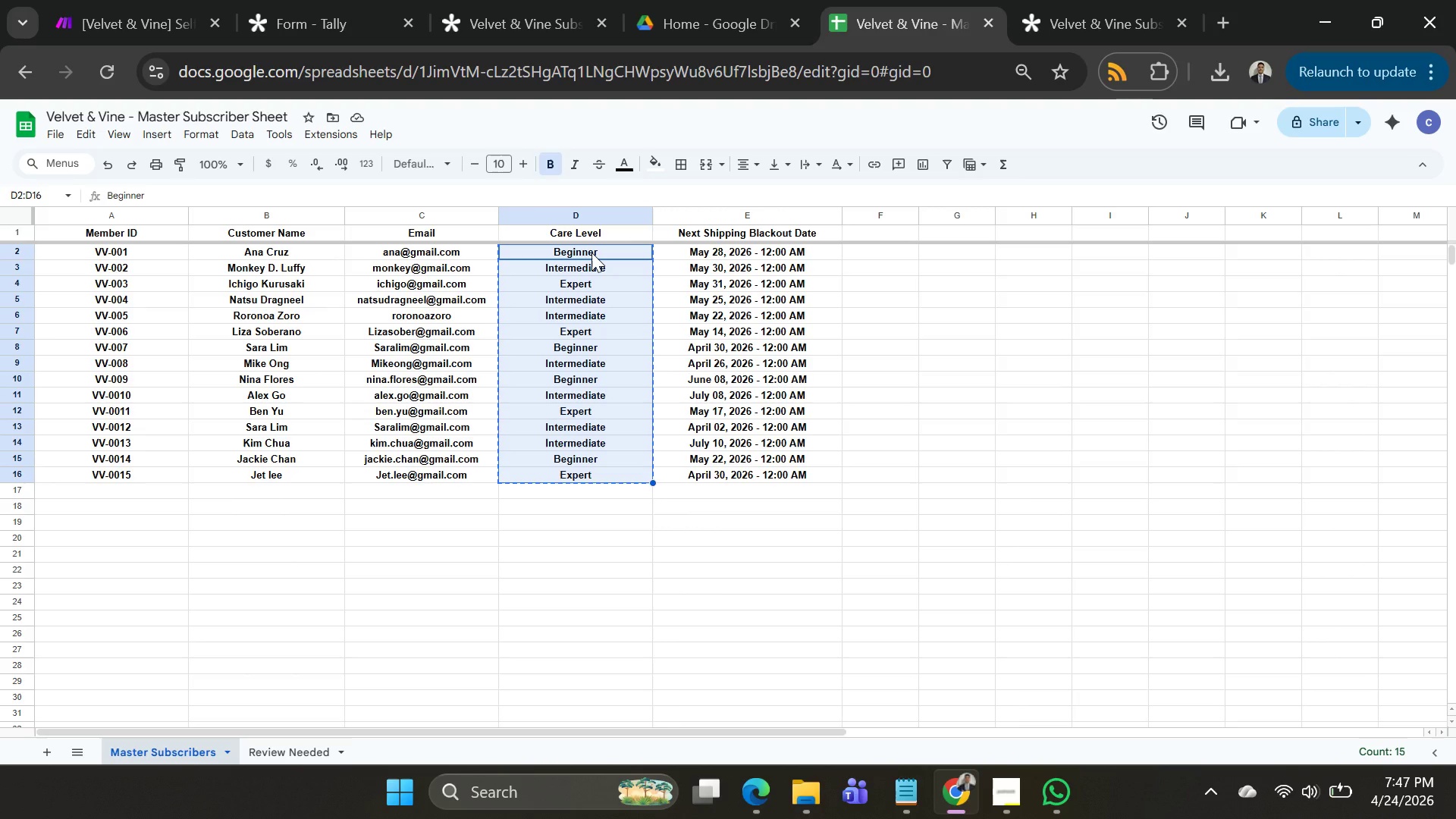 
left_click([592, 253])
 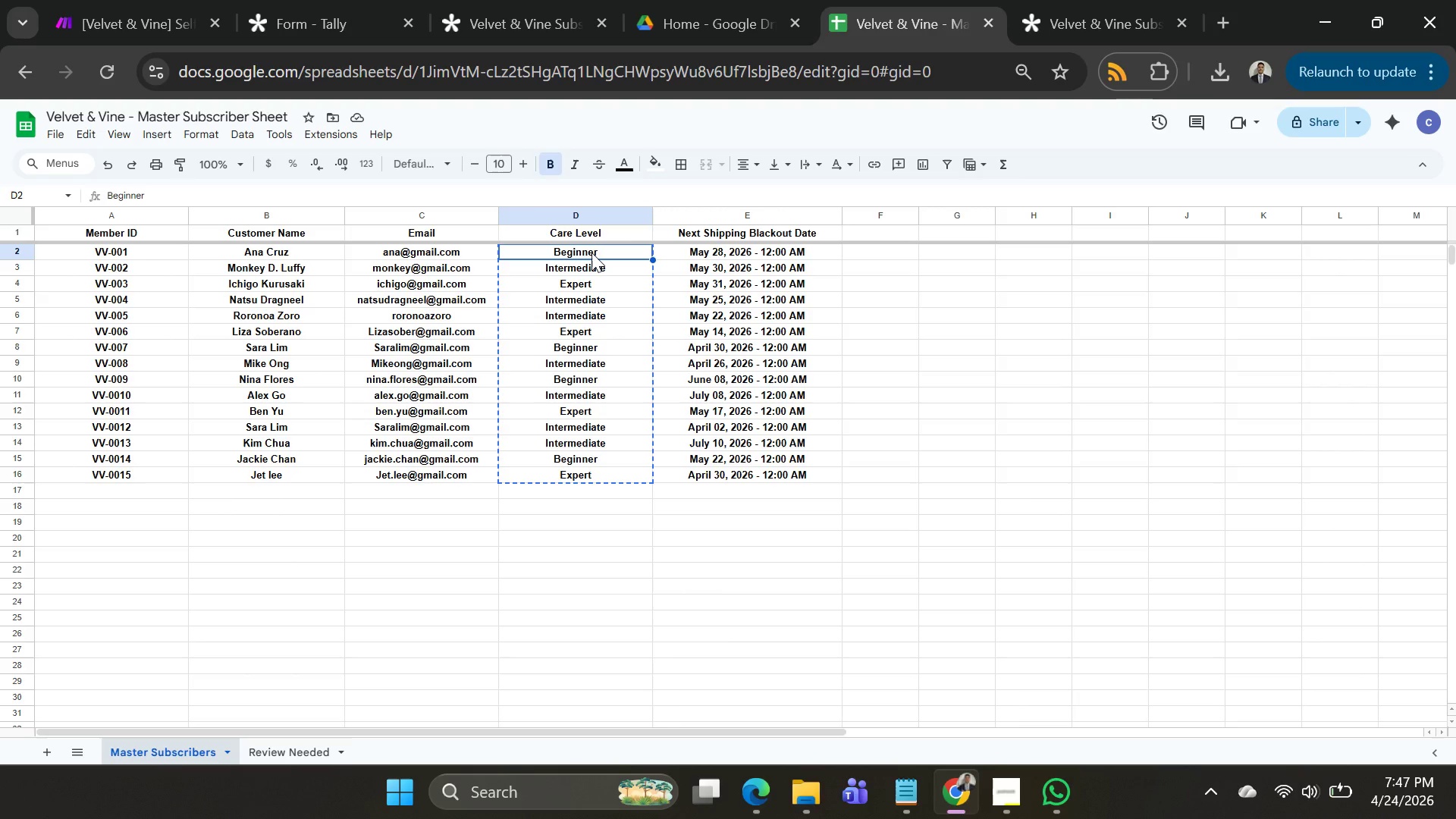 
left_click([592, 253])
 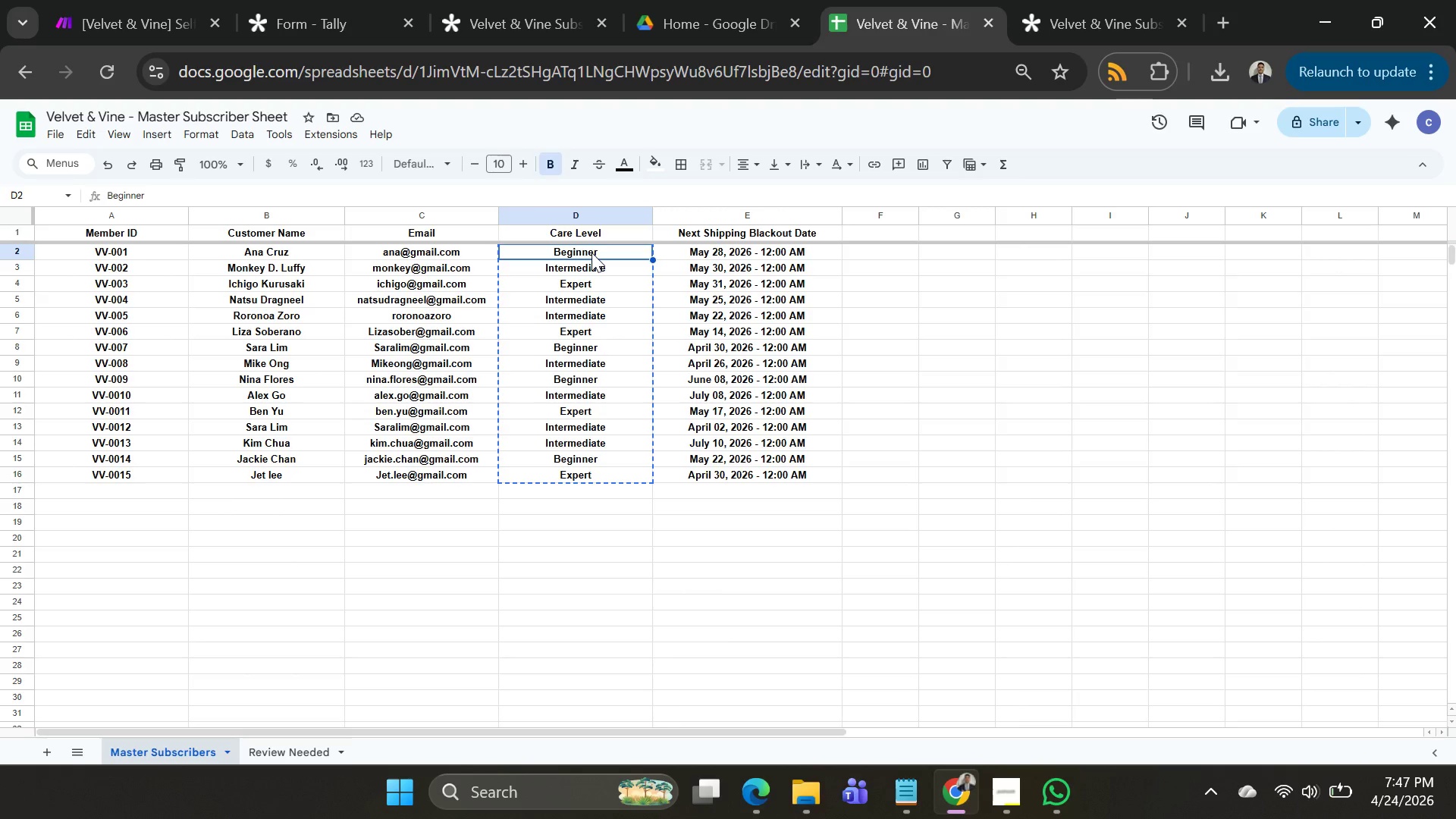 
double_click([592, 253])
 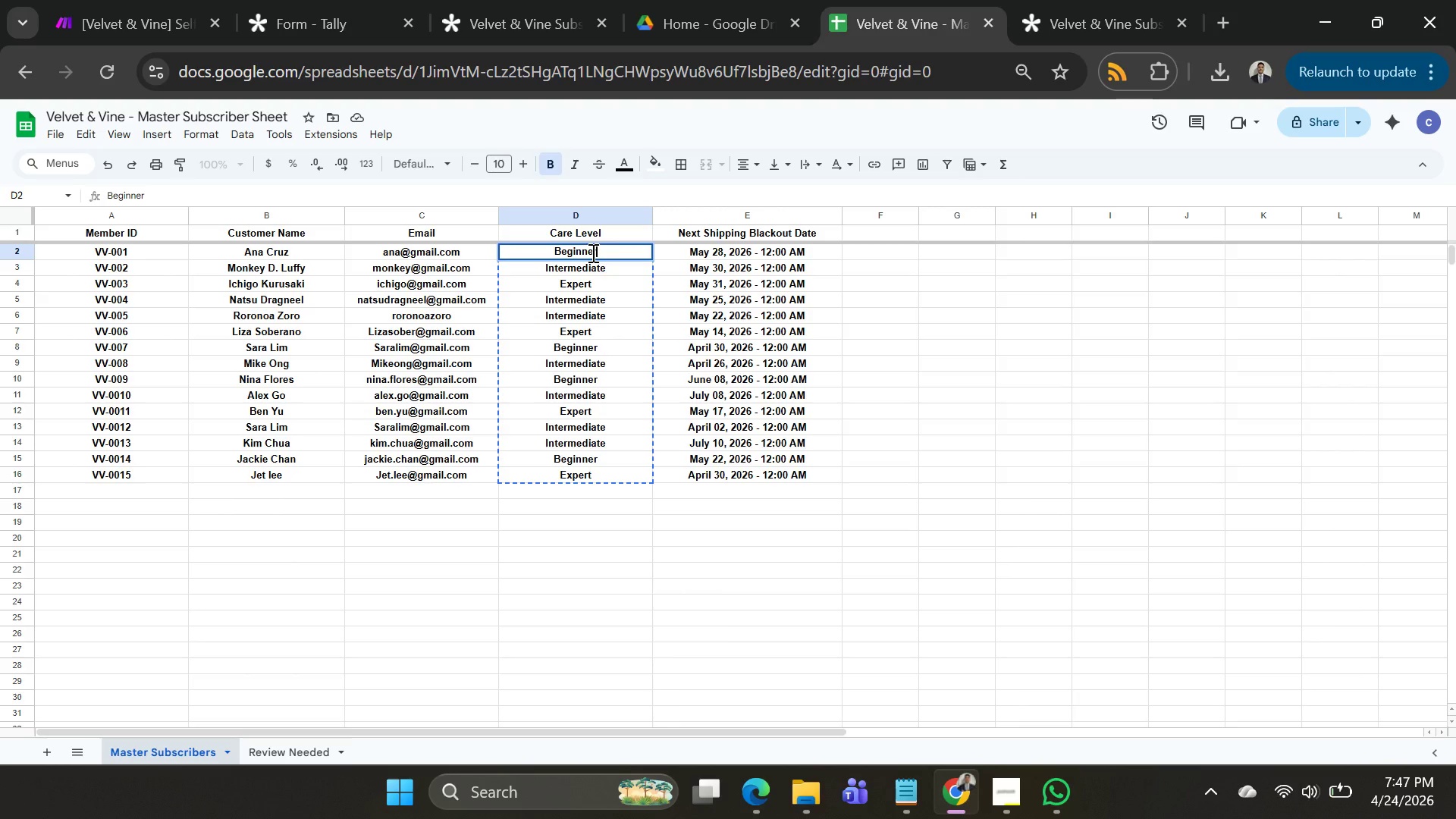 
hold_key(key=ControlLeft, duration=1.52)
 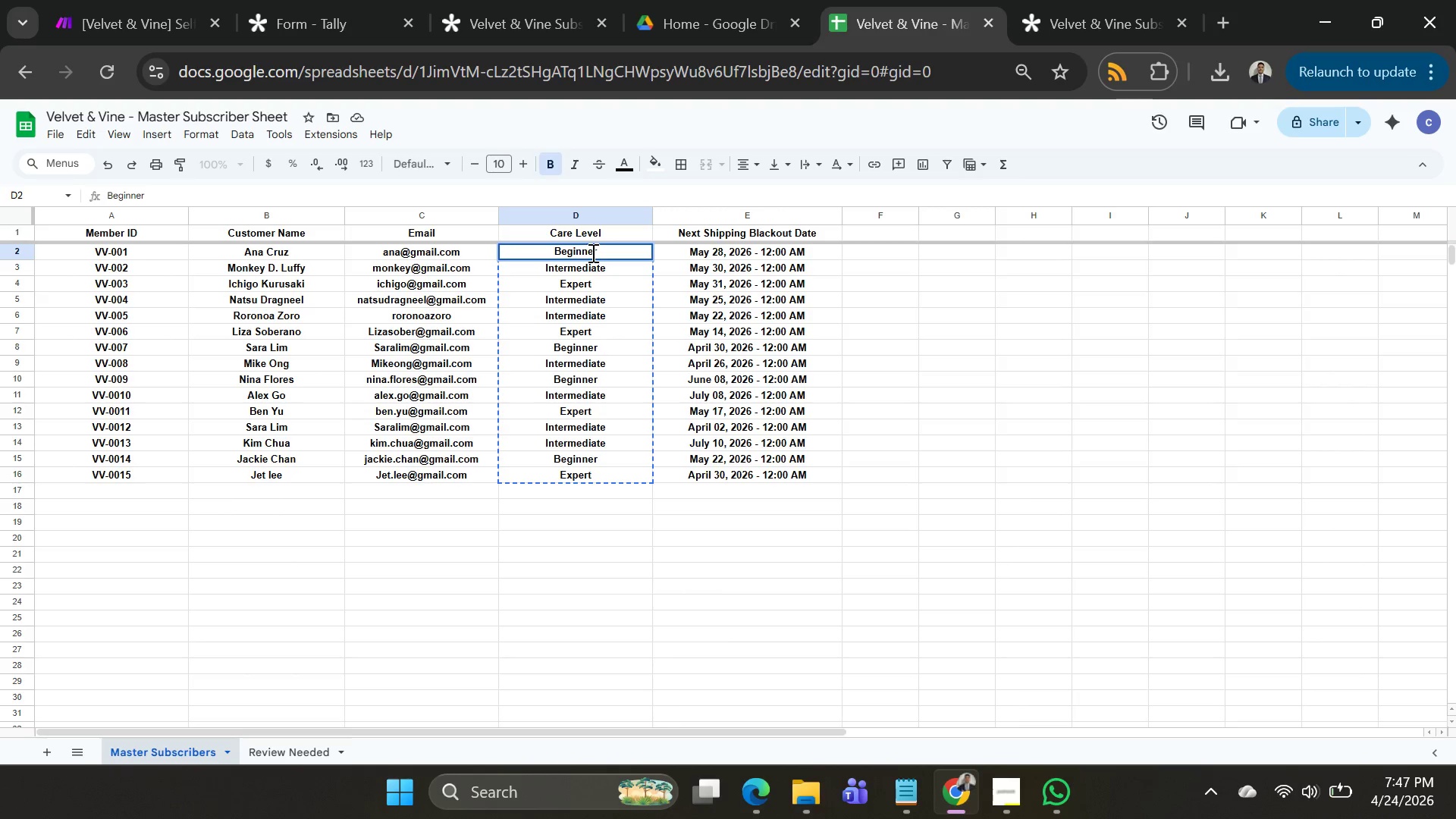 
left_click([592, 253])
 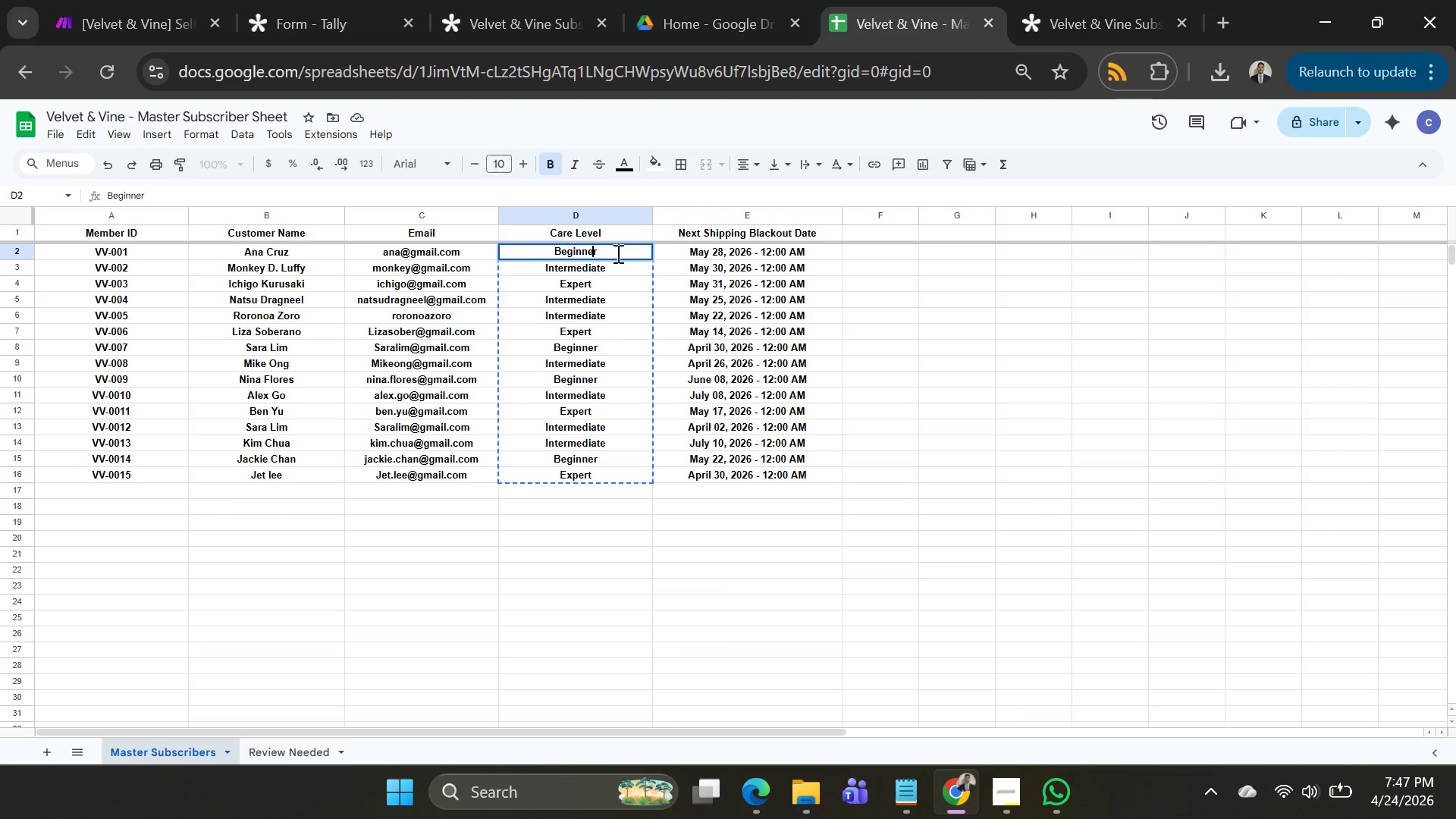 
left_click([618, 253])
 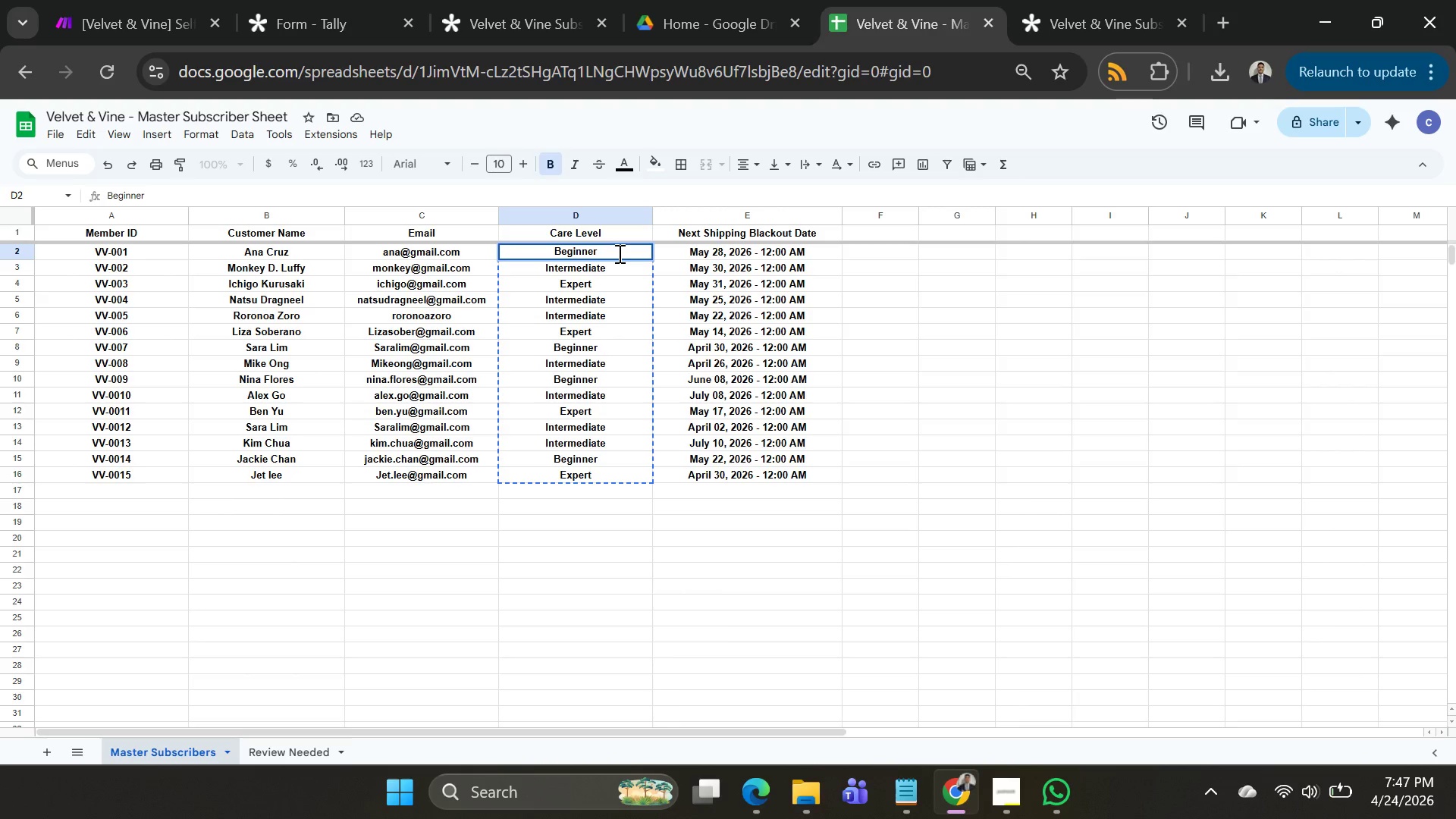 
key(Control+C)
 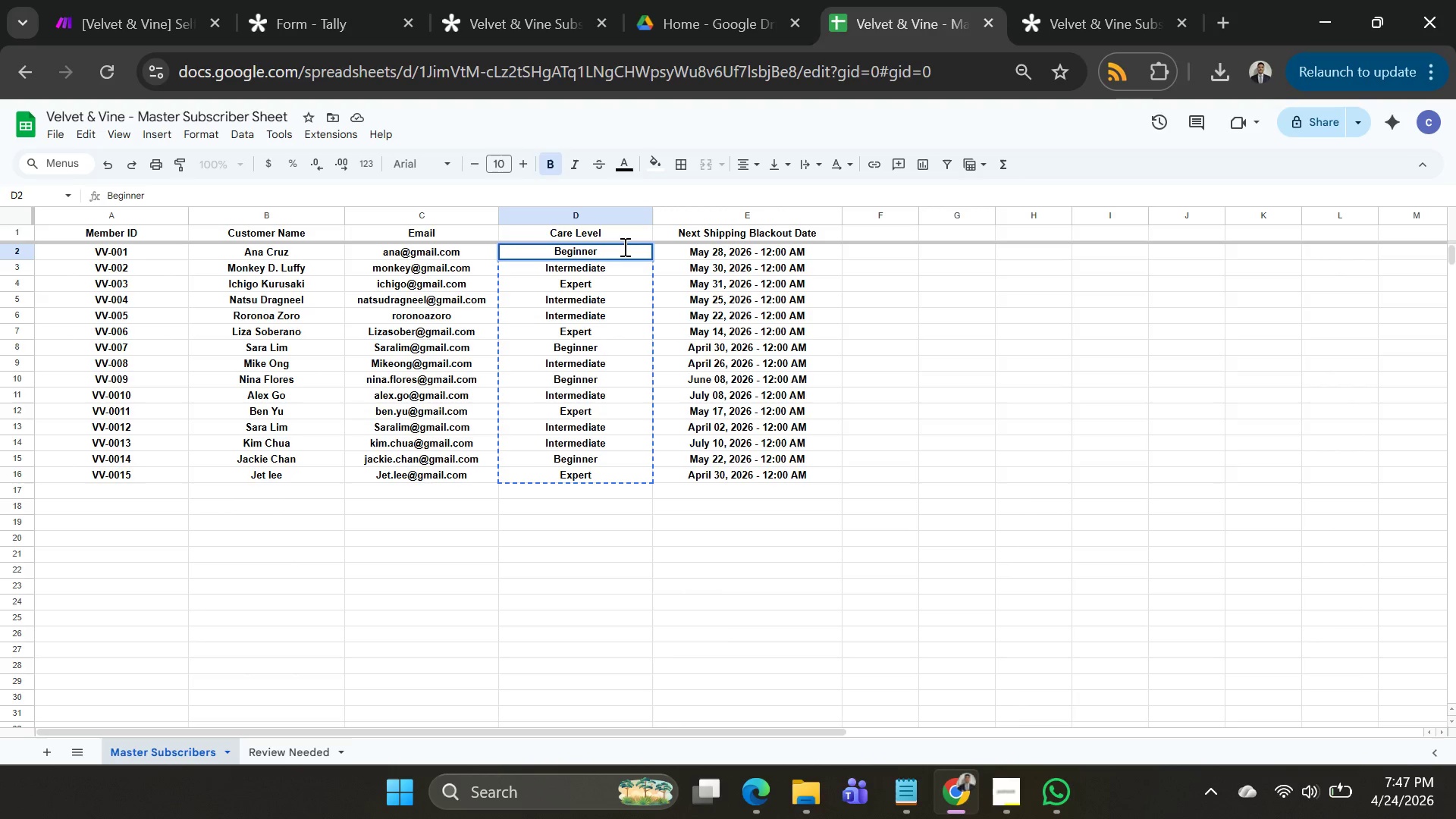 
left_click([623, 246])
 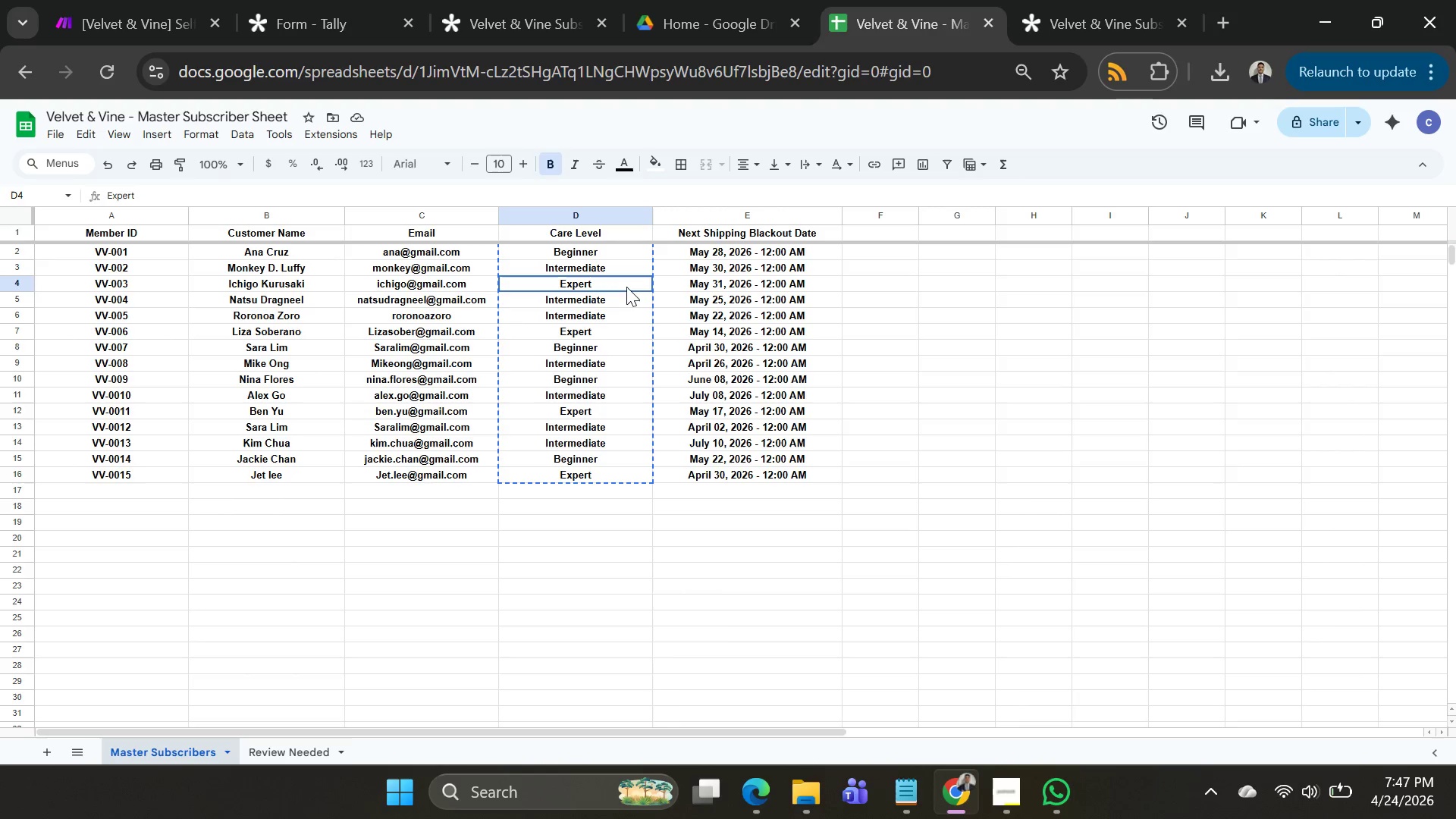 
double_click([626, 287])
 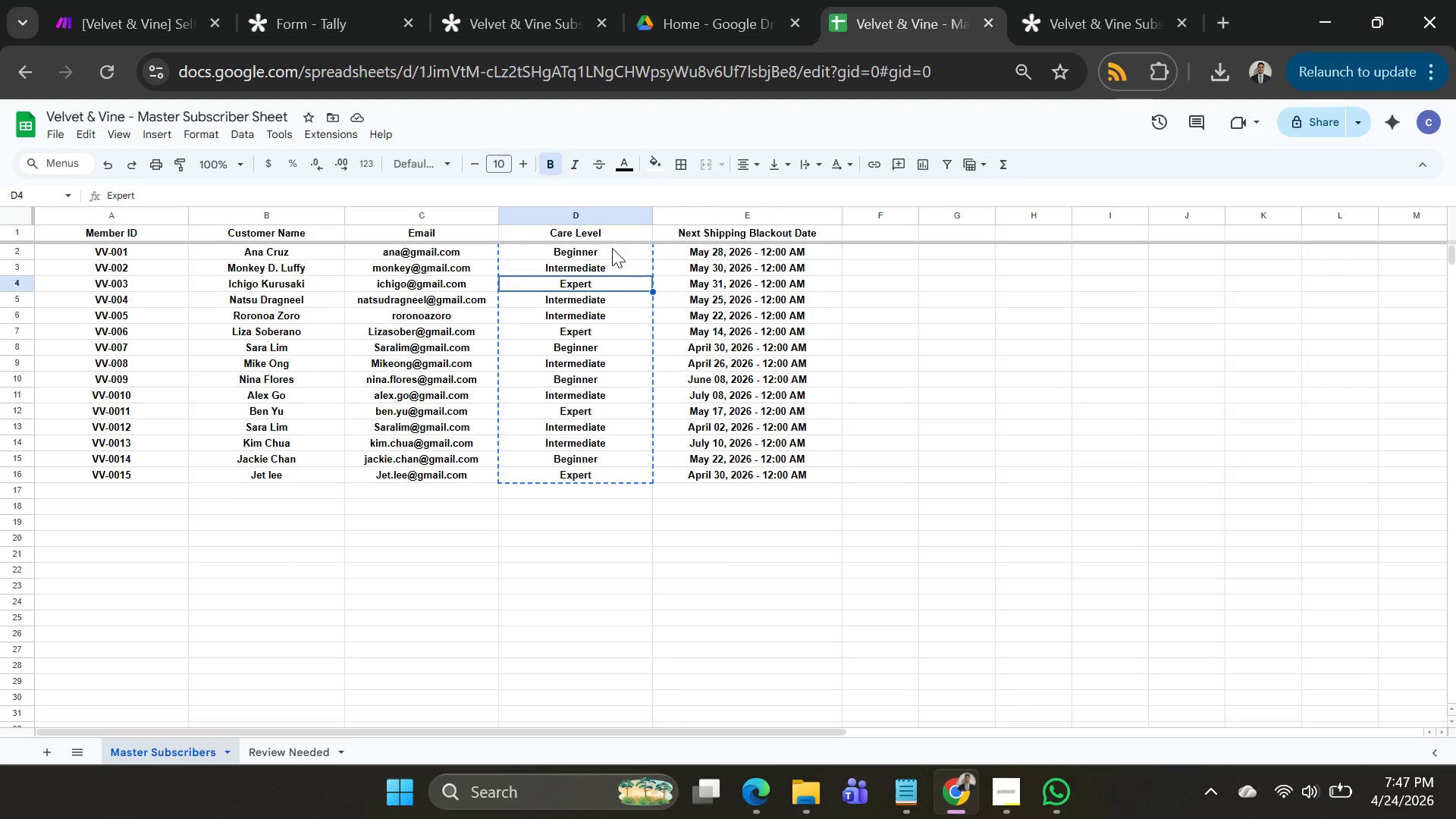 
triple_click([611, 247])
 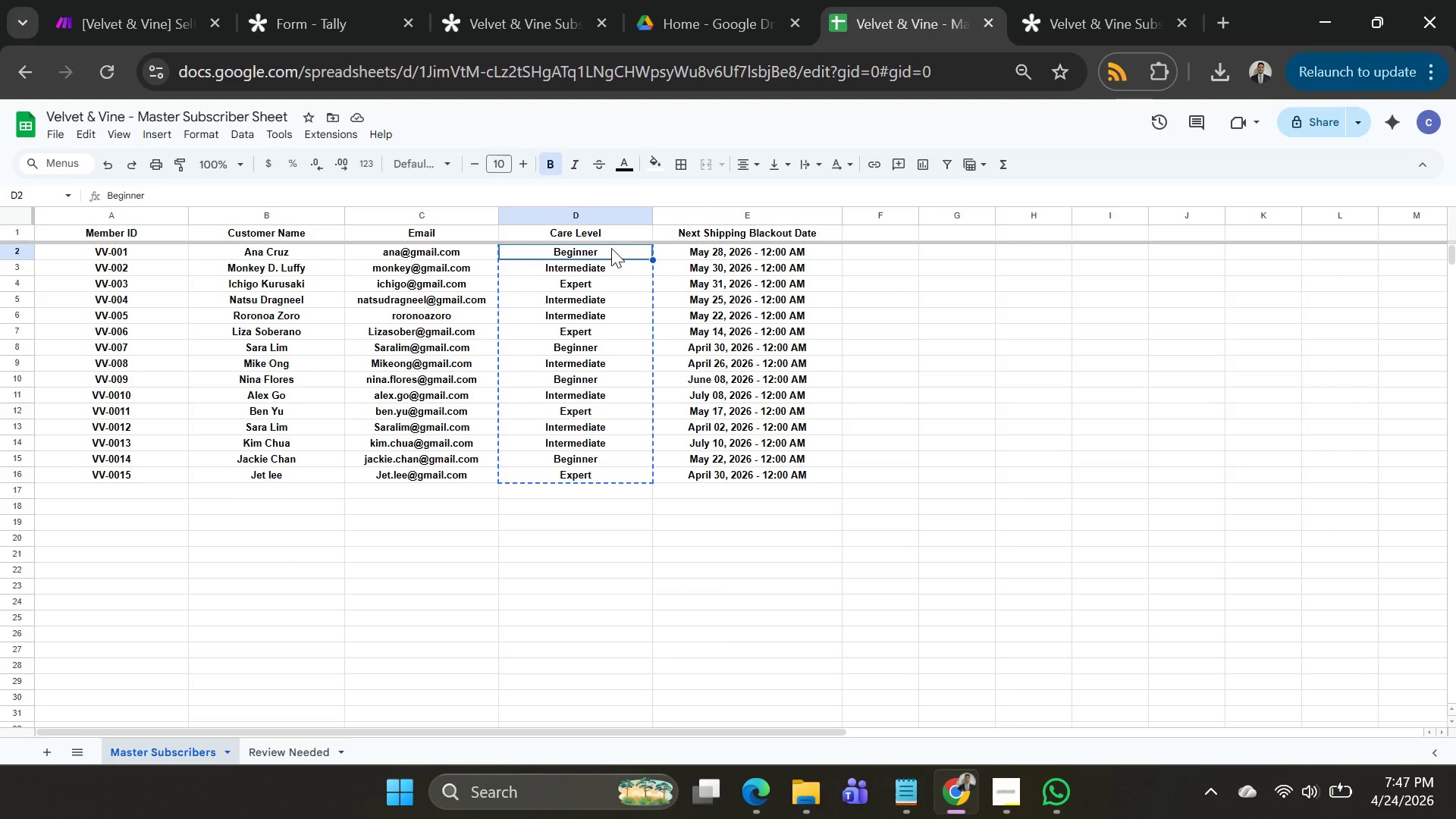 
key(Control+C)
 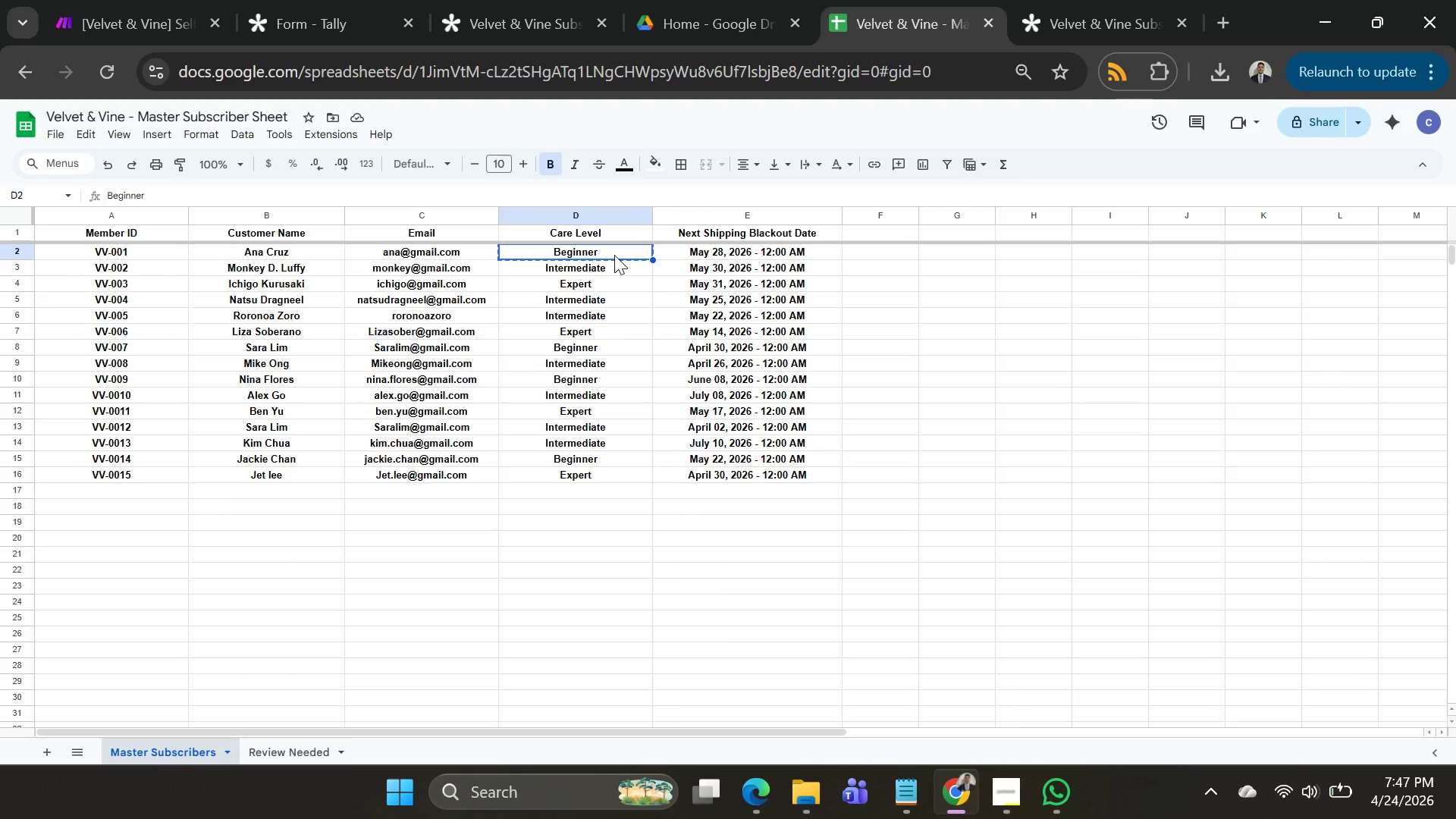 
key(Shift+ArrowDown)
 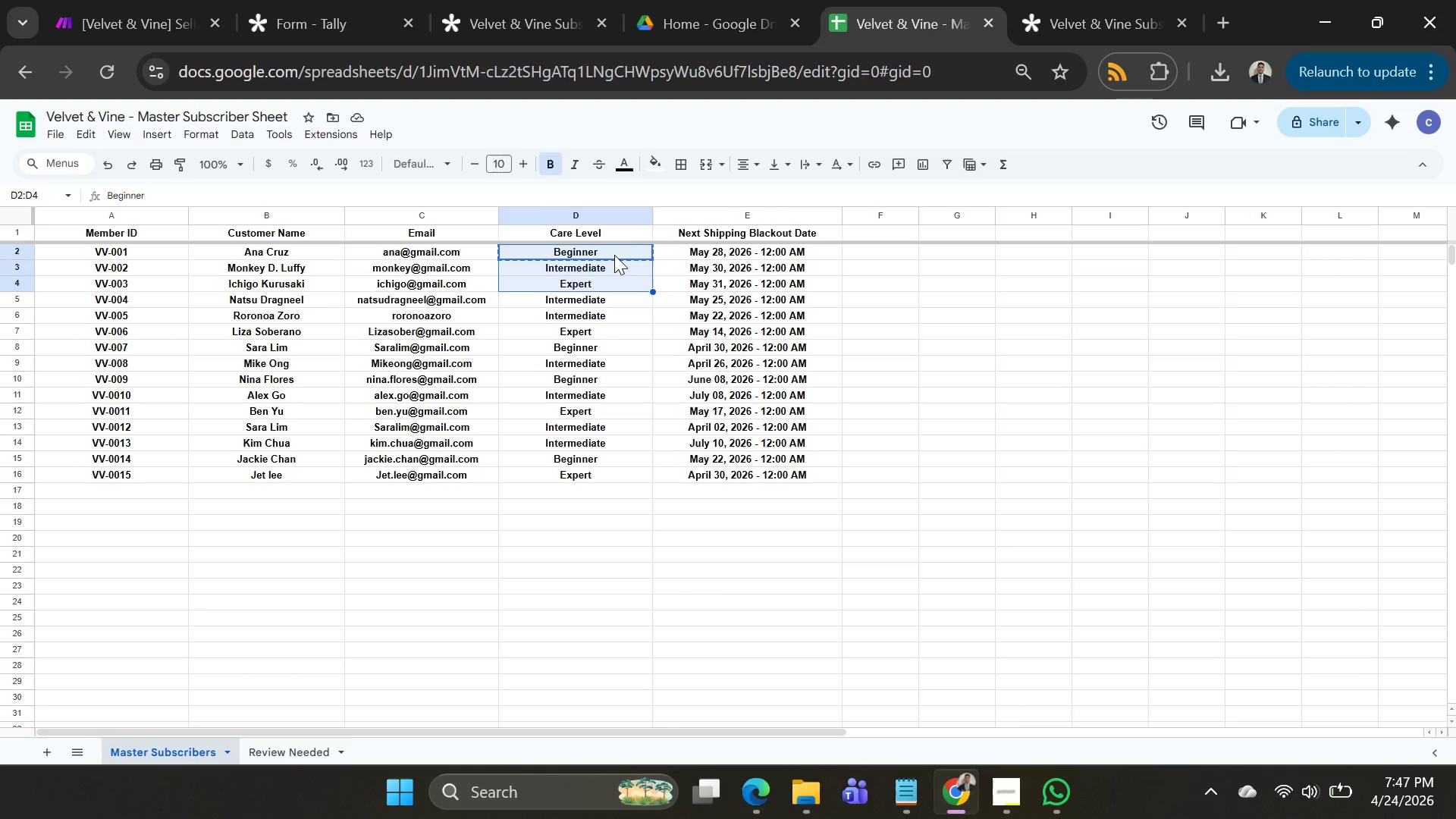 
key(Shift+ArrowDown)
 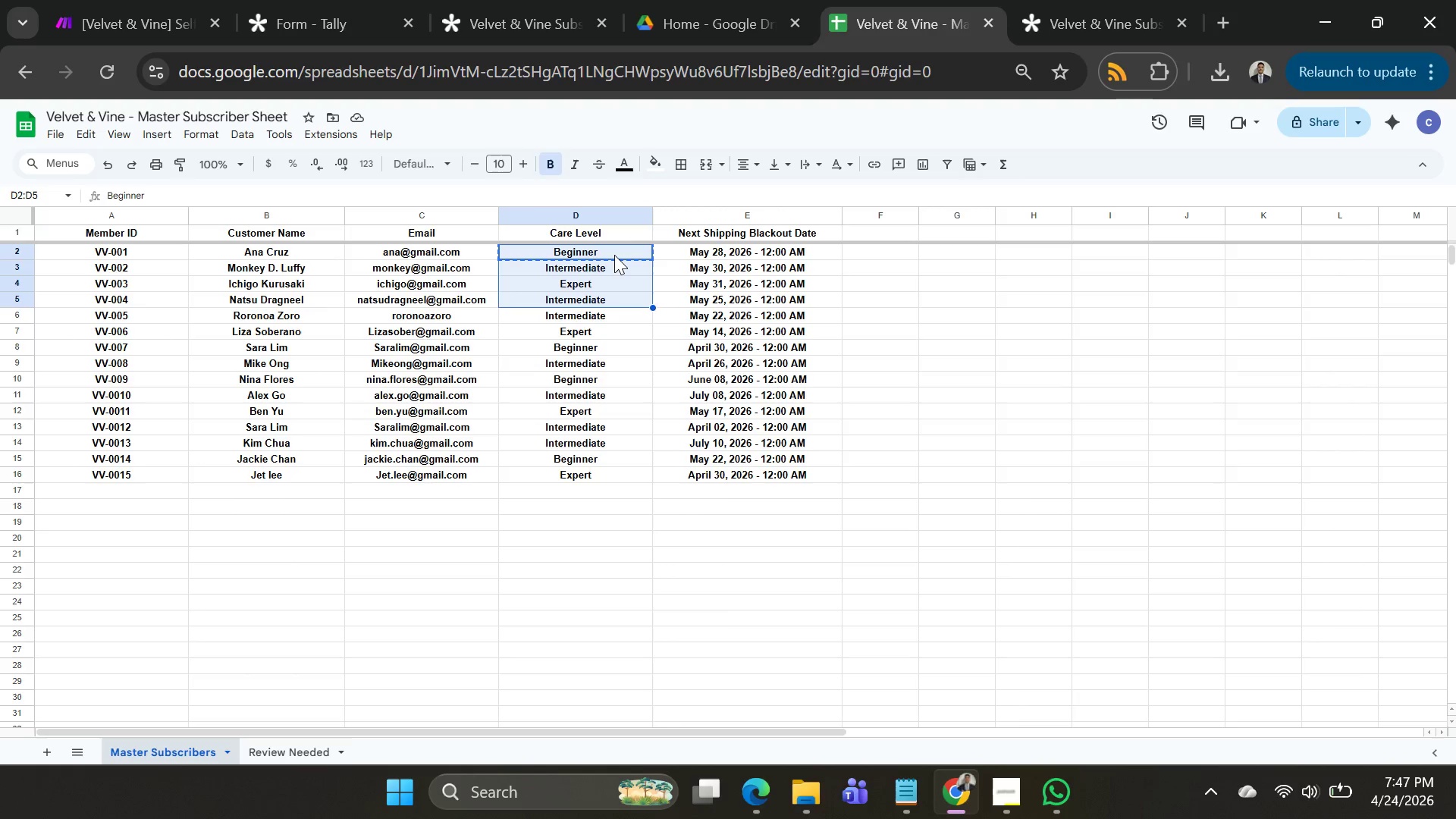 
key(Shift+ArrowDown)
 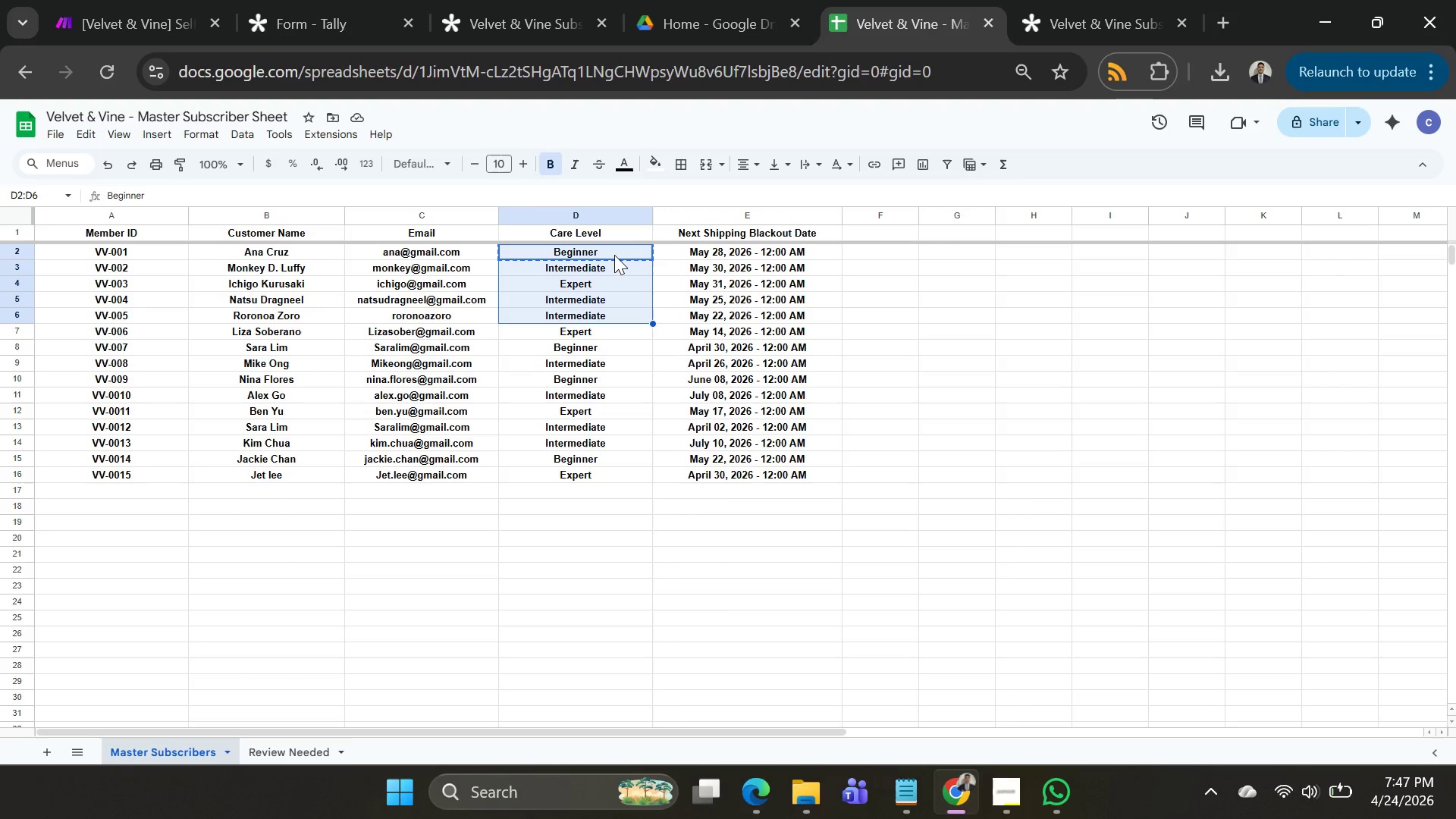 
key(Shift+ArrowDown)
 